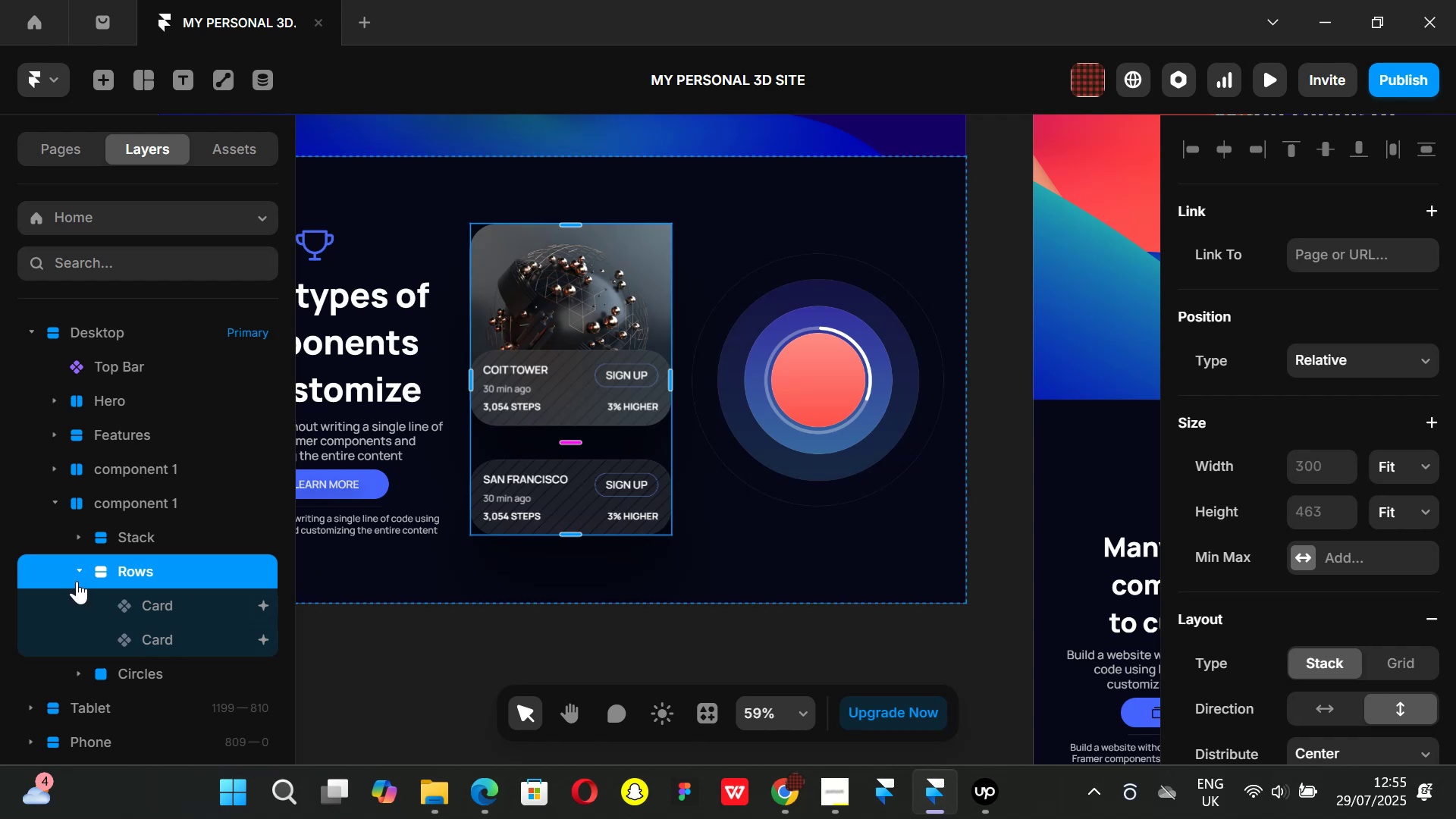 
left_click([76, 572])
 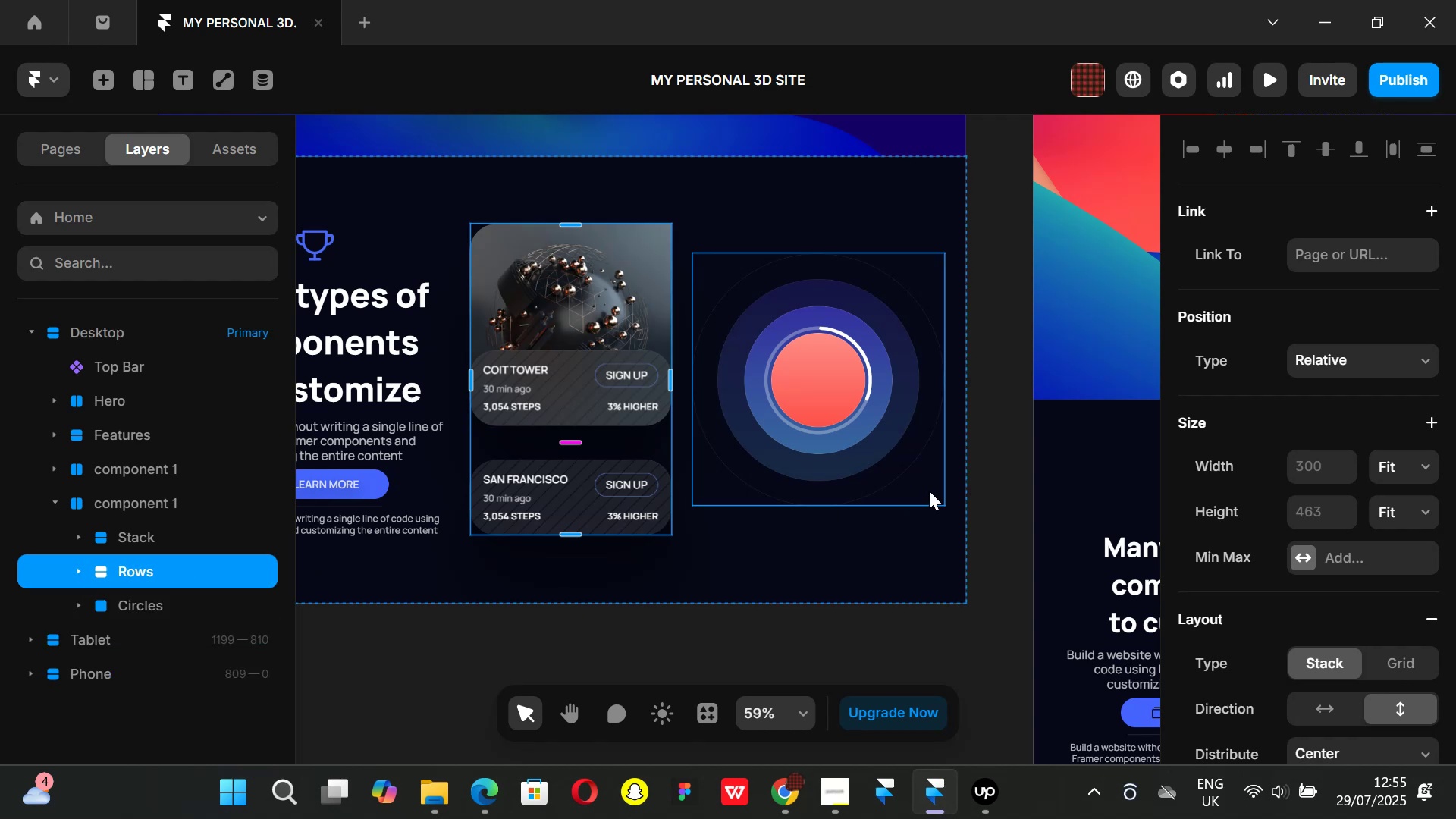 
left_click([929, 491])
 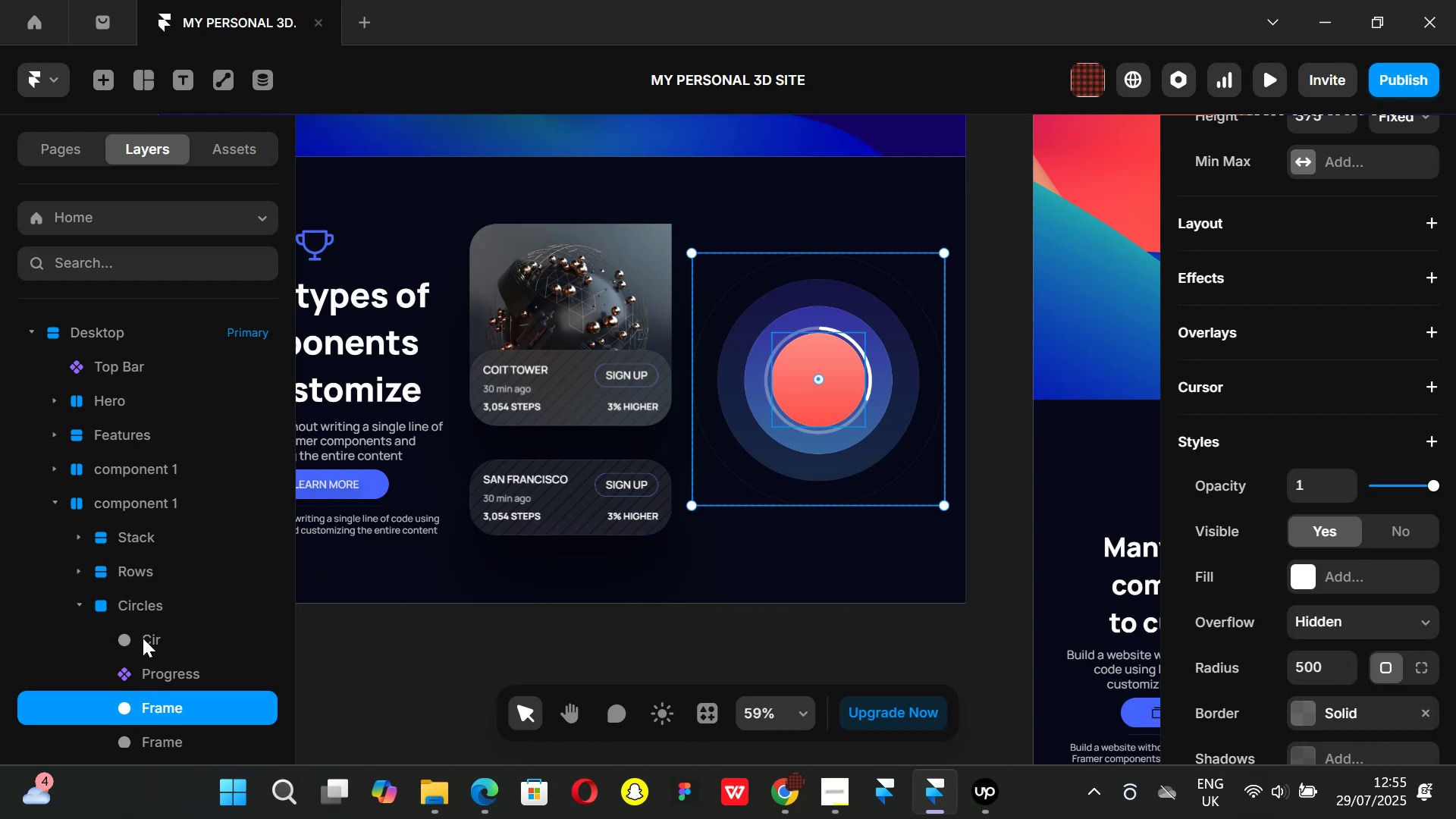 
left_click([145, 610])
 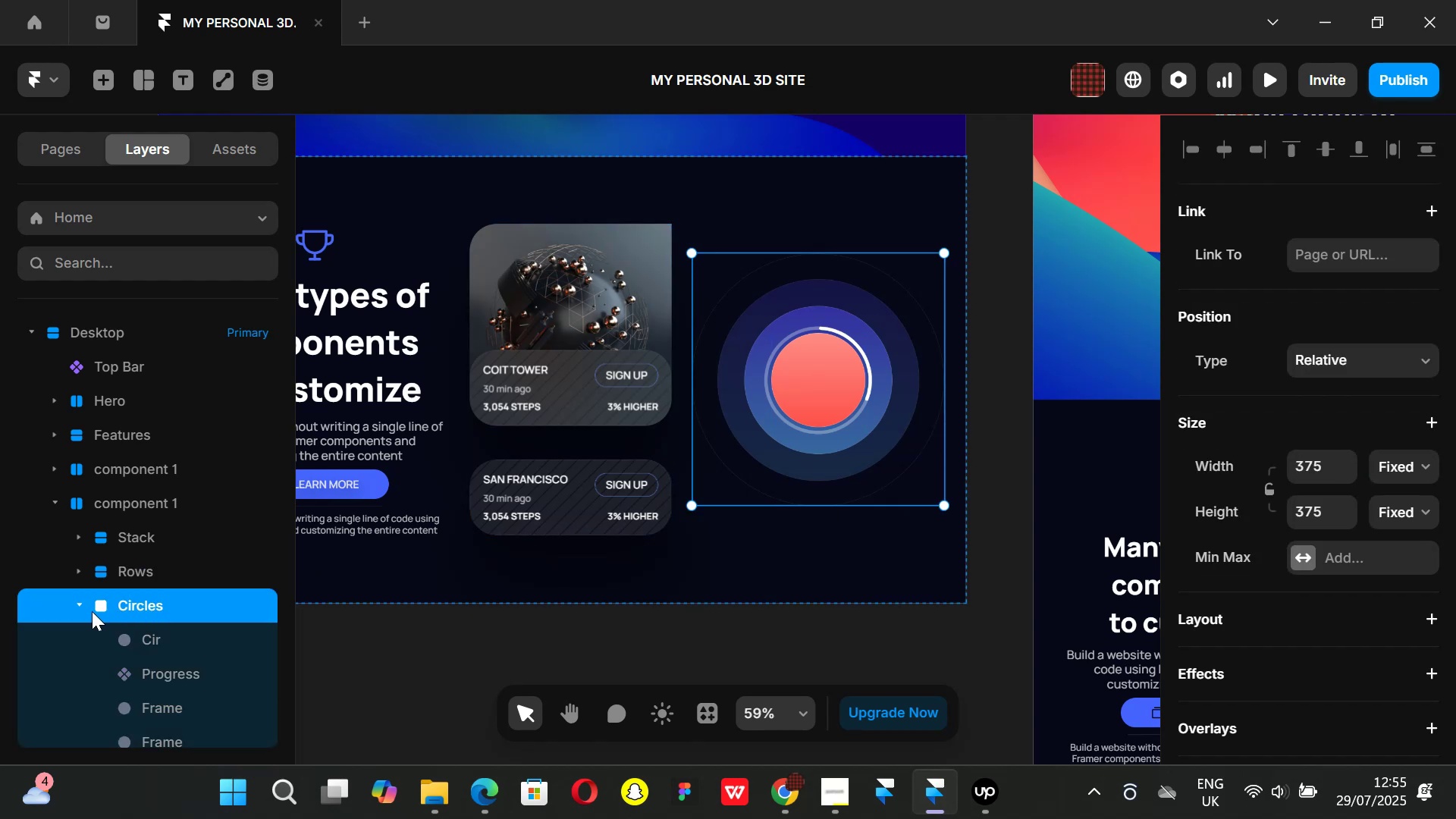 
left_click_drag(start_coordinate=[79, 606], to_coordinate=[84, 606])
 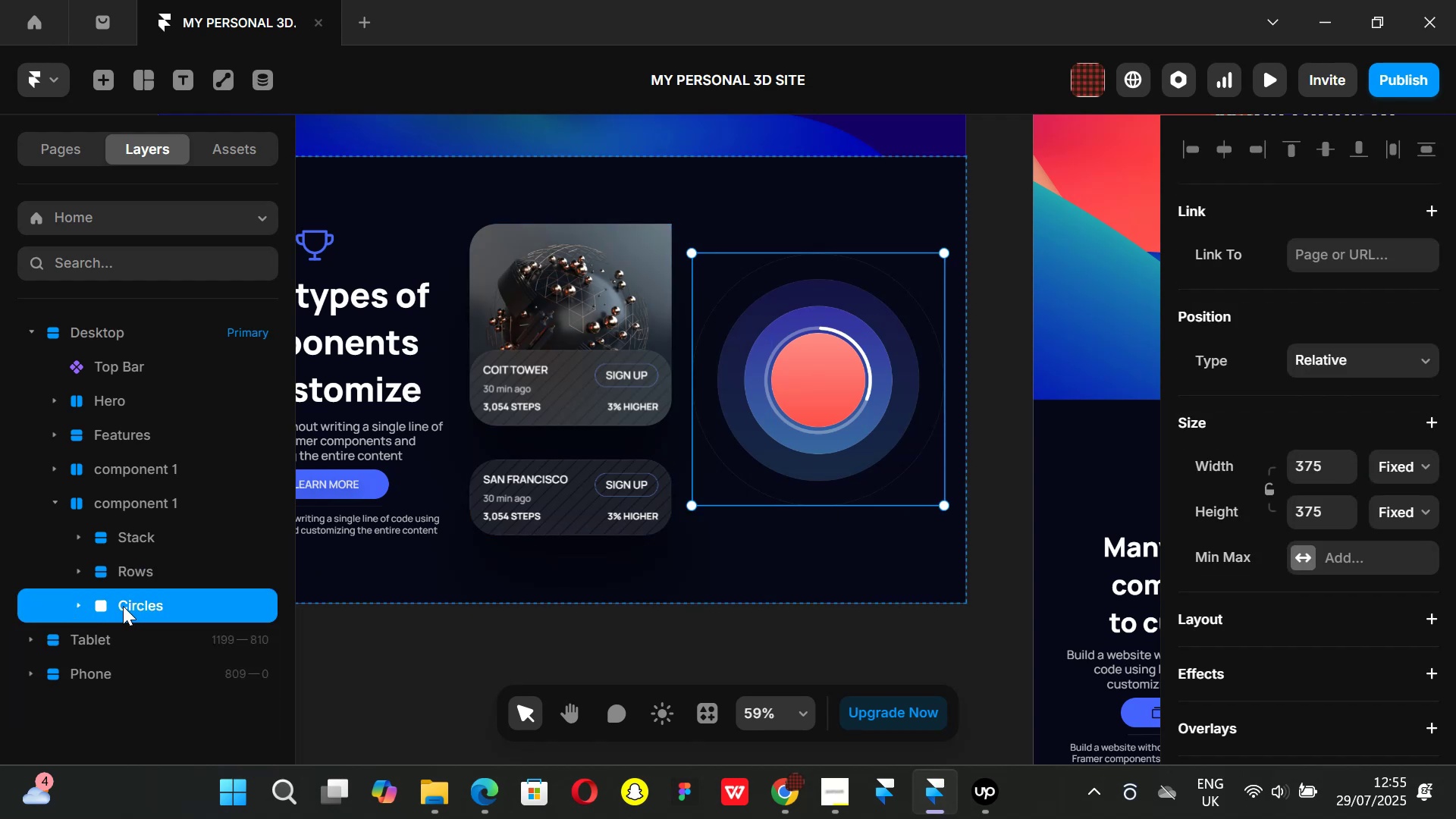 
left_click_drag(start_coordinate=[124, 606], to_coordinate=[126, 573])
 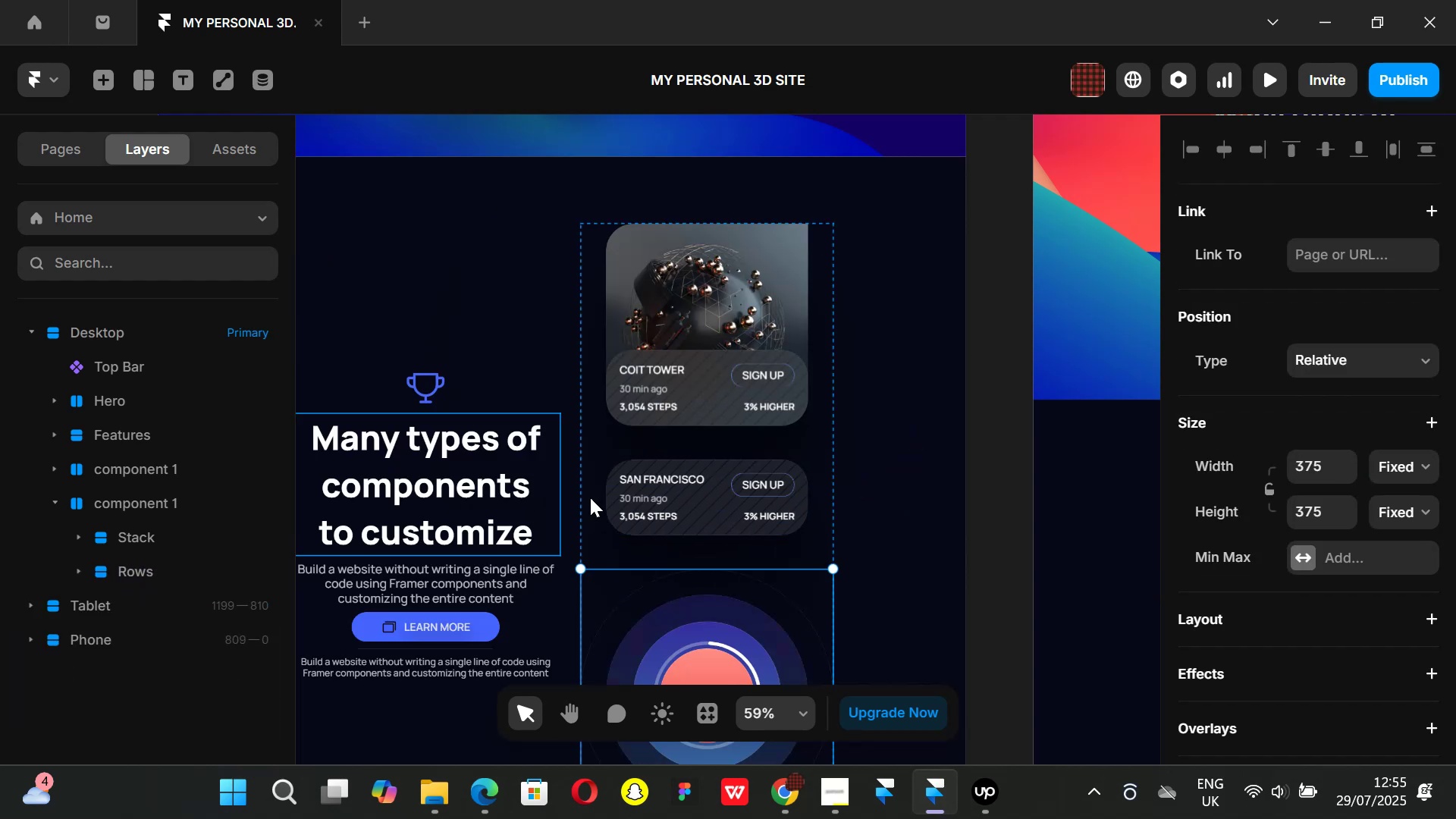 
hold_key(key=ControlLeft, duration=0.47)
scroll: coordinate [839, 458], scroll_direction: down, amount: 3.0
 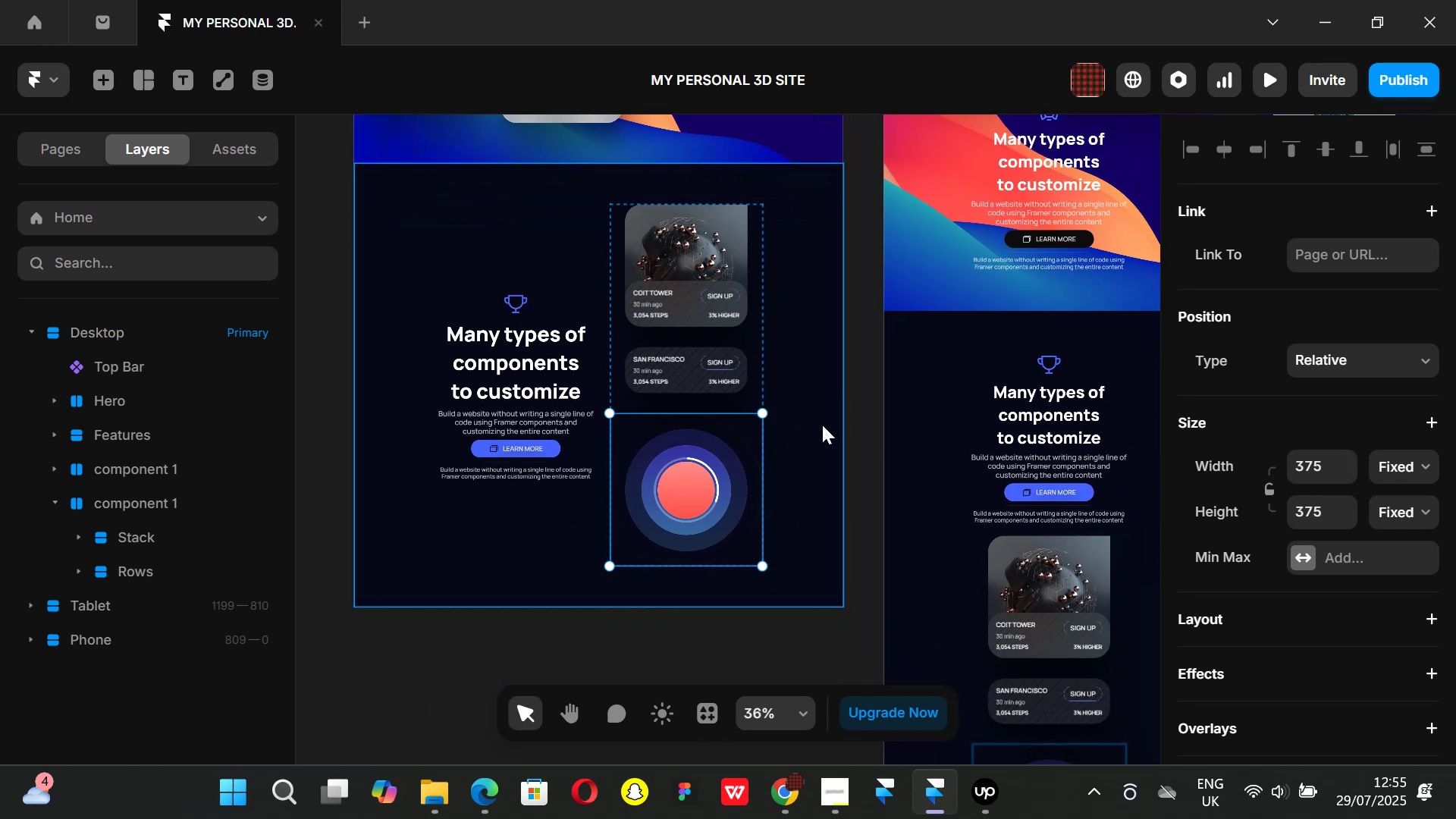 
scroll: coordinate [1378, 266], scroll_direction: up, amount: 4.0
 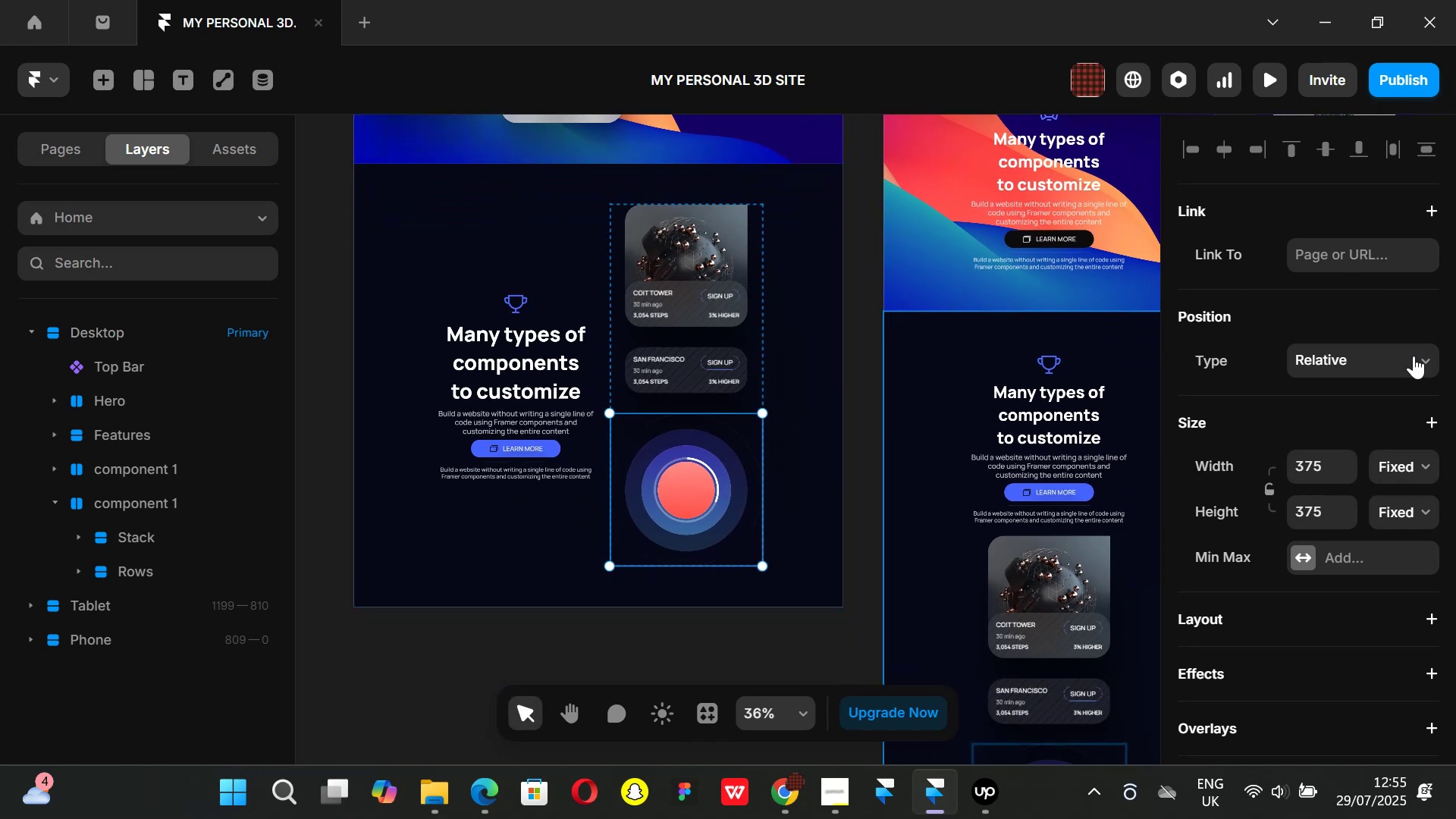 
left_click([1414, 356])
 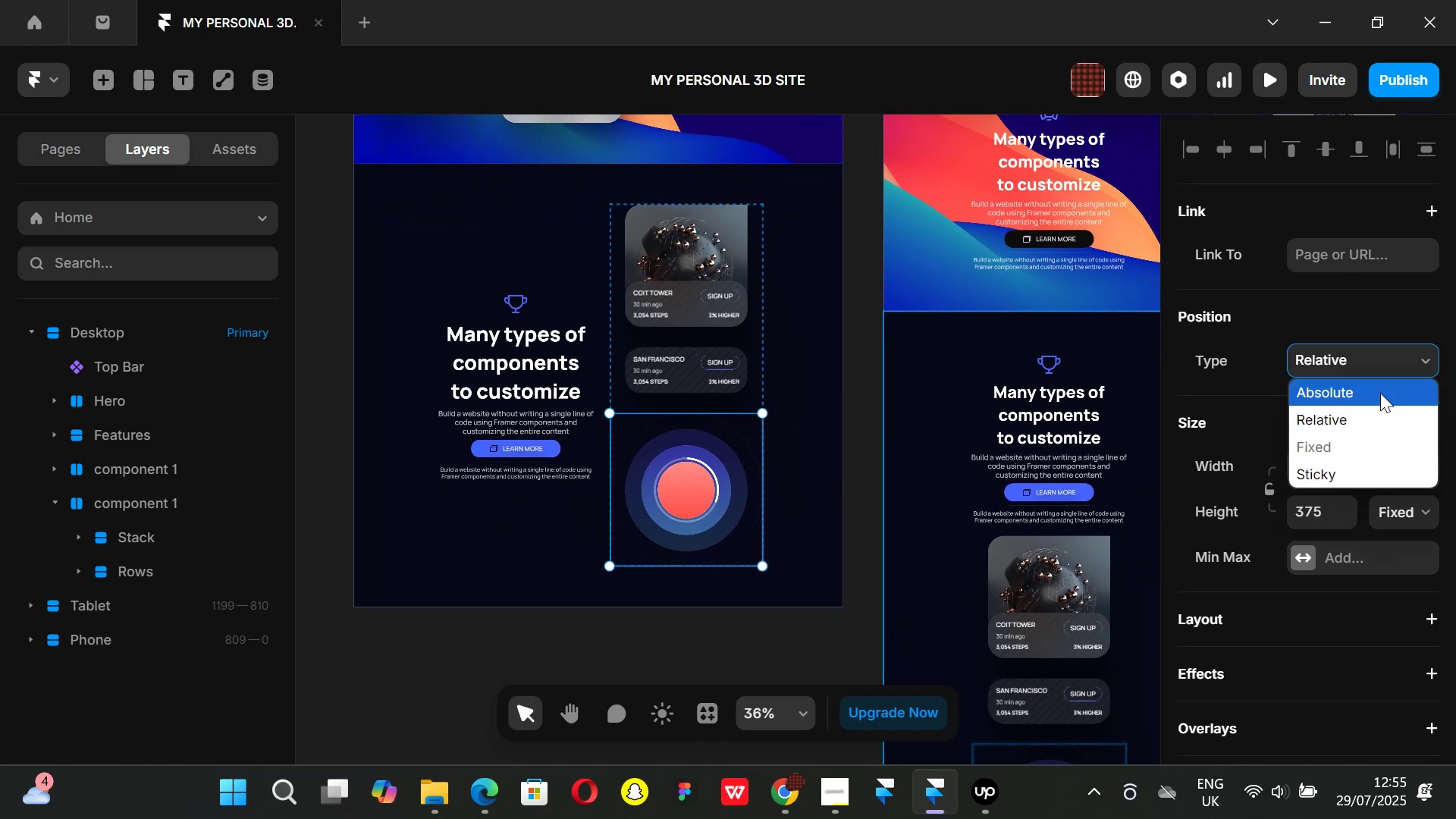 
left_click([1379, 393])
 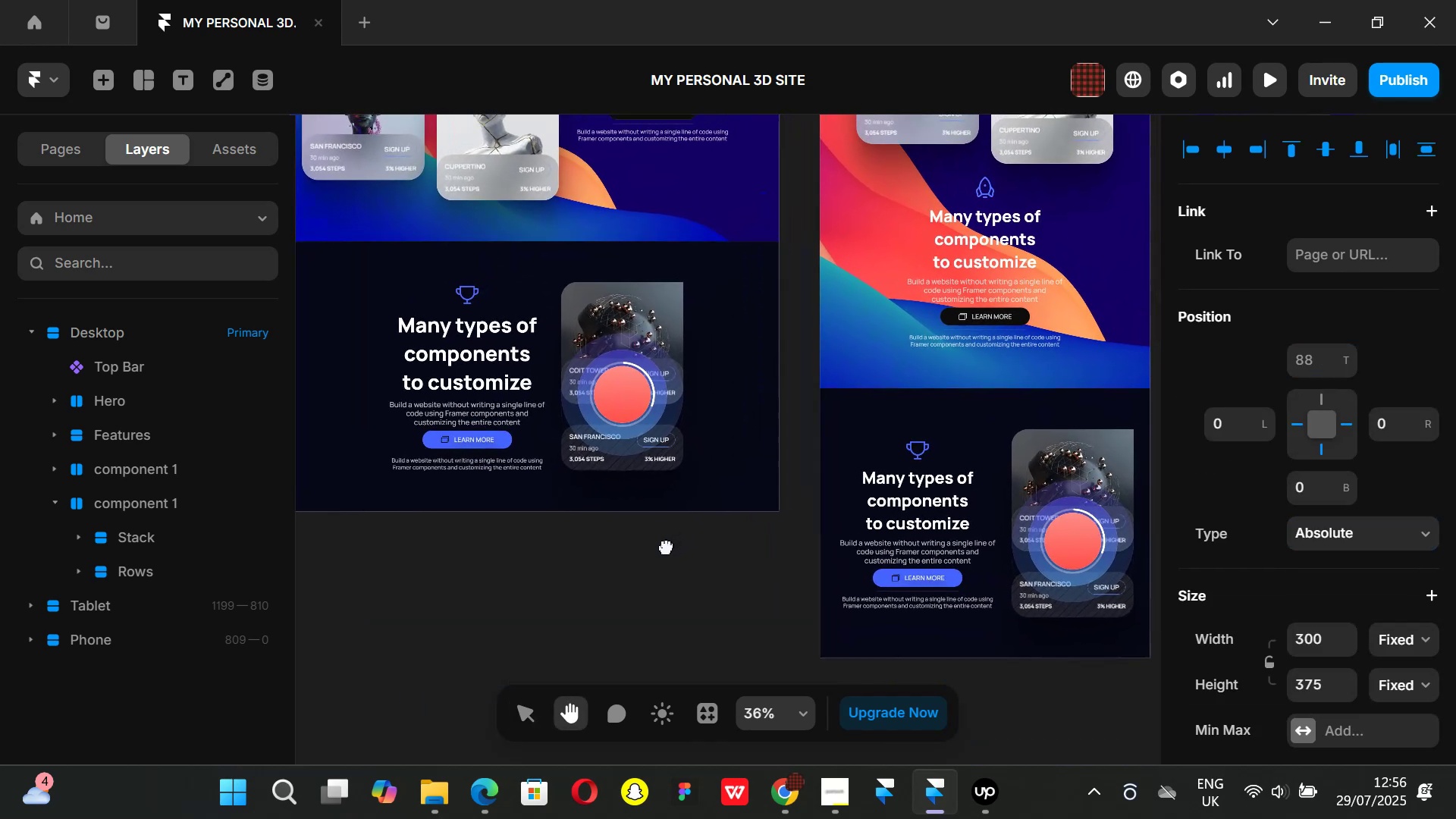 
wait(8.89)
 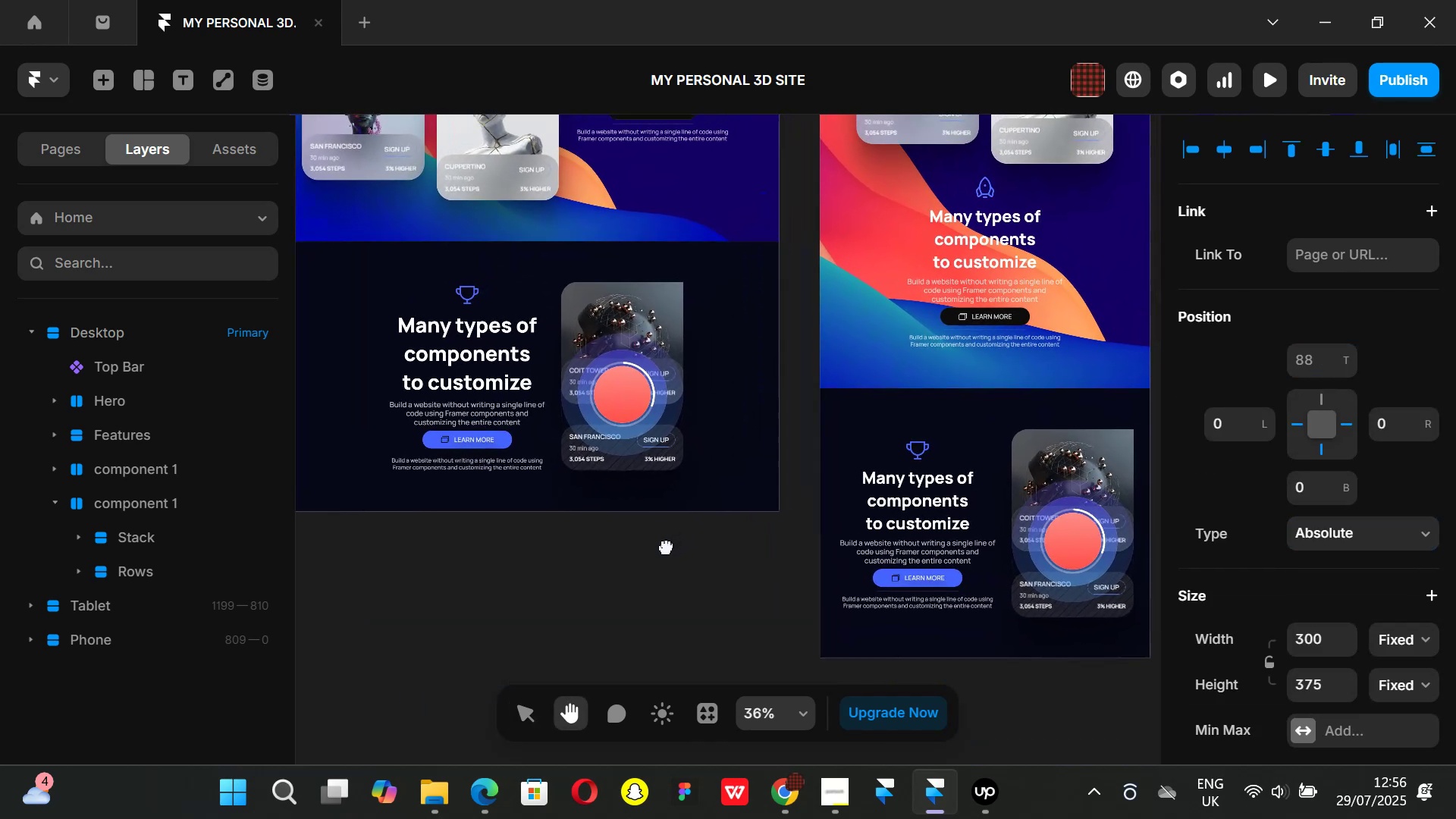 
left_click([628, 415])
 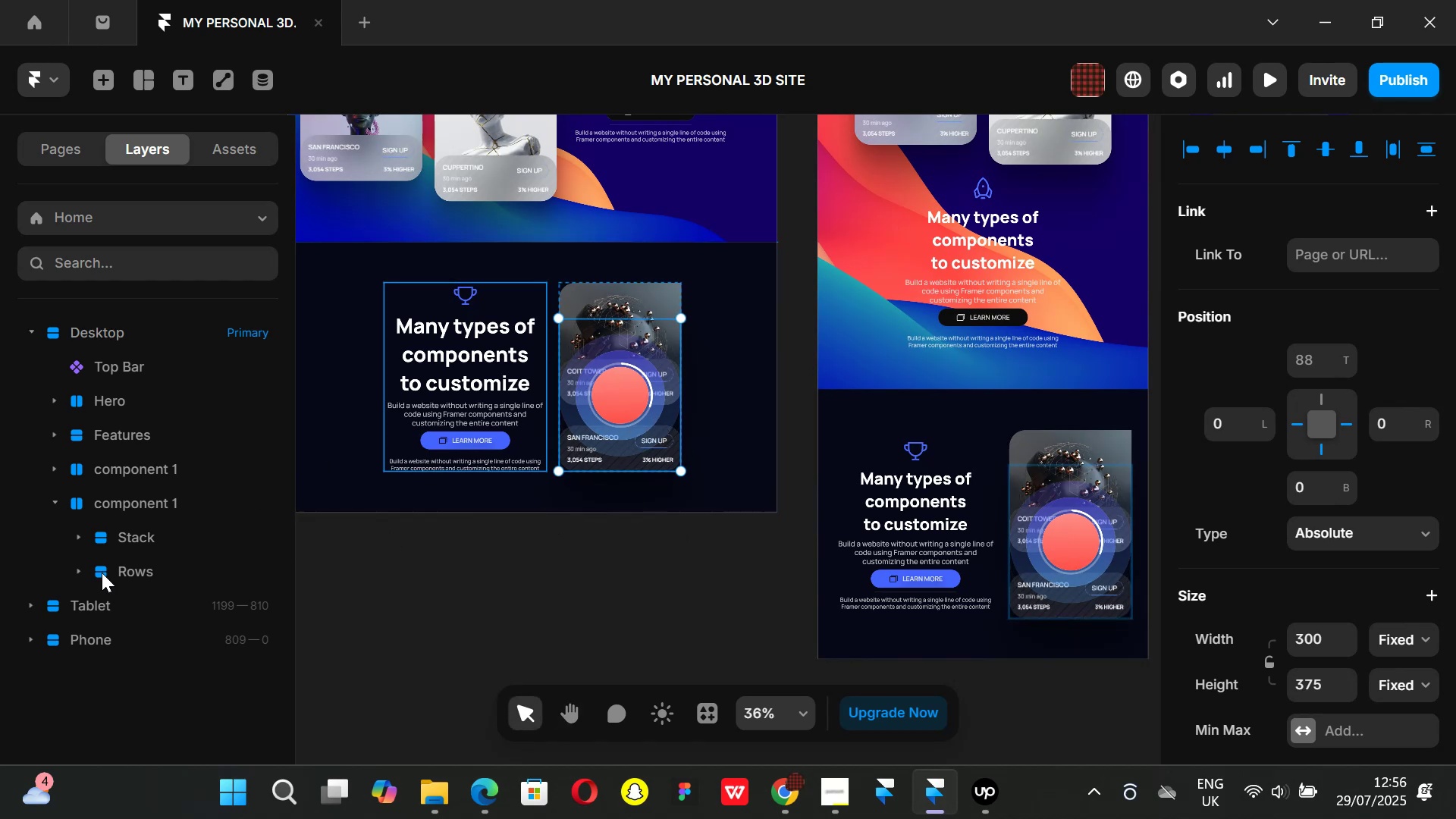 
left_click([620, 576])
 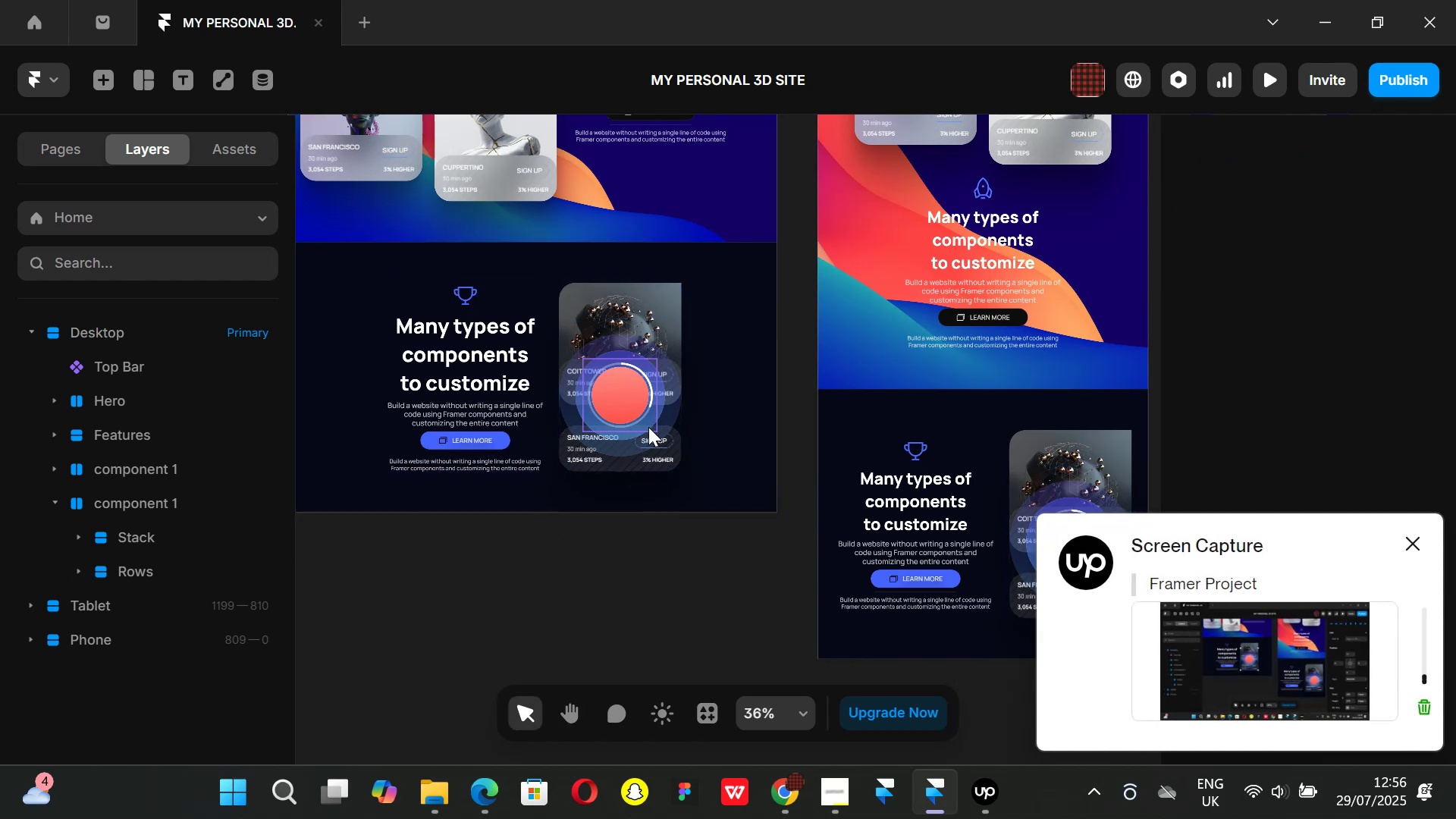 
left_click([662, 434])
 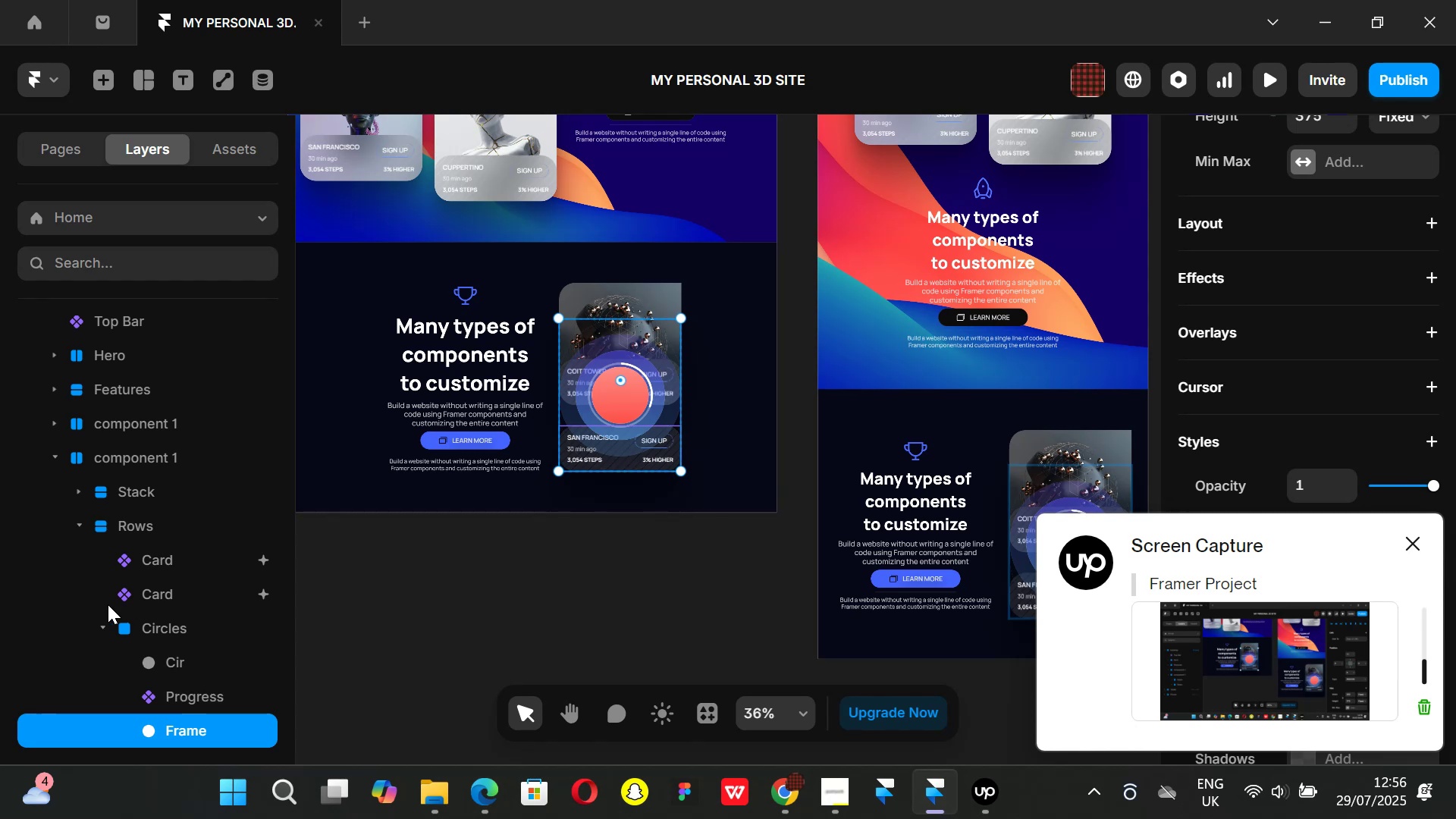 
scroll: coordinate [127, 583], scroll_direction: down, amount: 2.0
 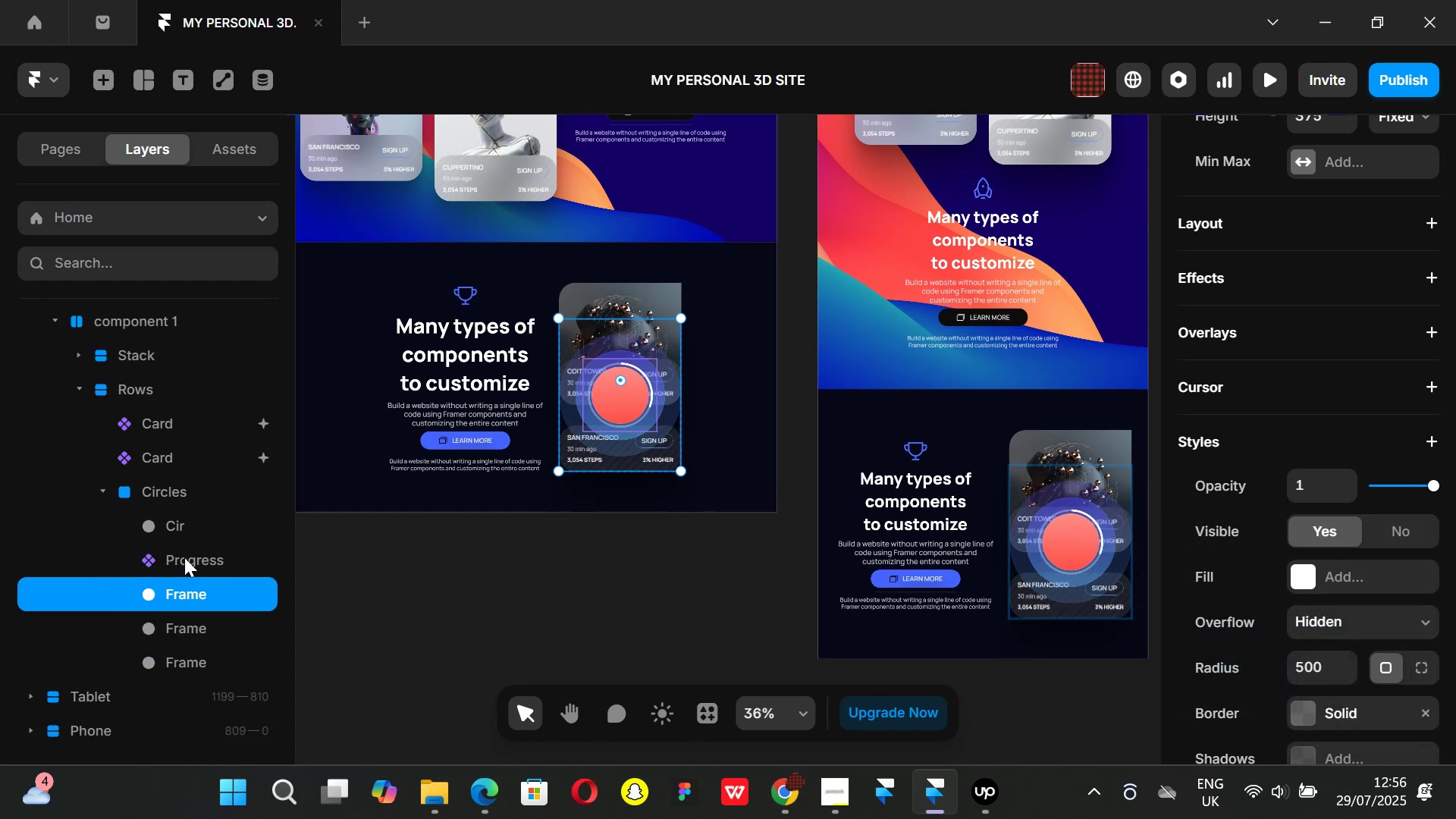 
wait(9.9)
 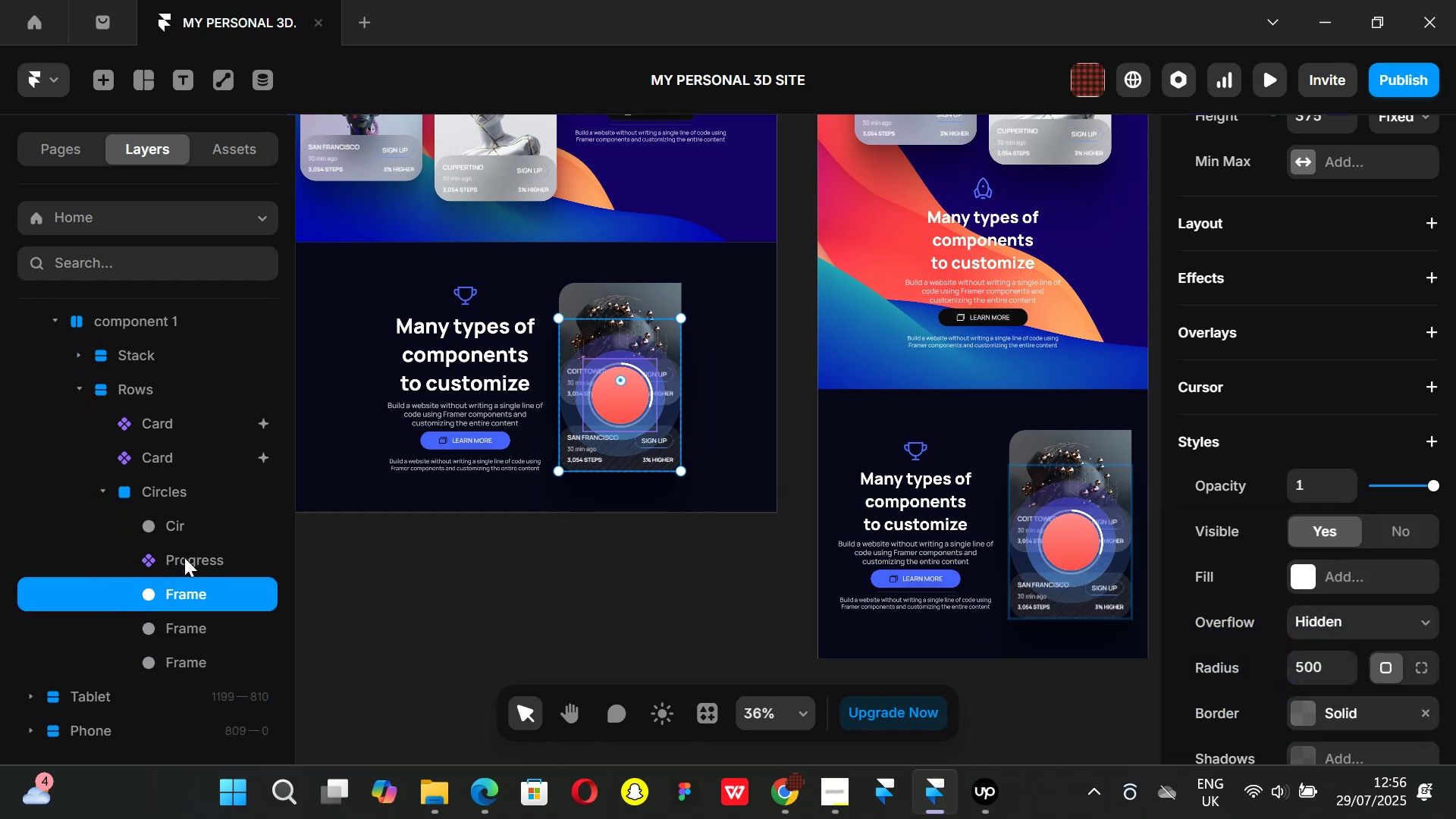 
scroll: coordinate [1369, 472], scroll_direction: up, amount: 7.0
 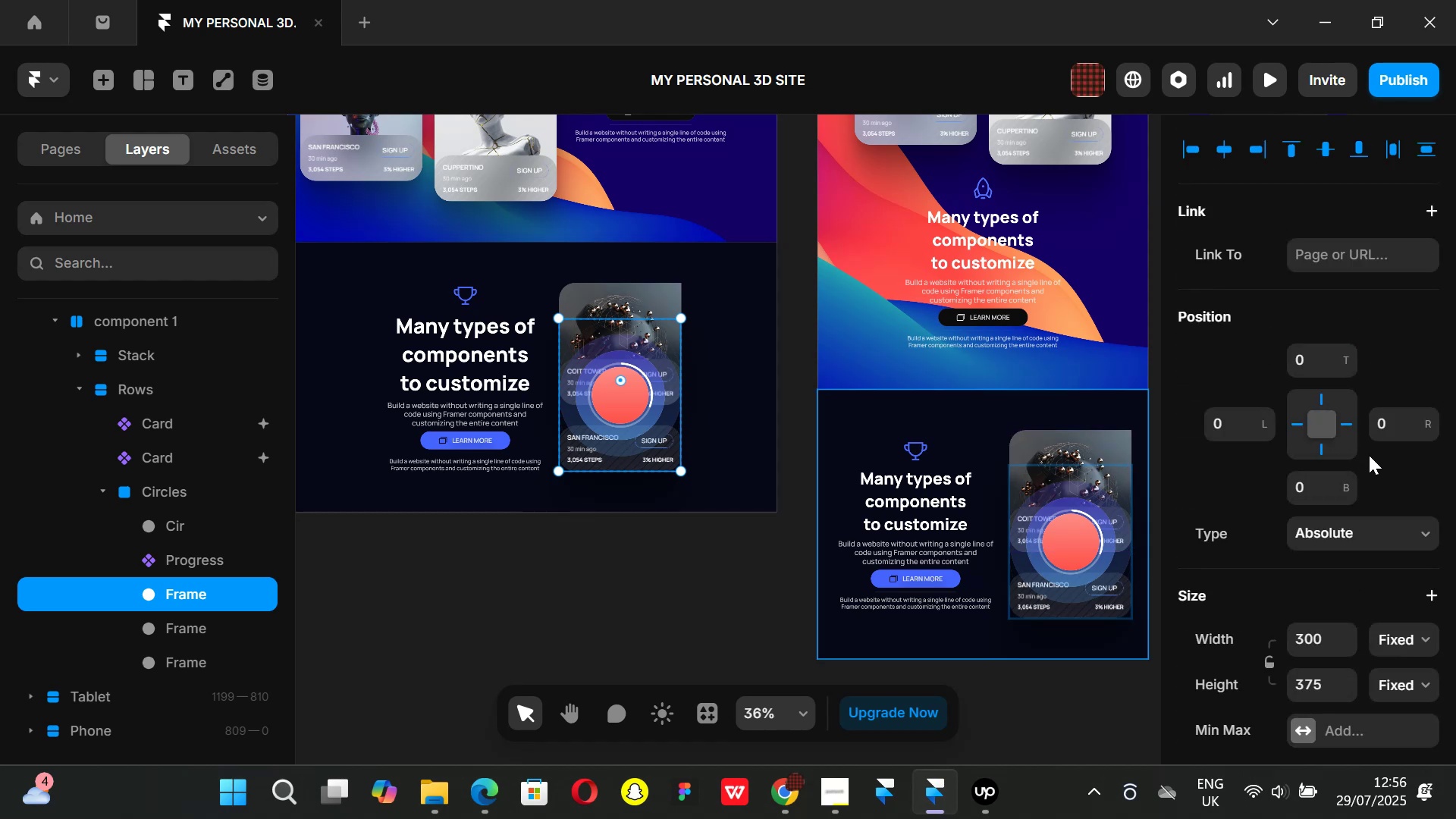 
mouse_move([1302, 422])
 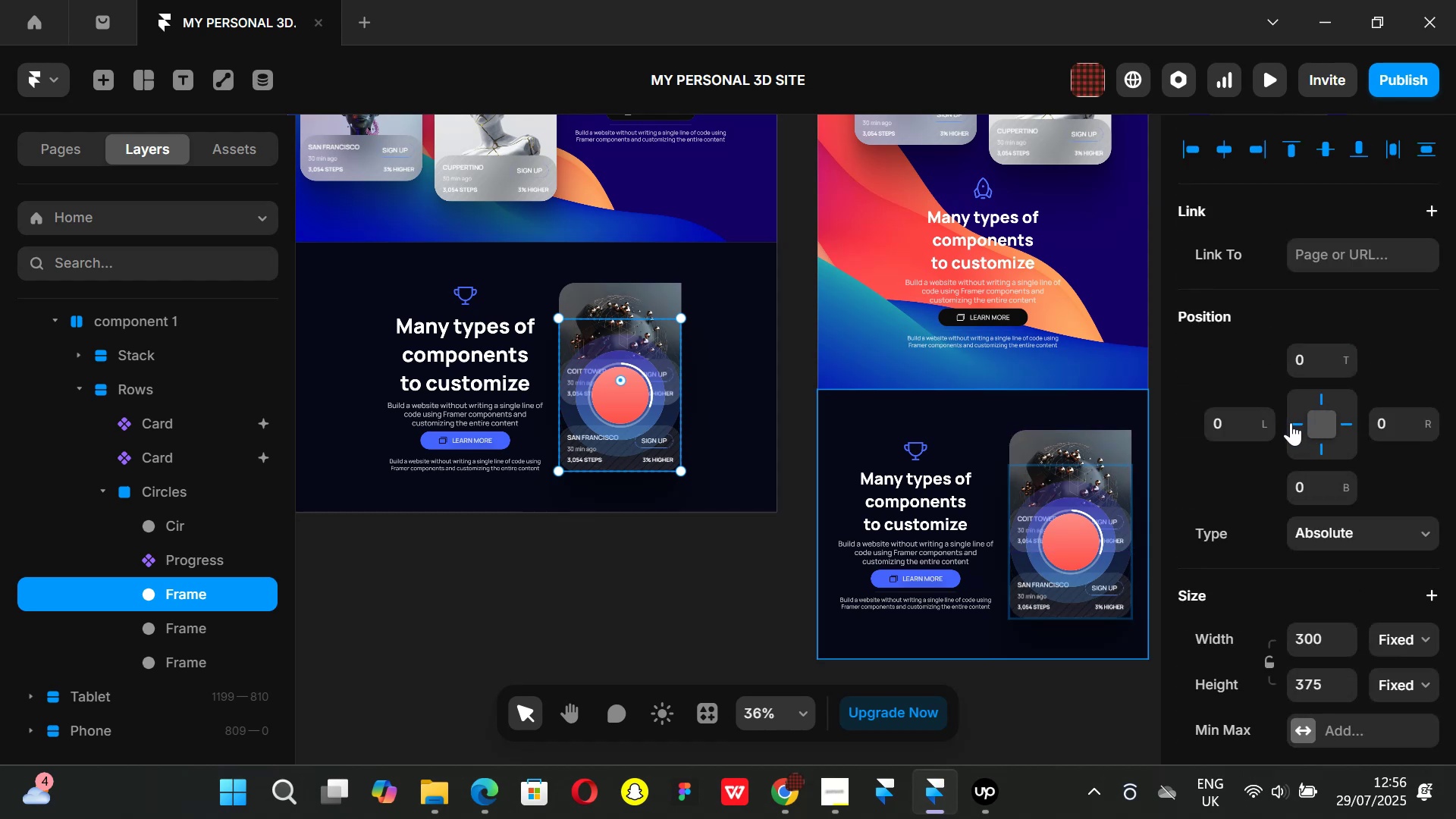 
left_click([1291, 422])
 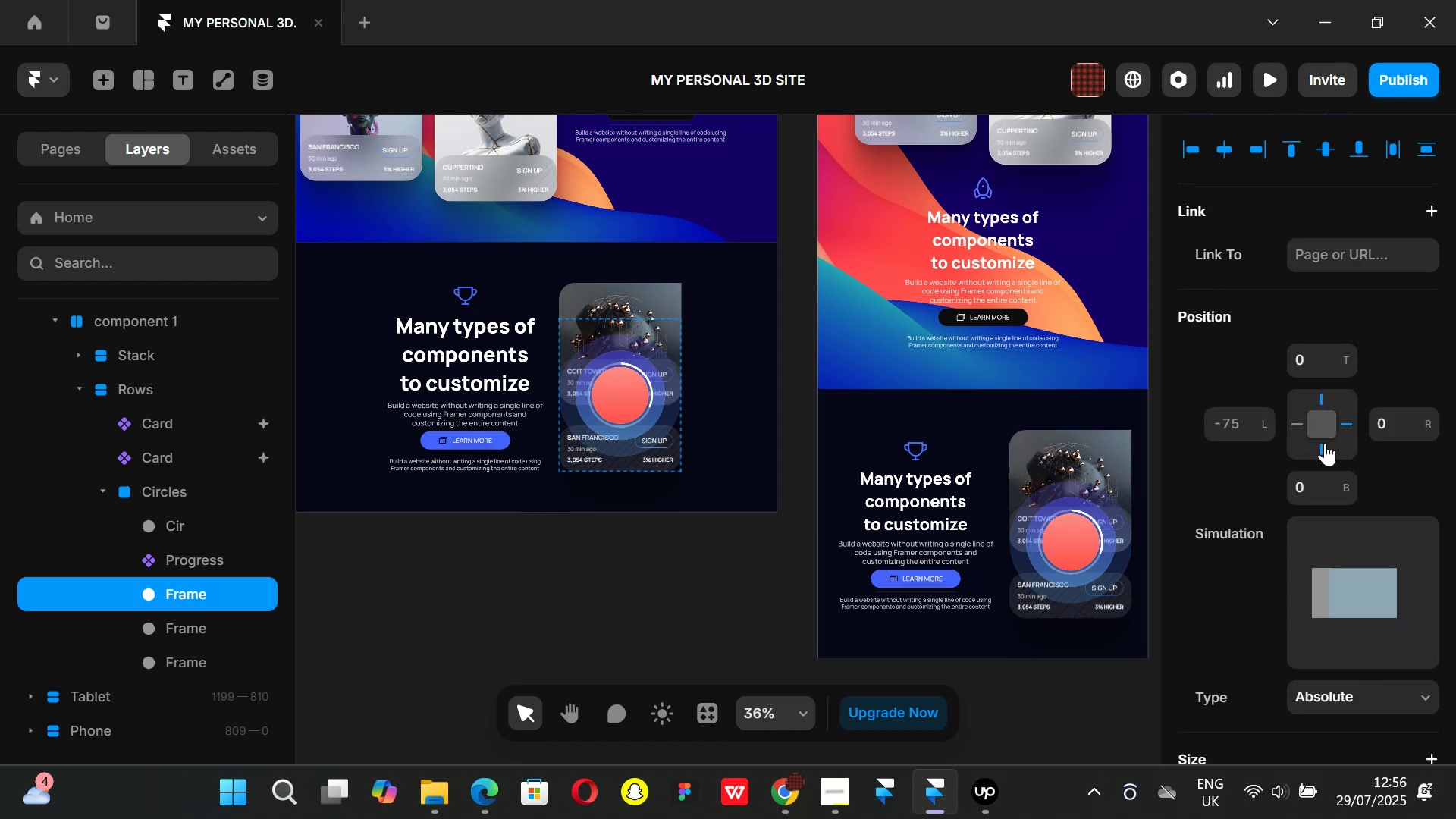 
left_click([1325, 444])
 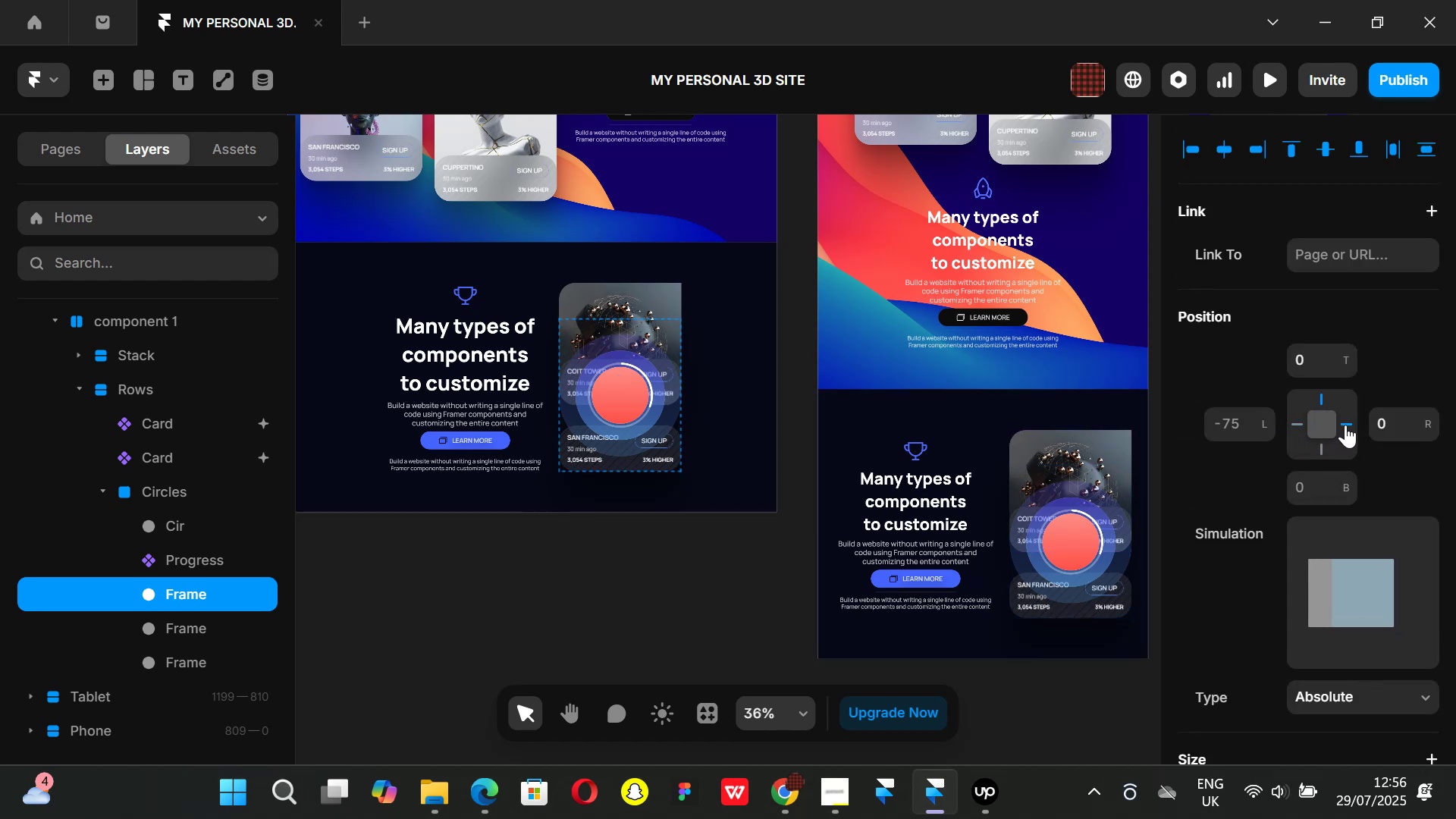 
left_click([1345, 425])
 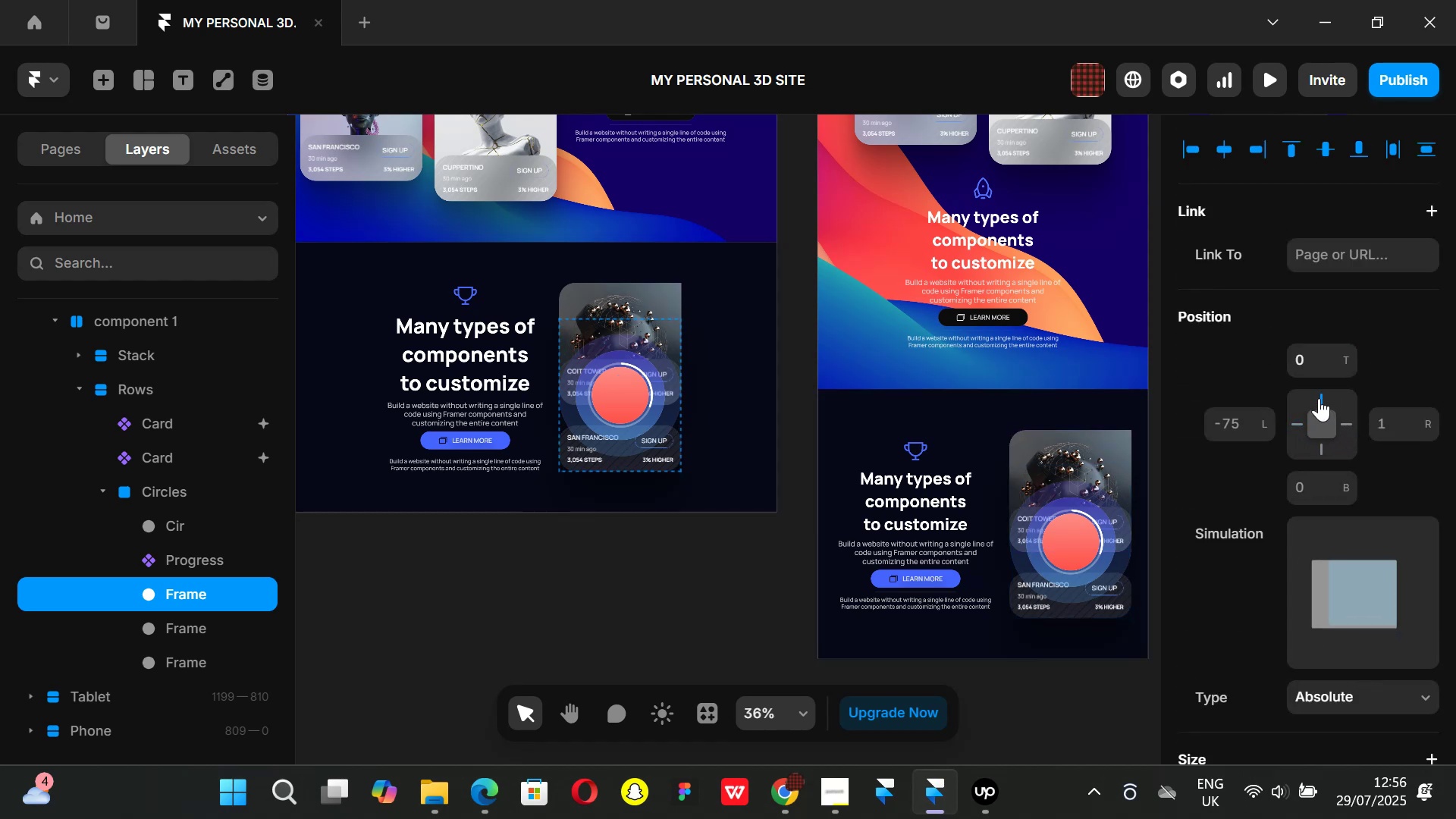 
left_click([1319, 398])
 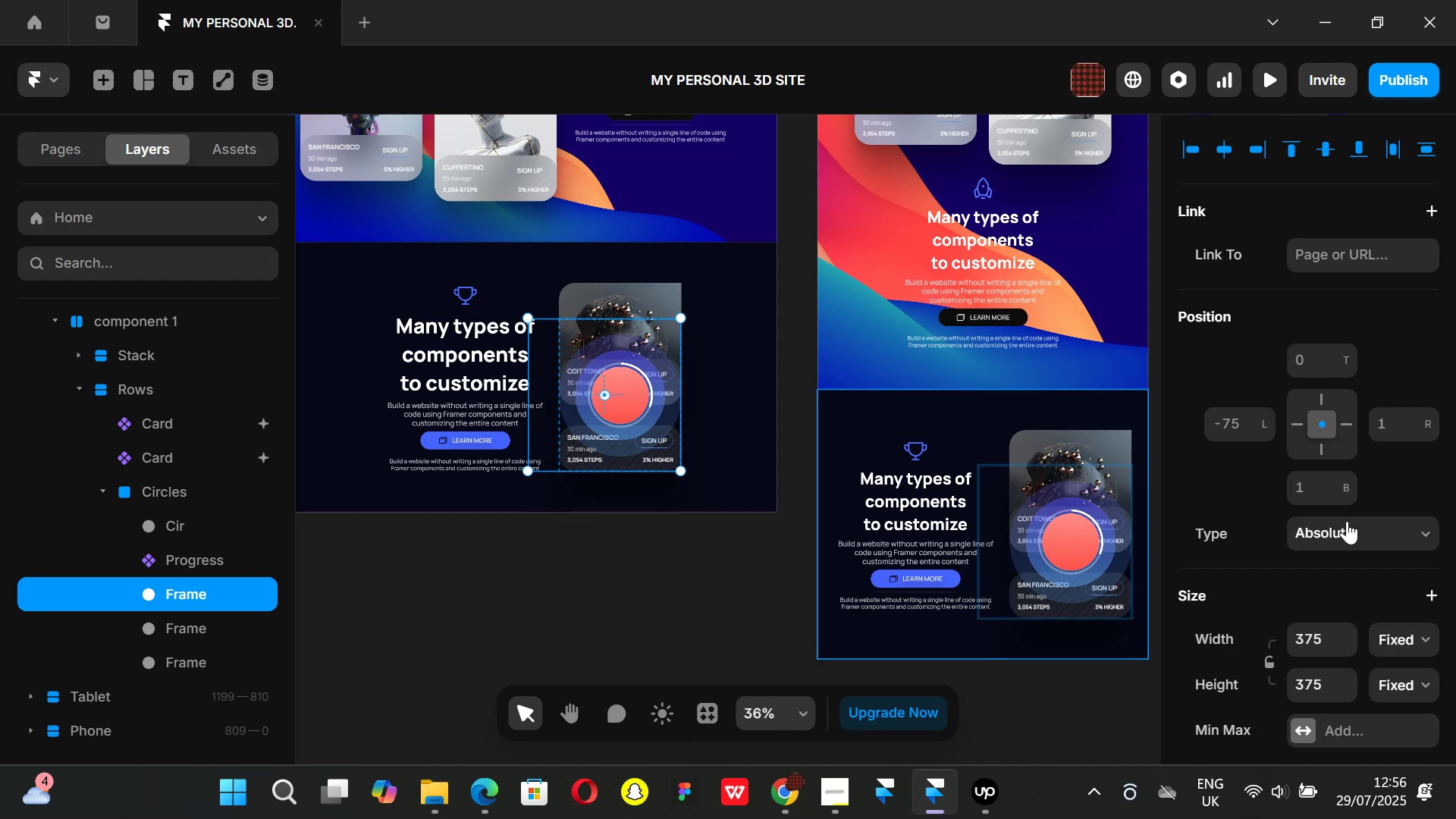 
wait(6.4)
 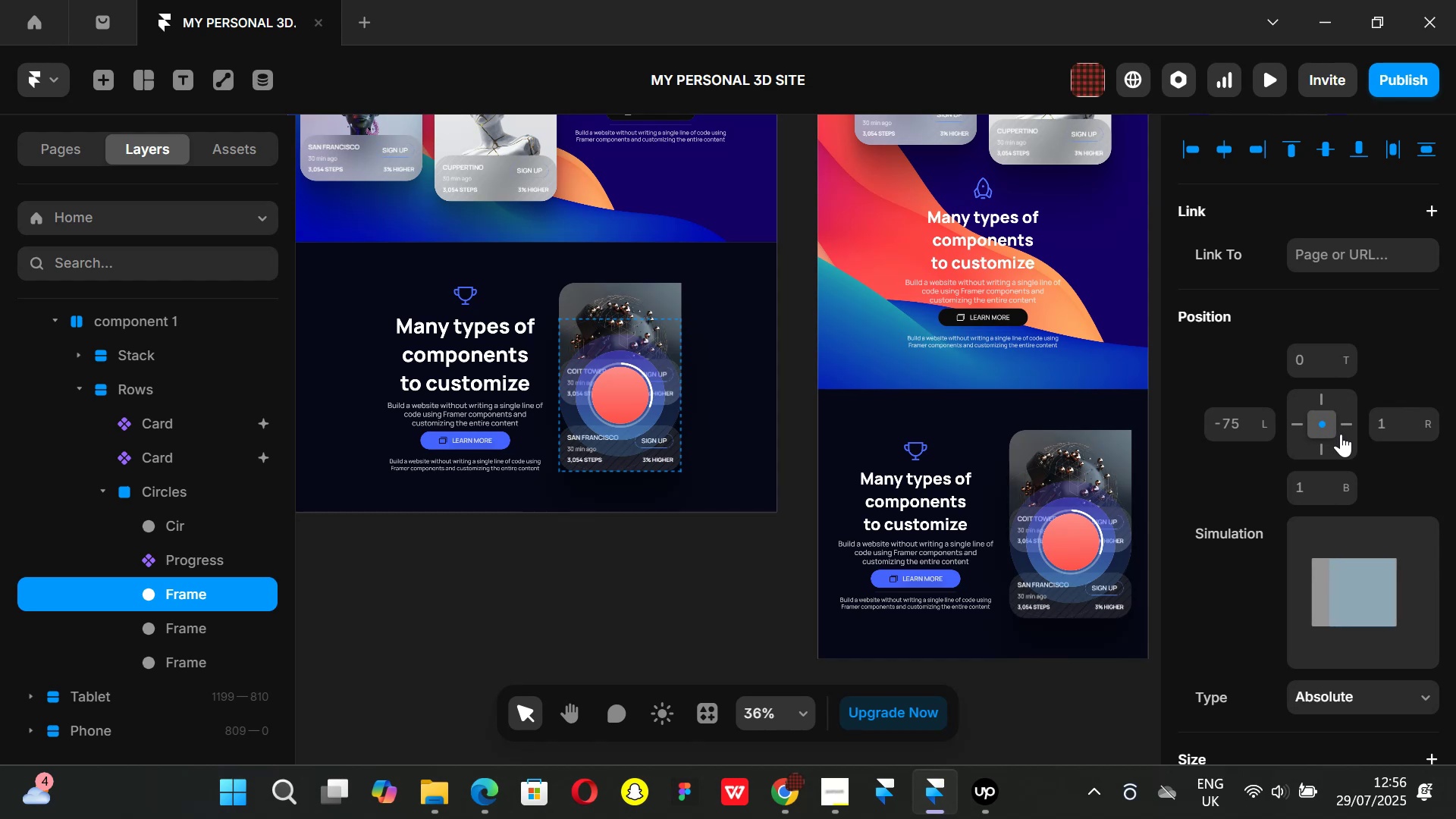 
scroll: coordinate [1340, 508], scroll_direction: down, amount: 1.0
 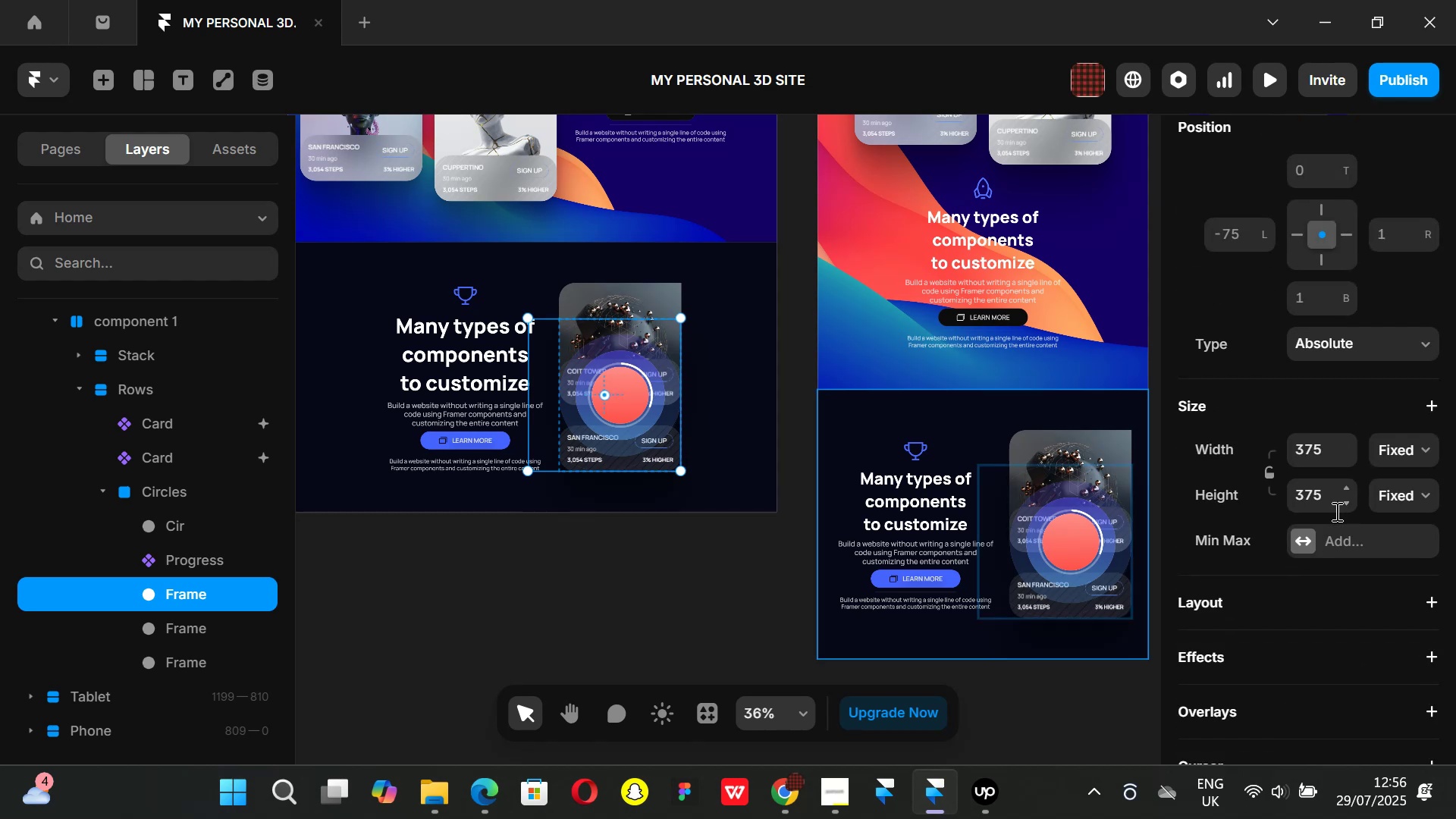 
wait(8.79)
 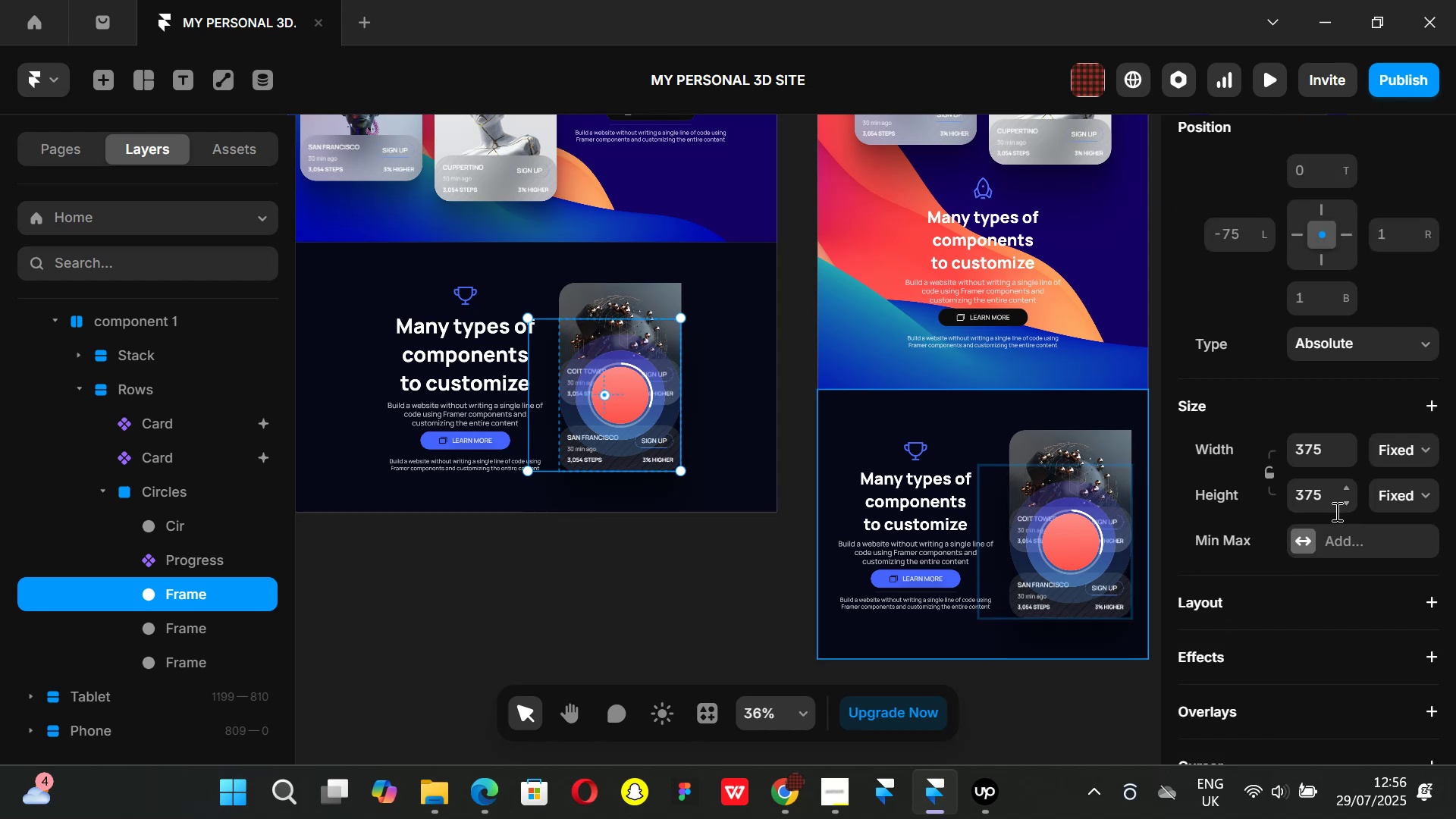 
left_click([1320, 449])
 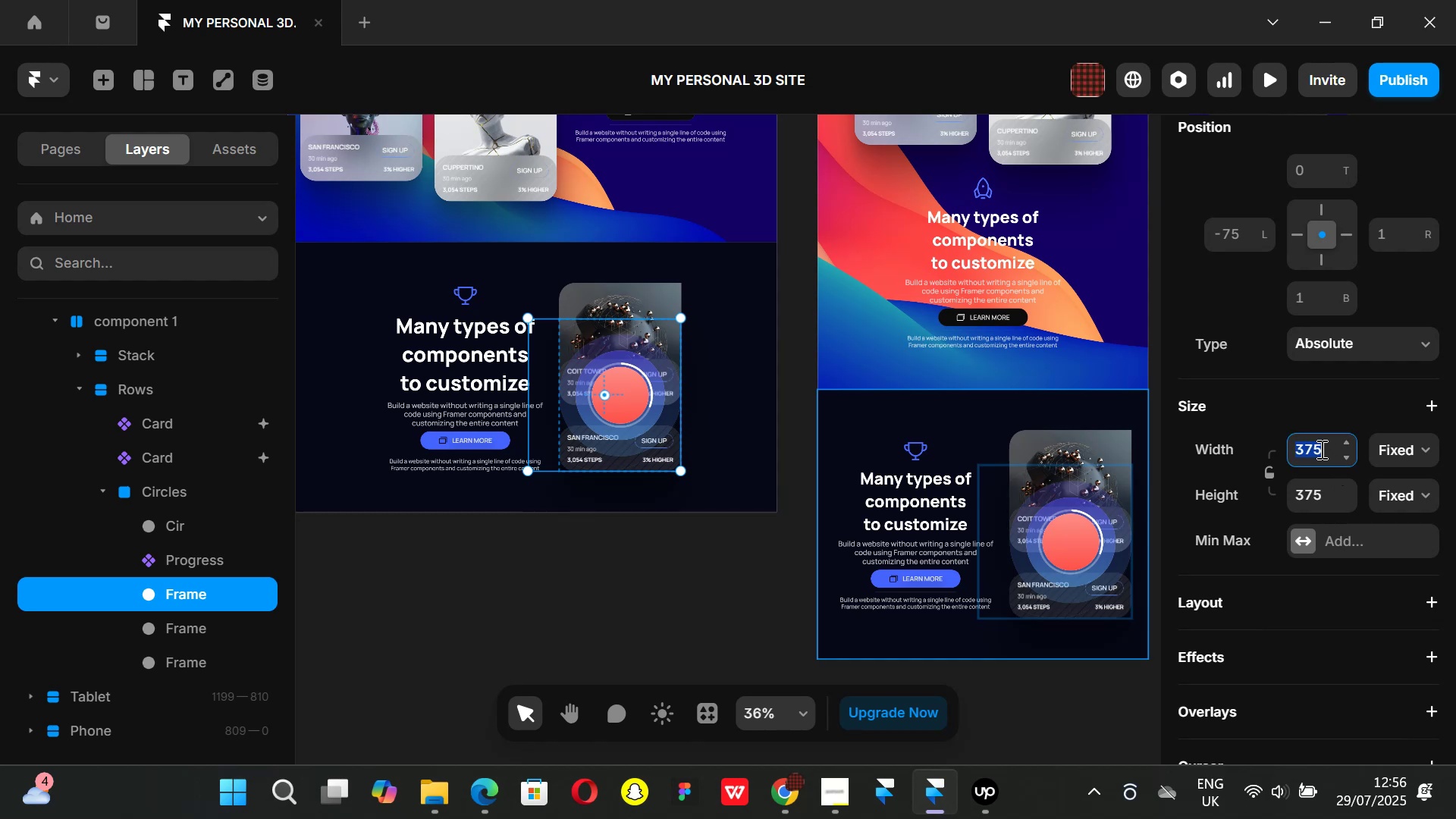 
type(300)
 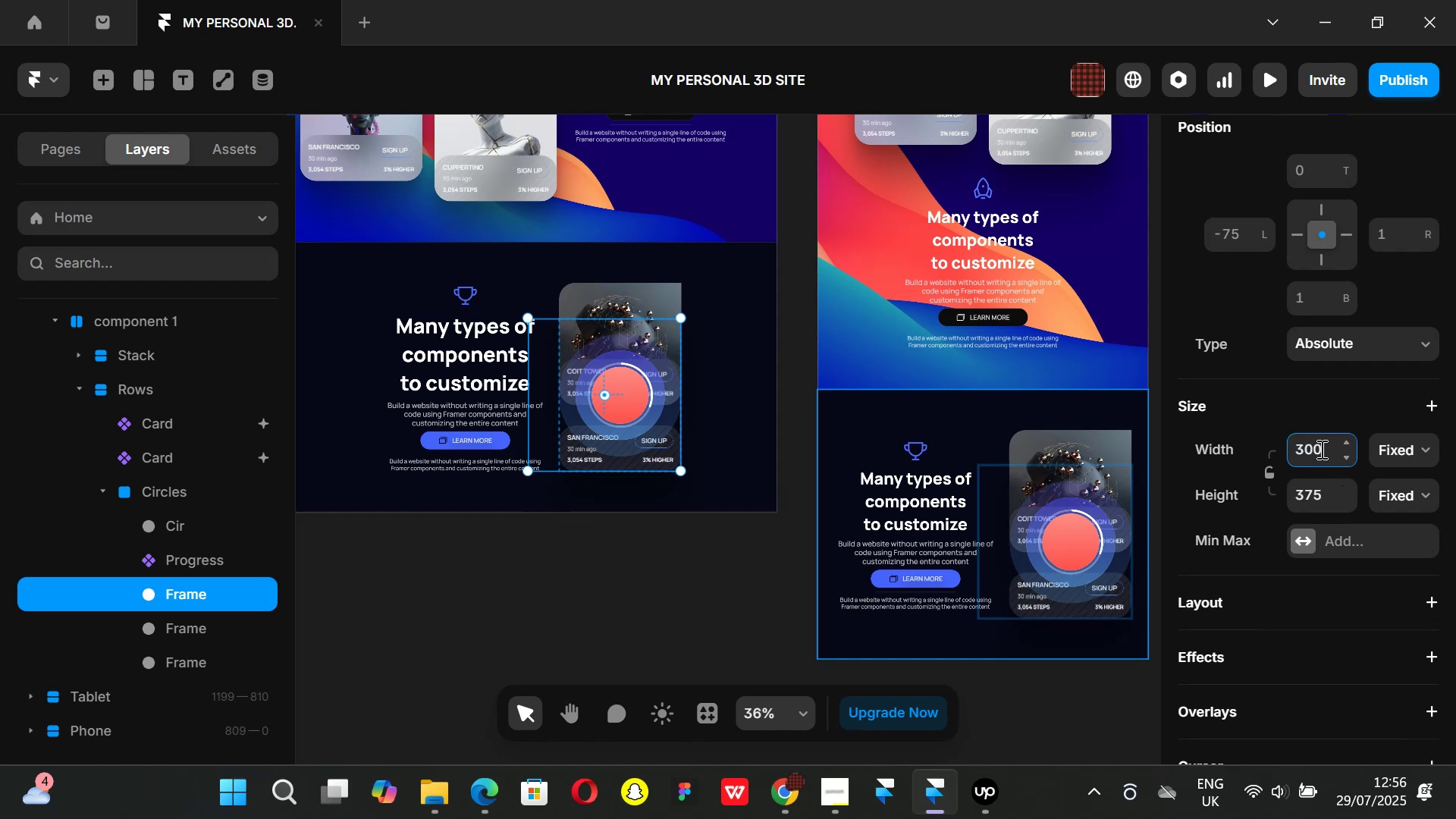 
key(Enter)
 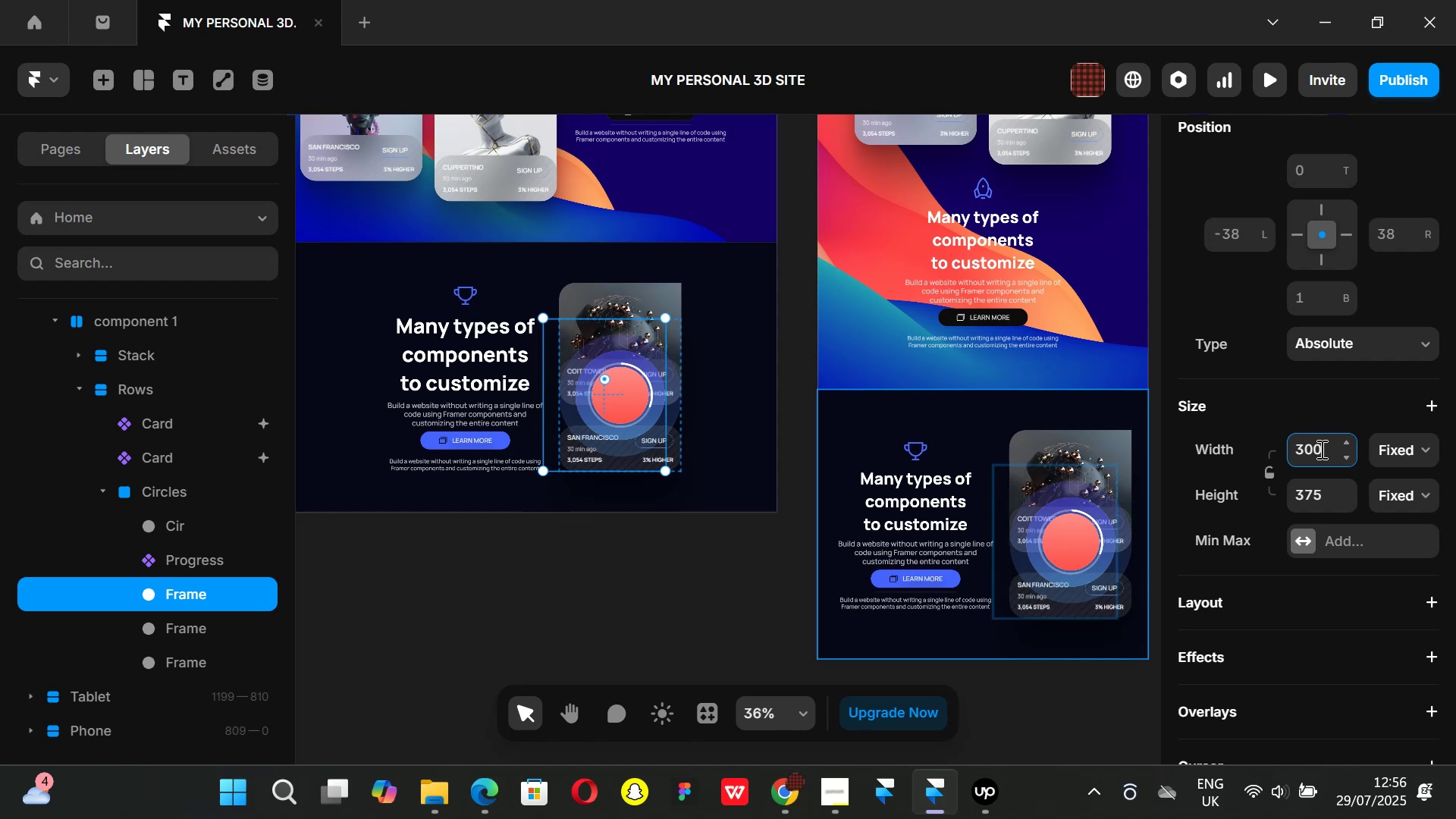 
wait(14.38)
 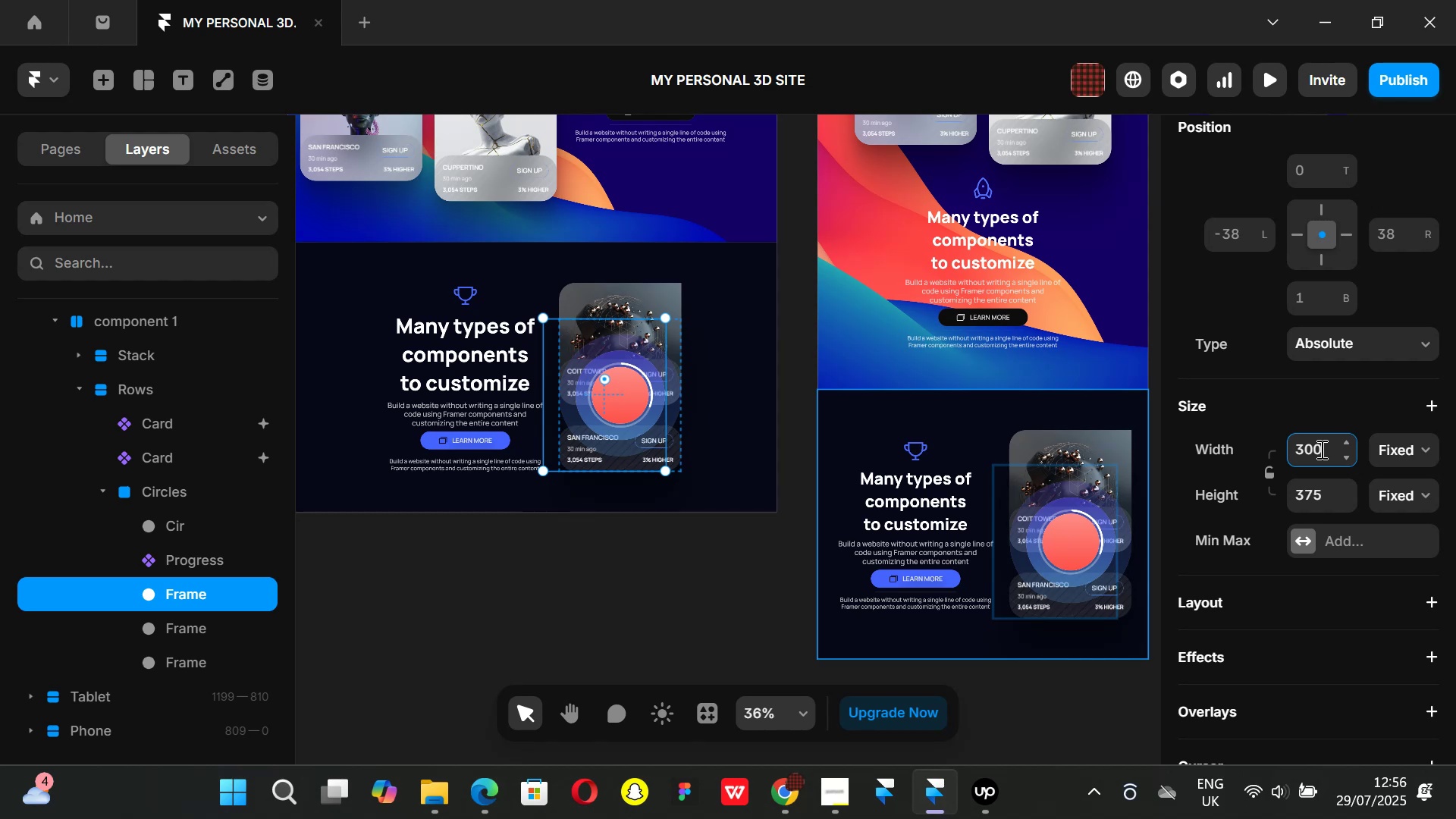 
key(Control+Z)
 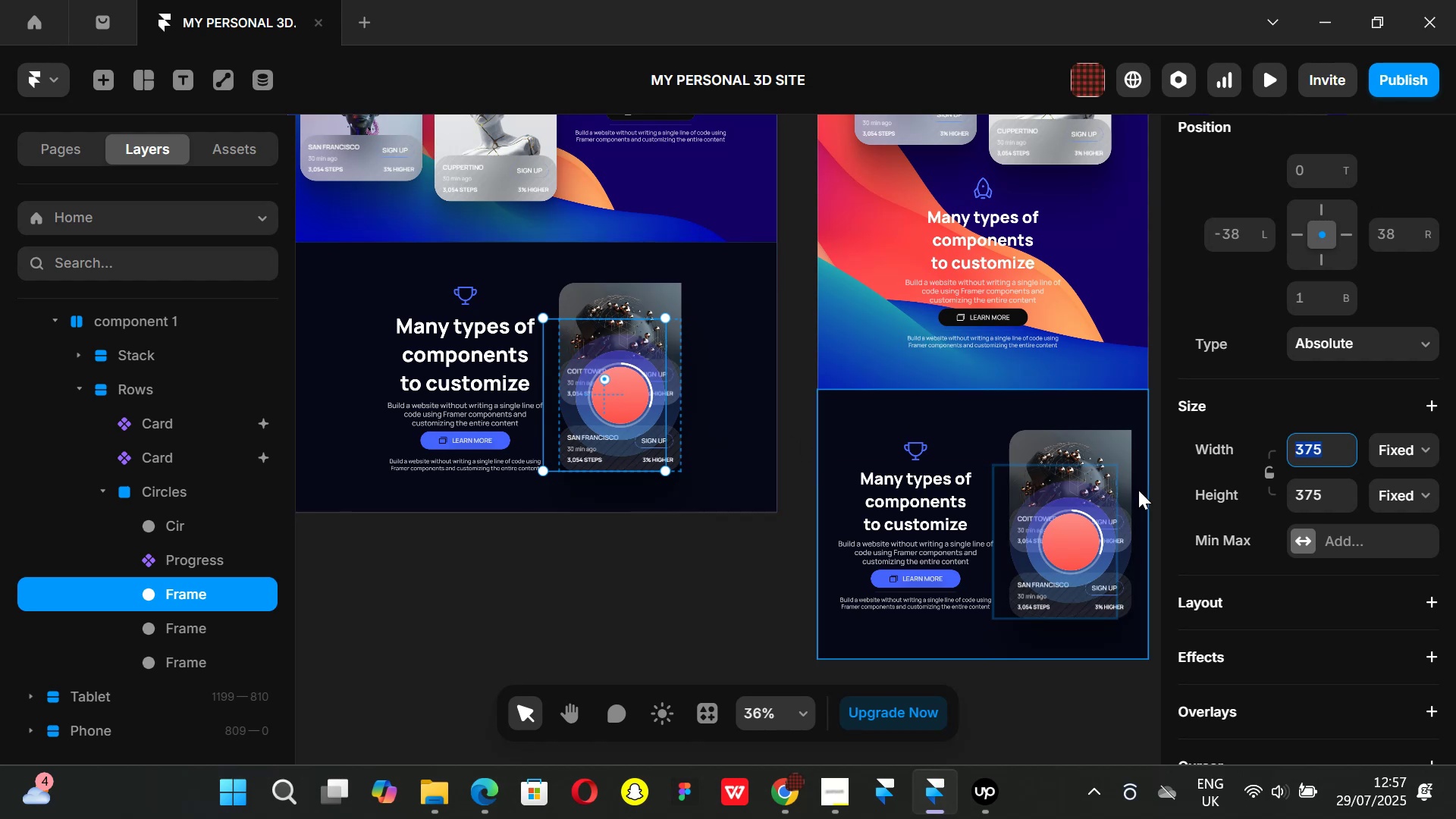 
key(Control+ControlLeft)
 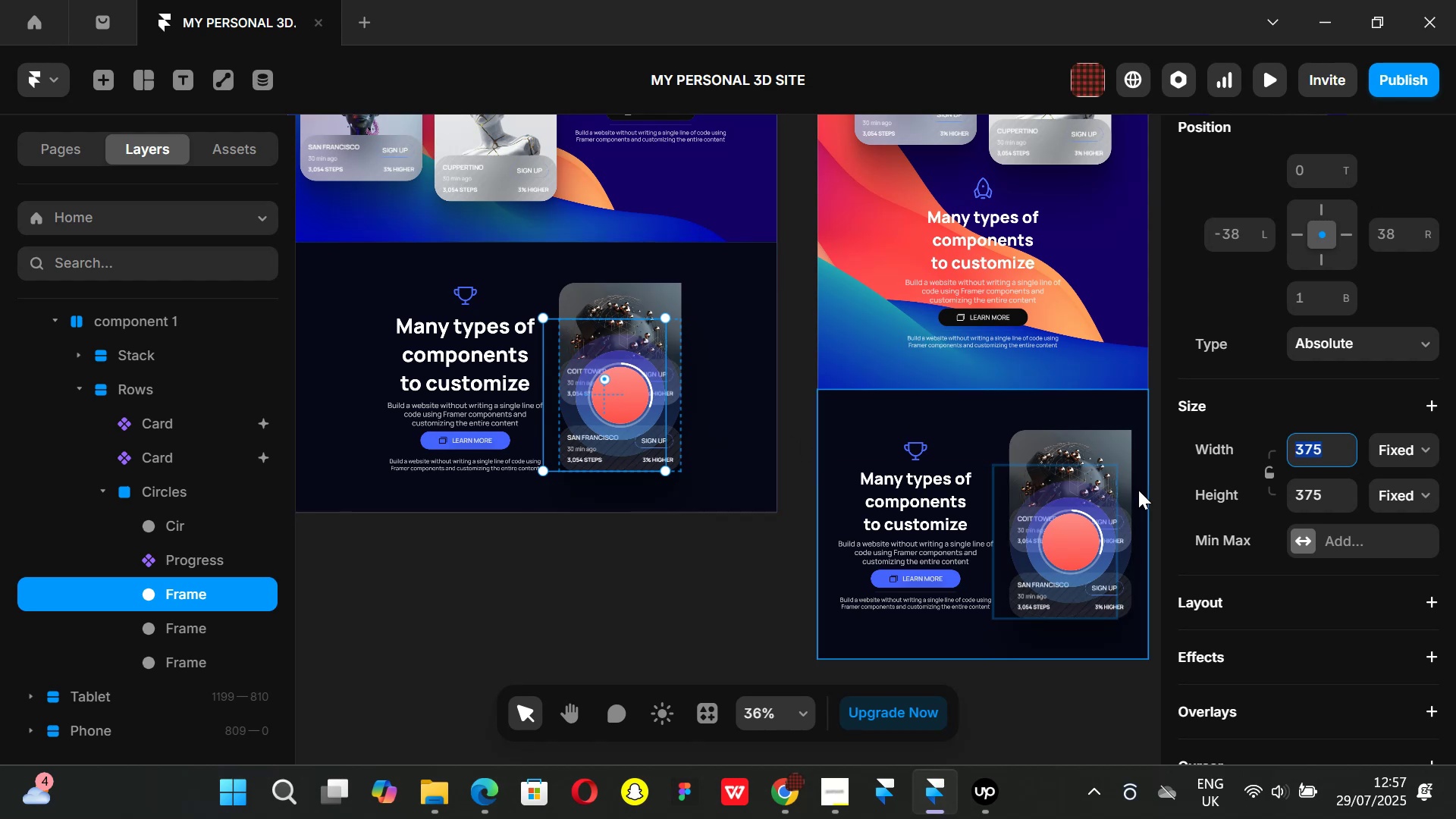 
key(Control+Z)
 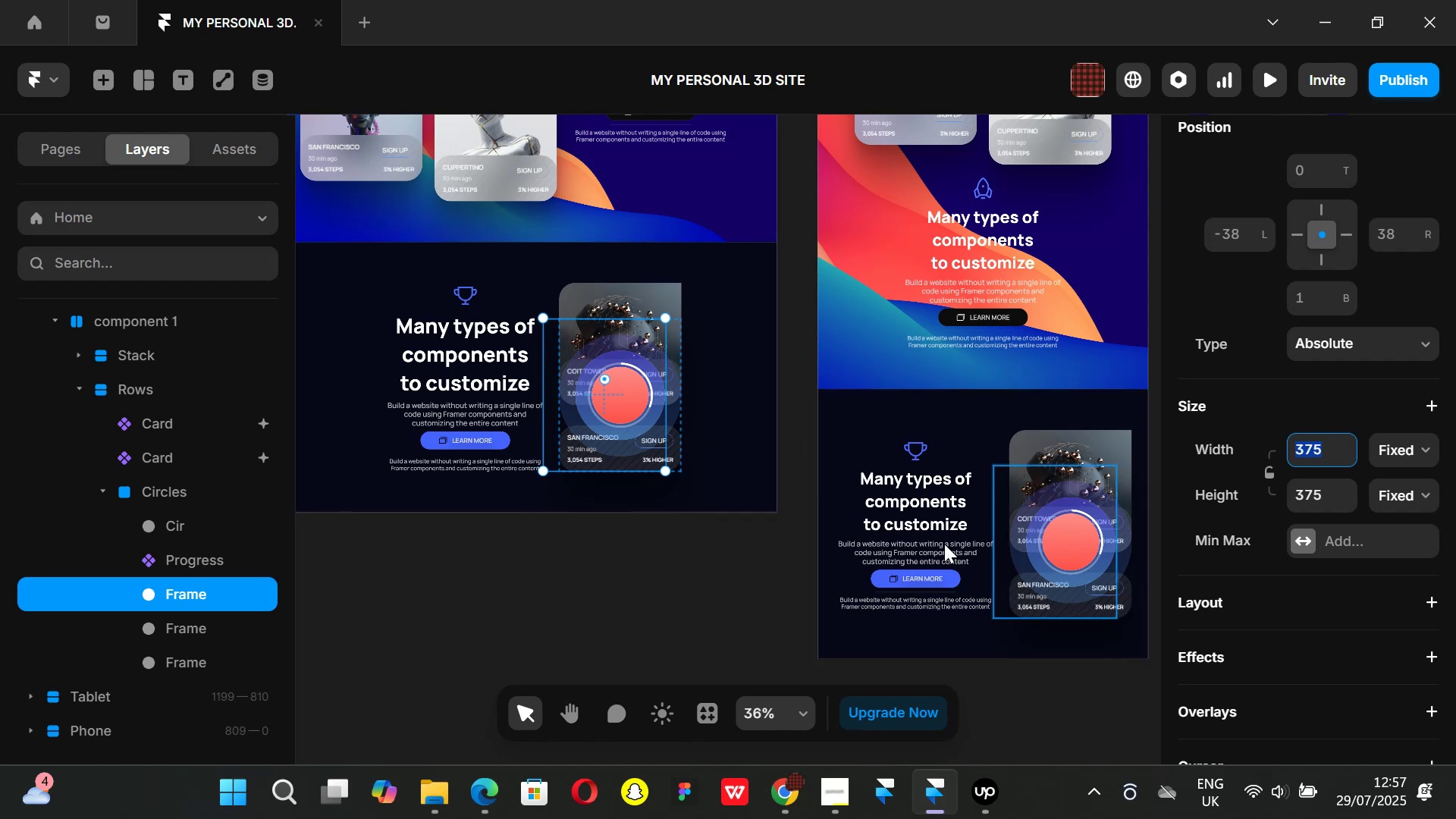 
key(Control+ControlLeft)
 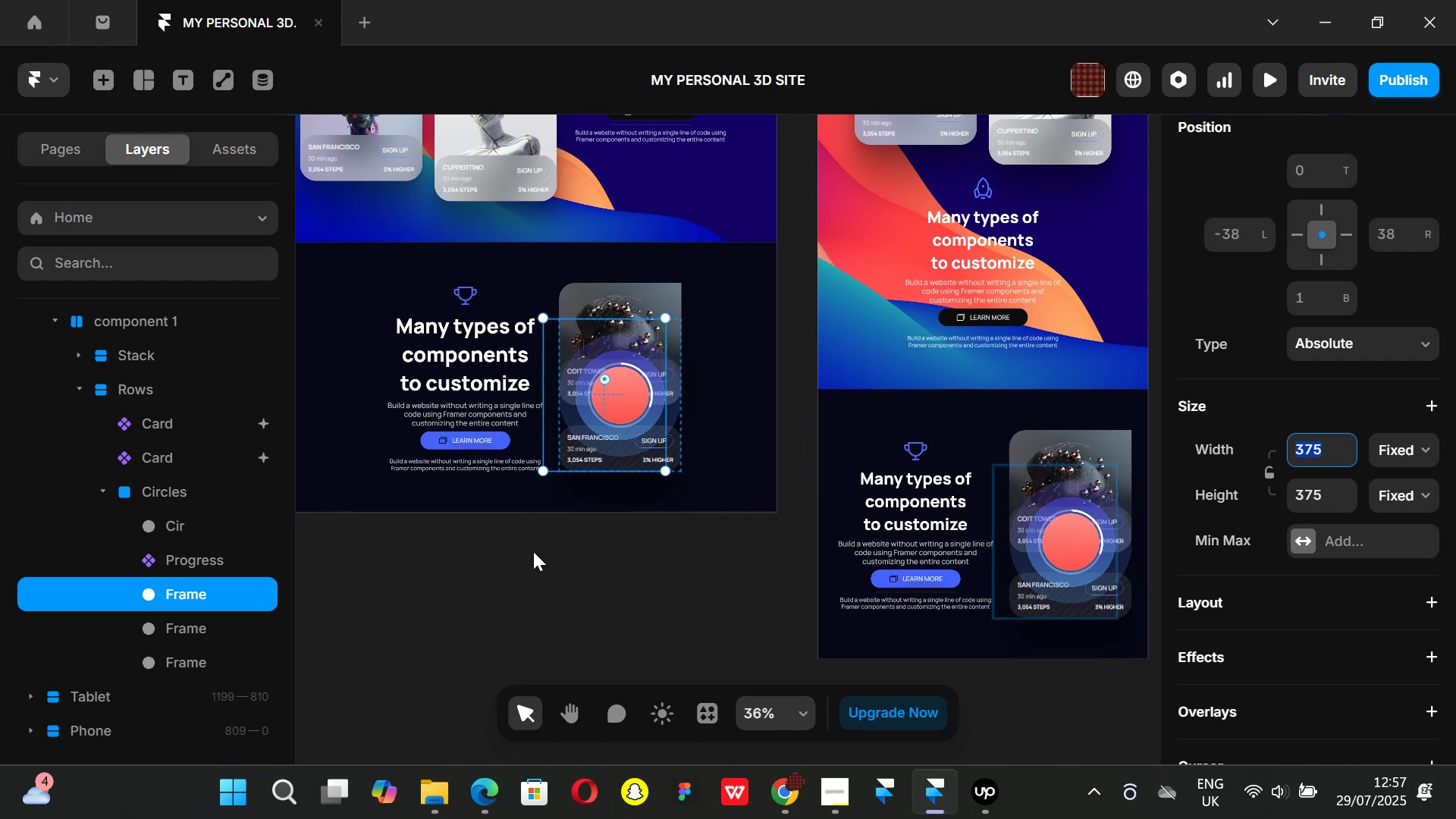 
key(Control+Z)
 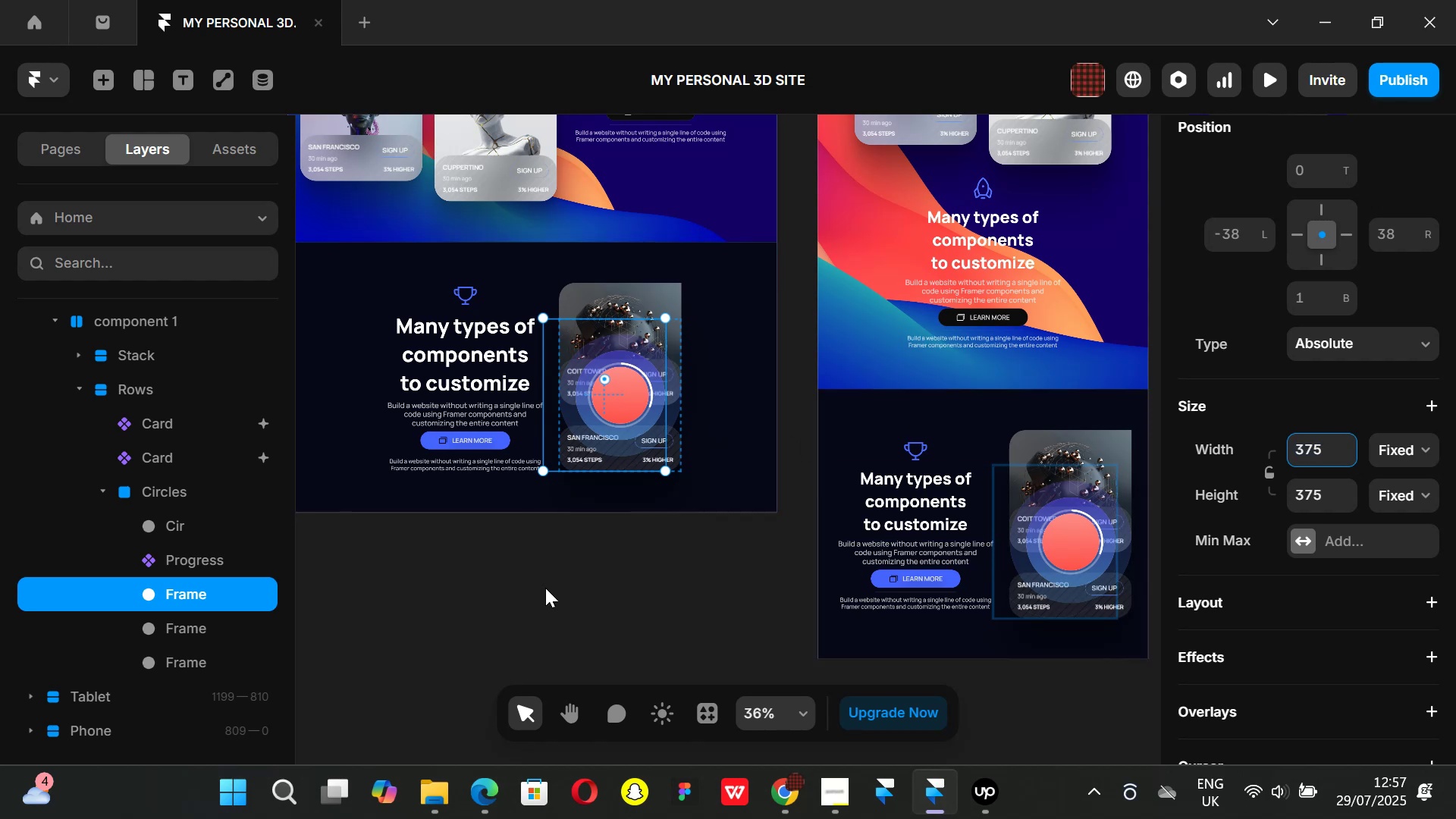 
left_click([545, 588])
 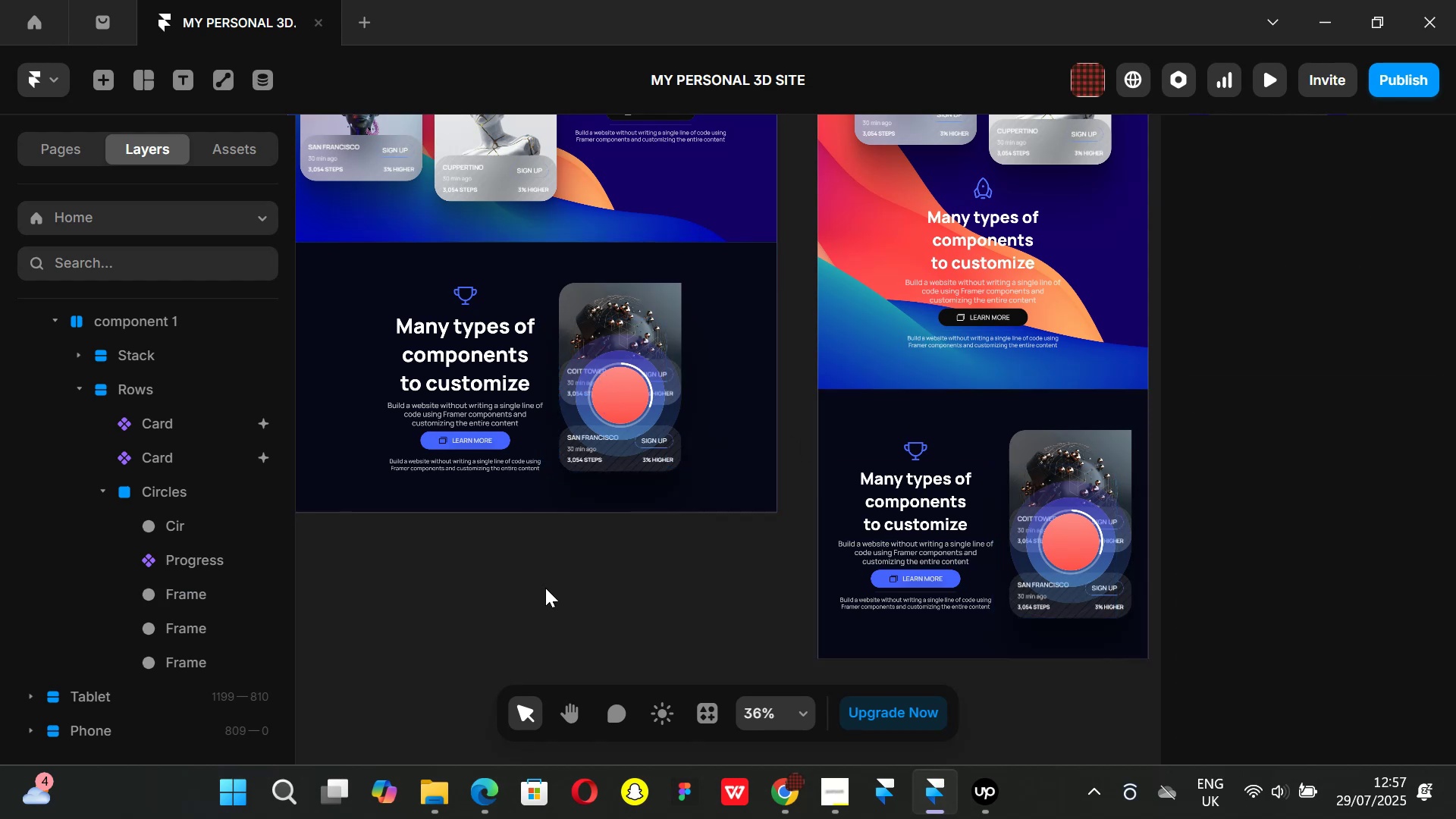 
key(Control+ControlLeft)
 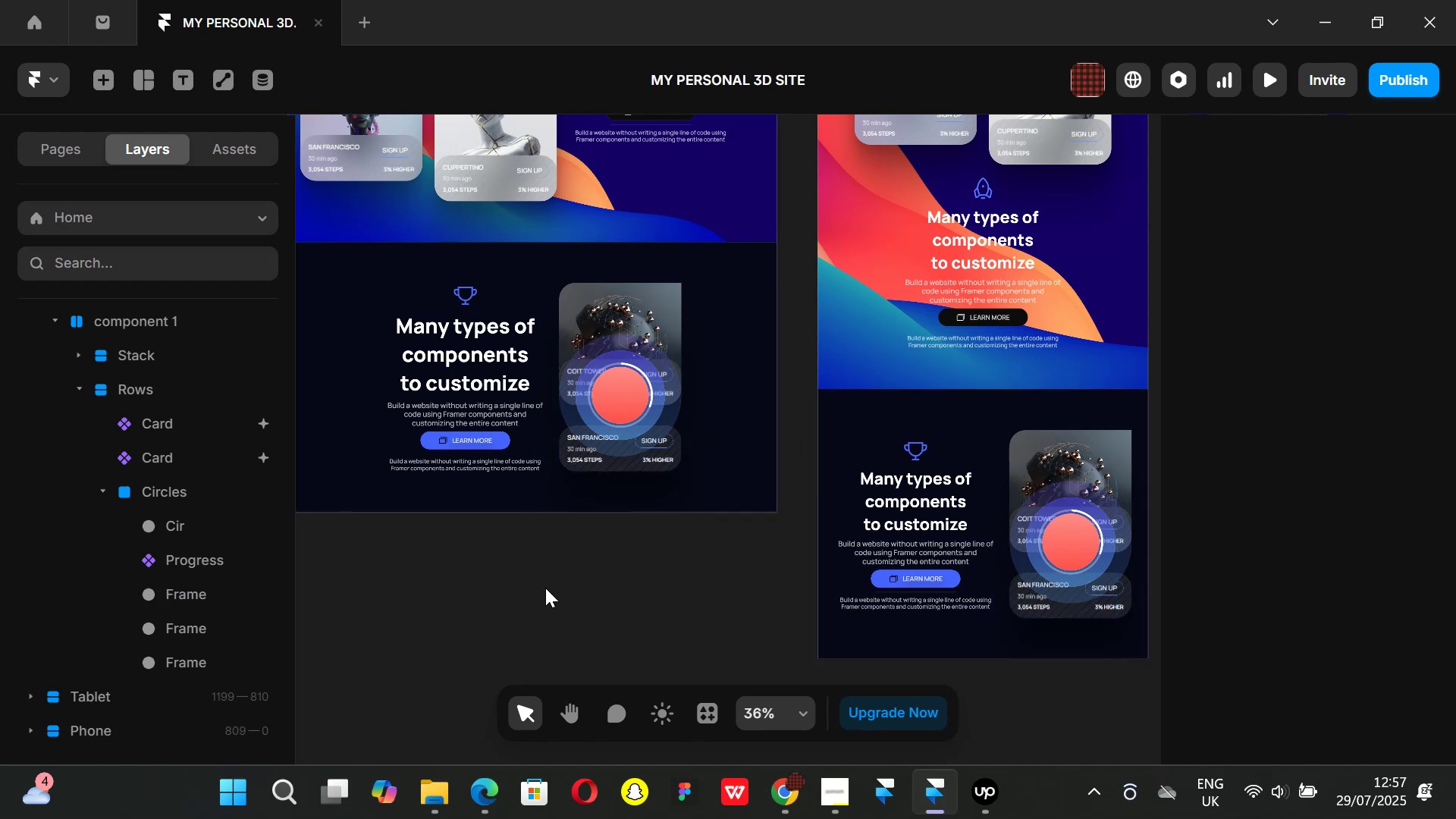 
key(Control+Z)
 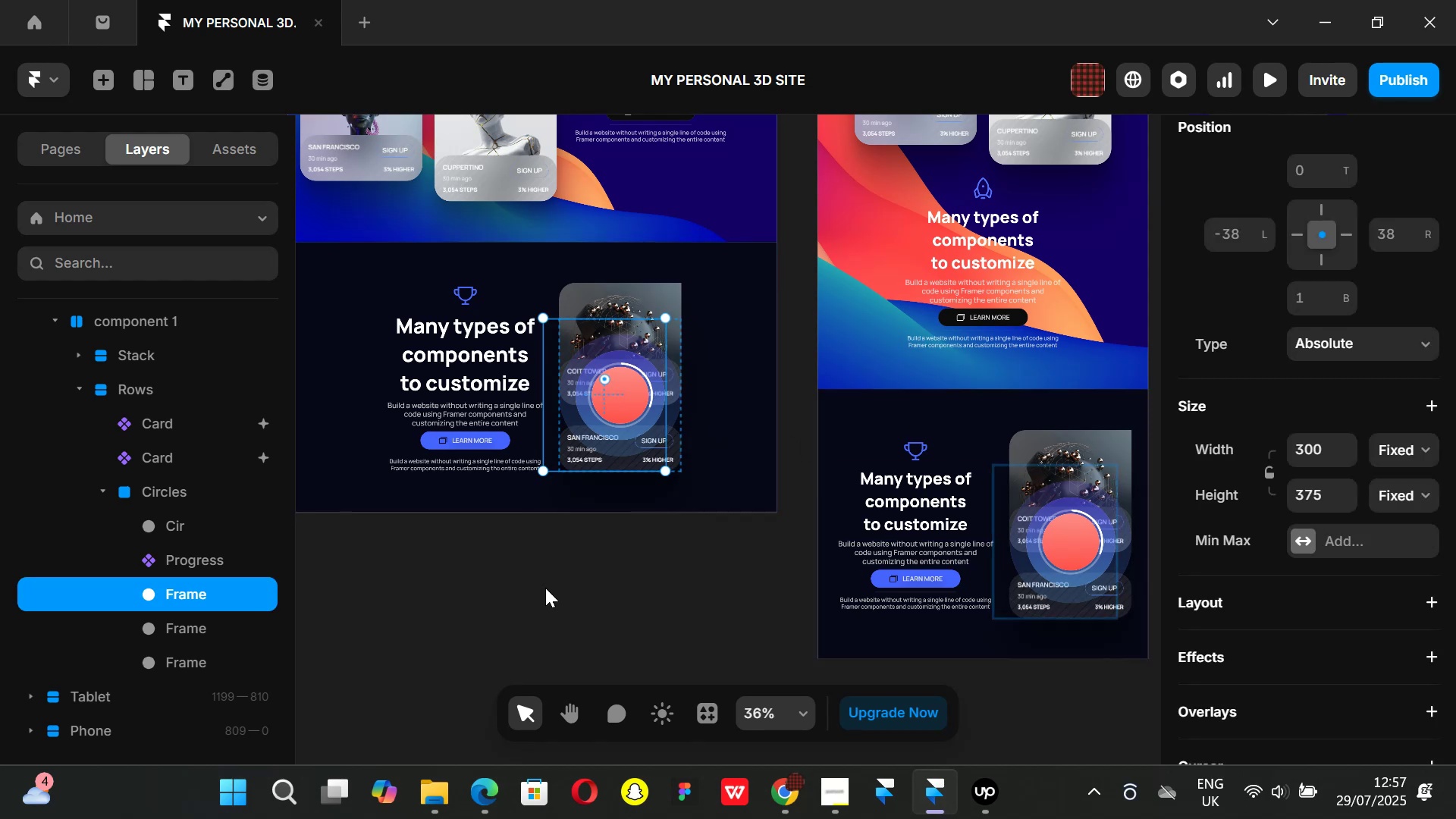 
key(Control+ControlLeft)
 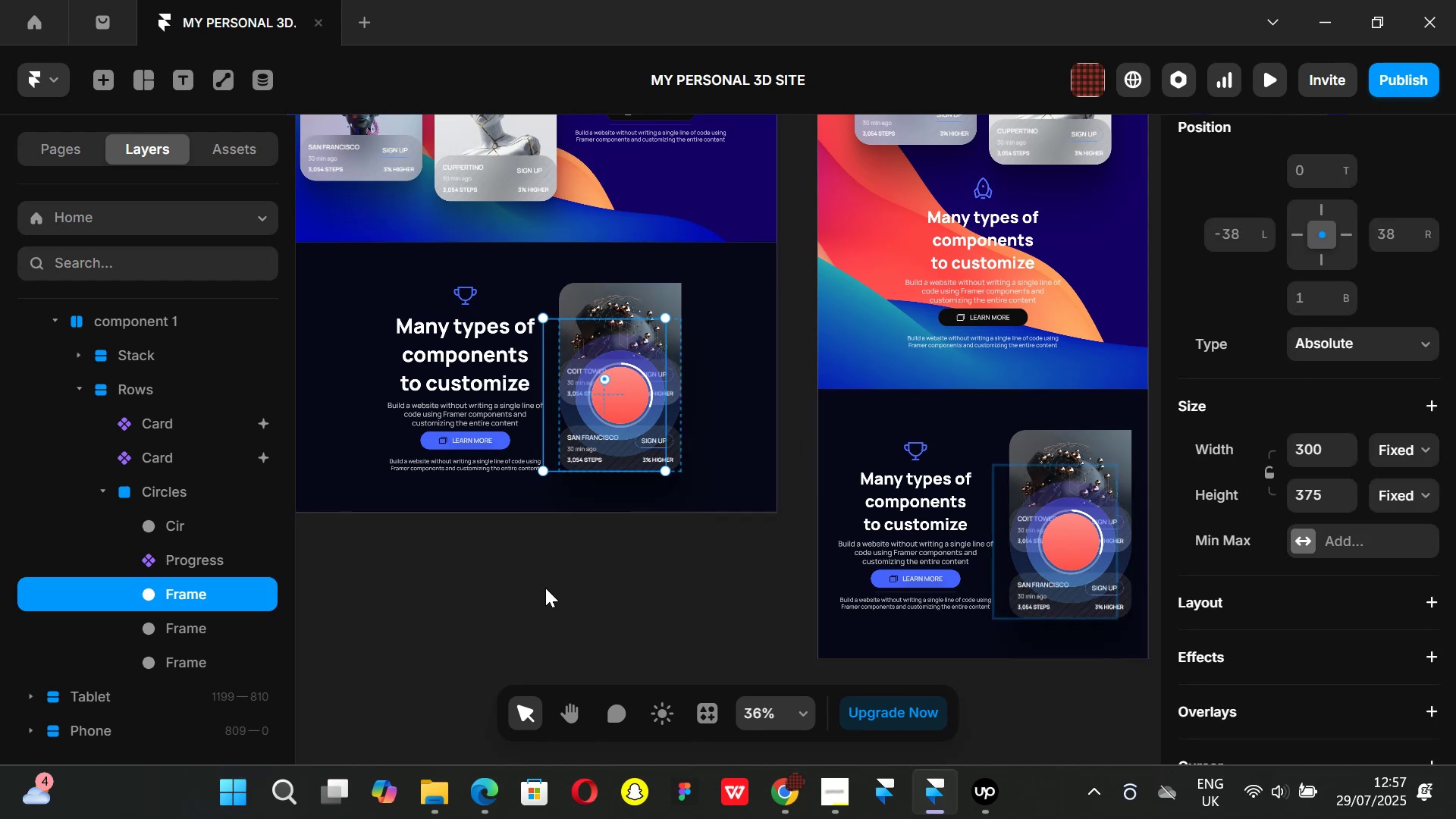 
key(Control+Z)
 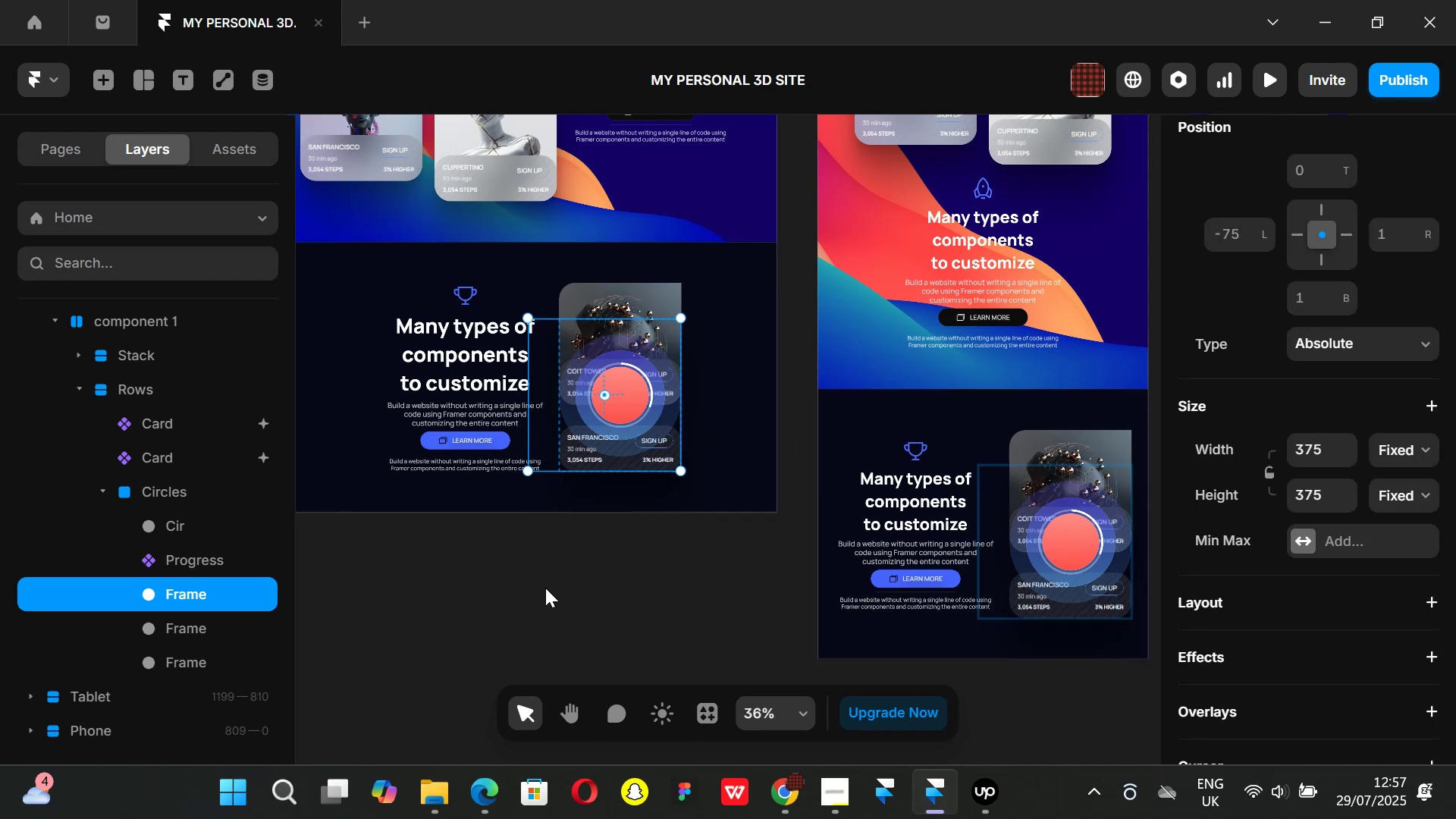 
key(Control+ControlLeft)
 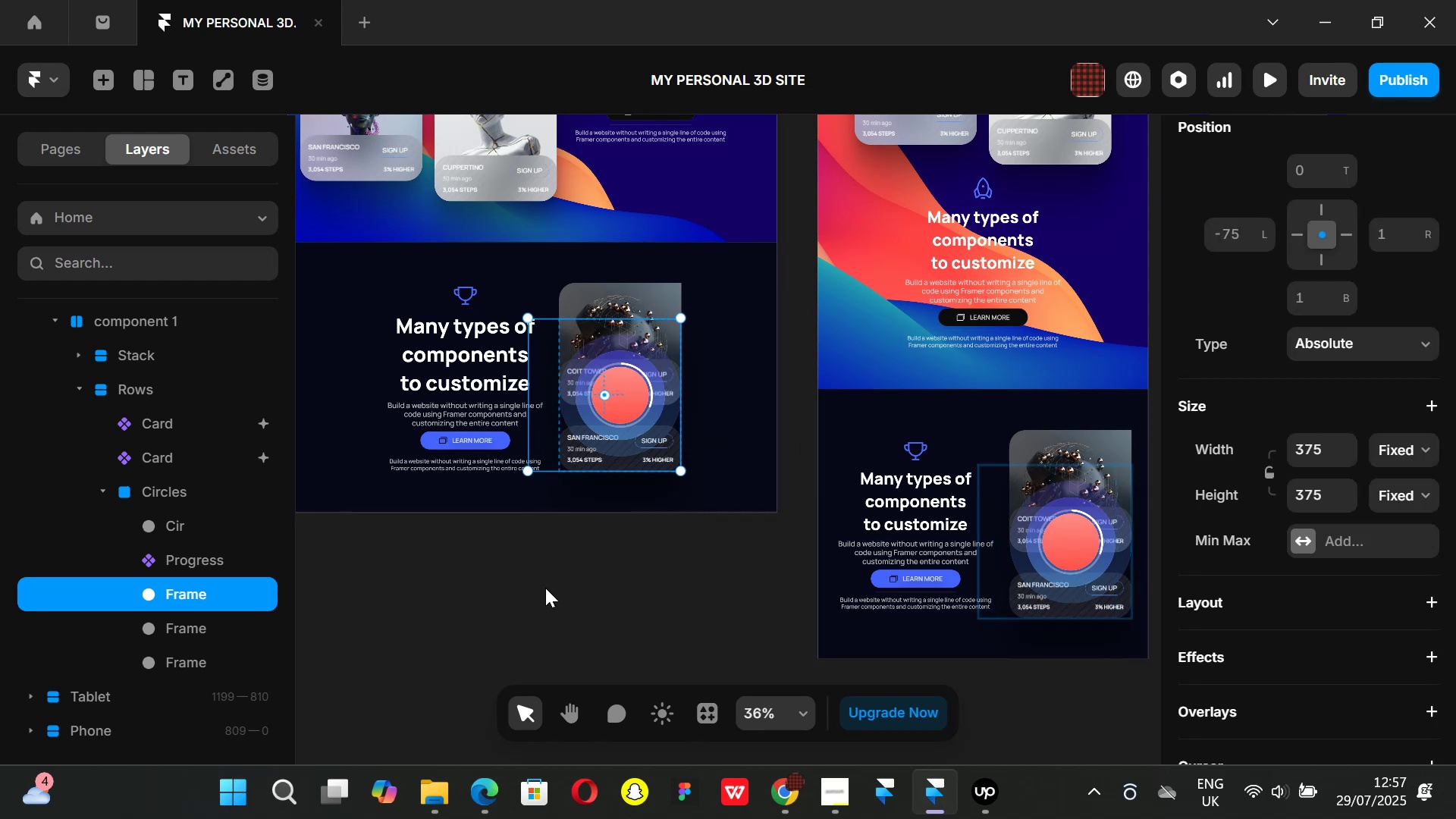 
key(Control+Z)
 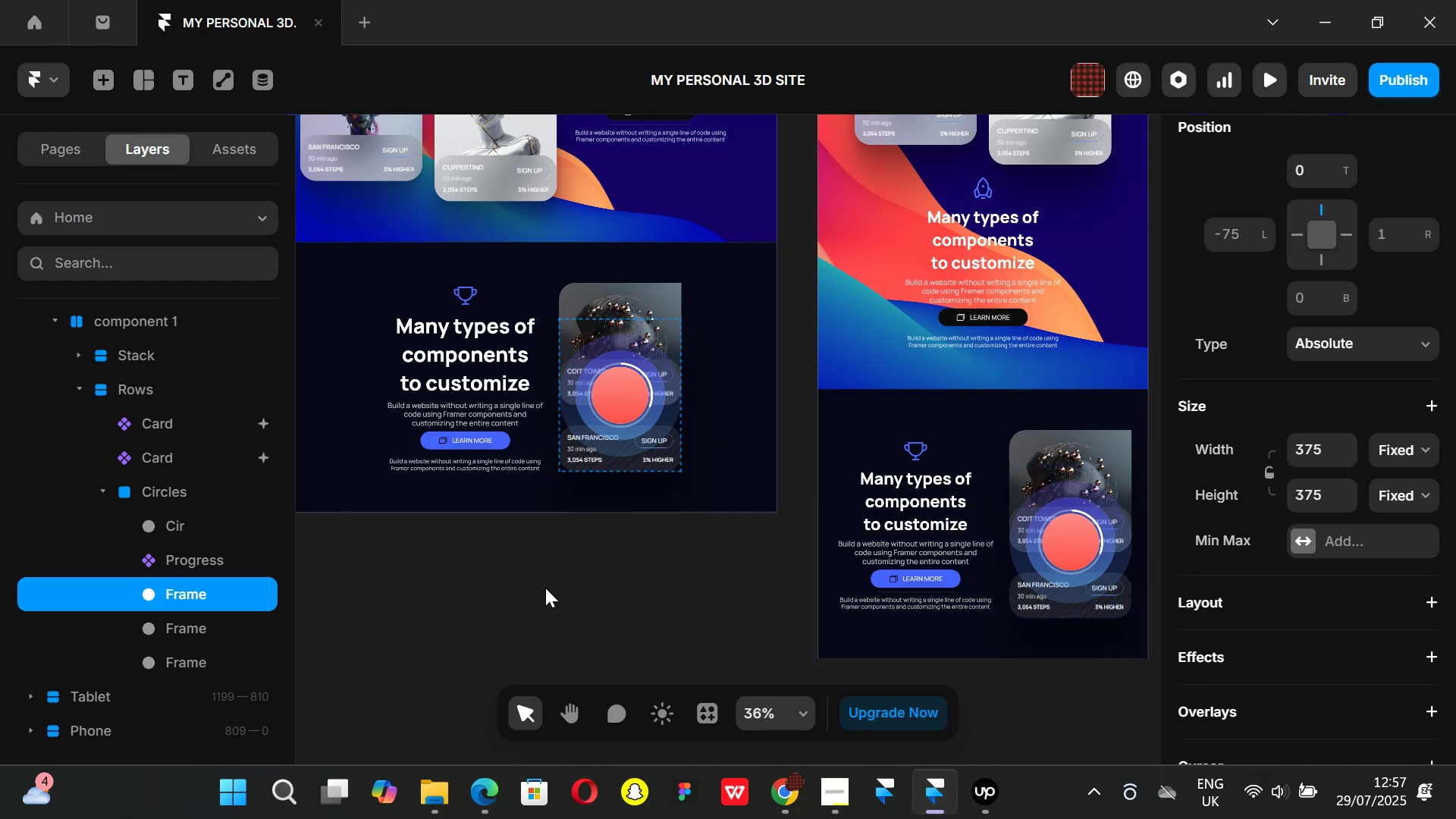 
key(Control+ControlLeft)
 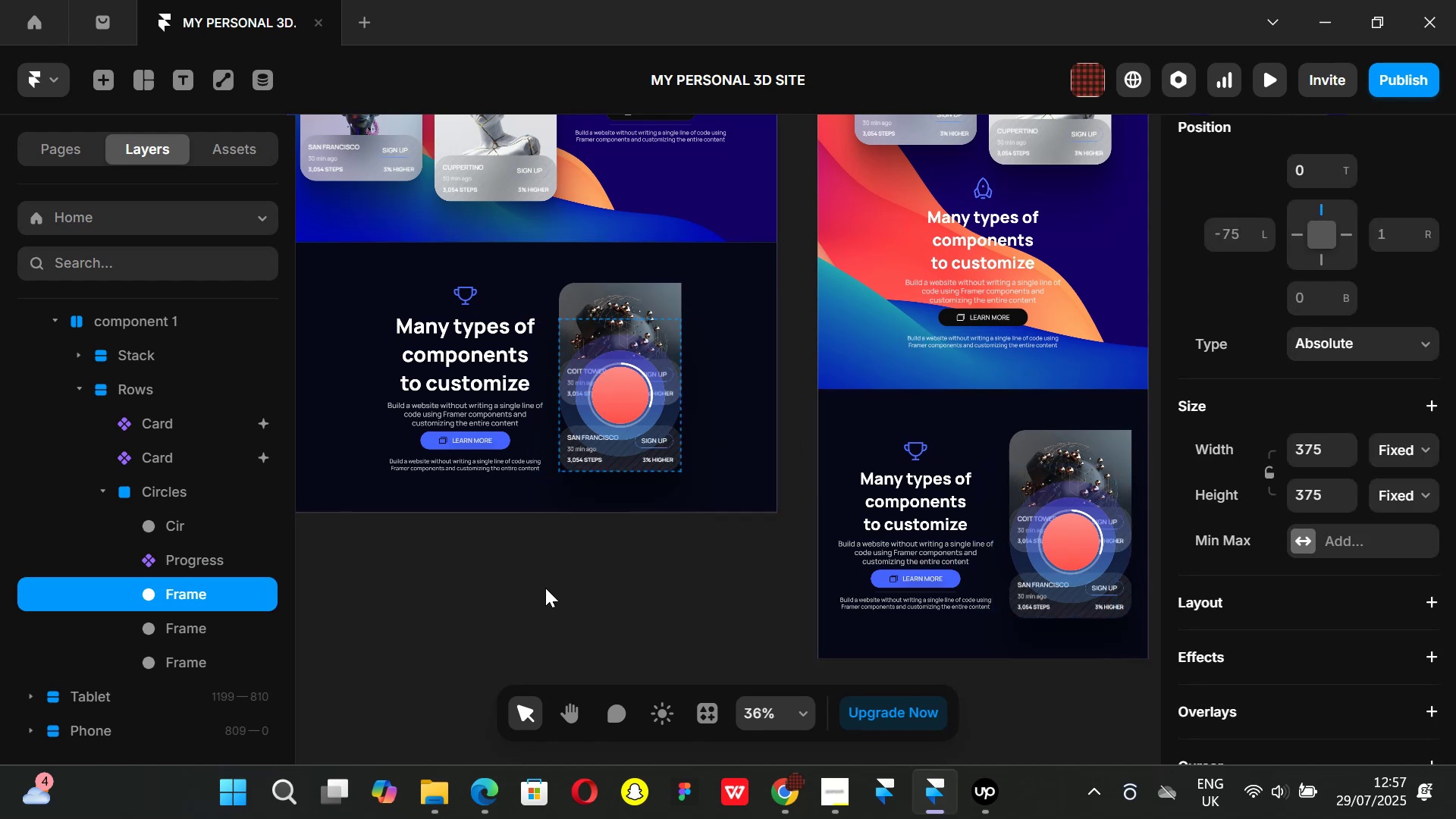 
key(Control+Z)
 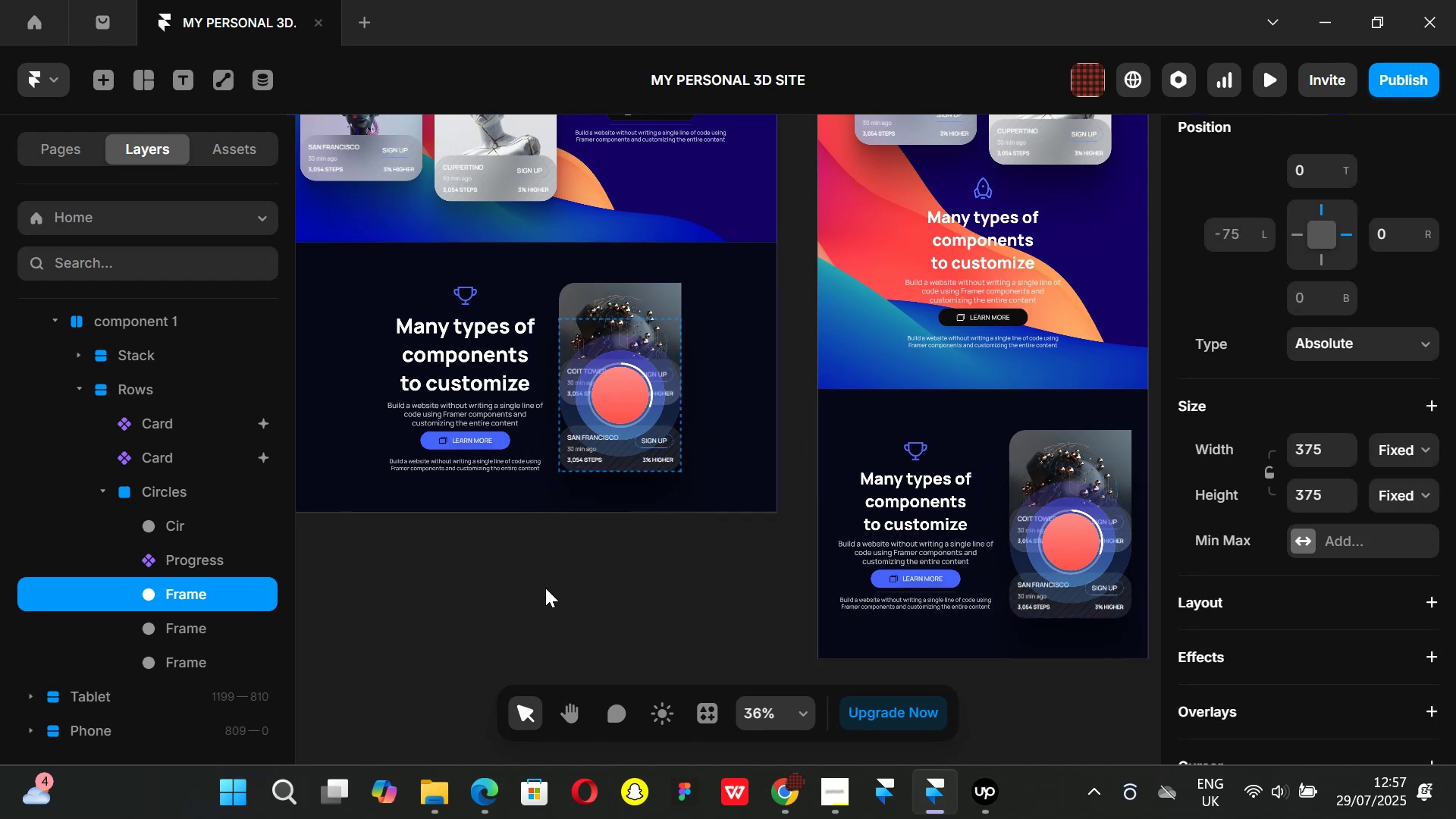 
key(Control+ControlLeft)
 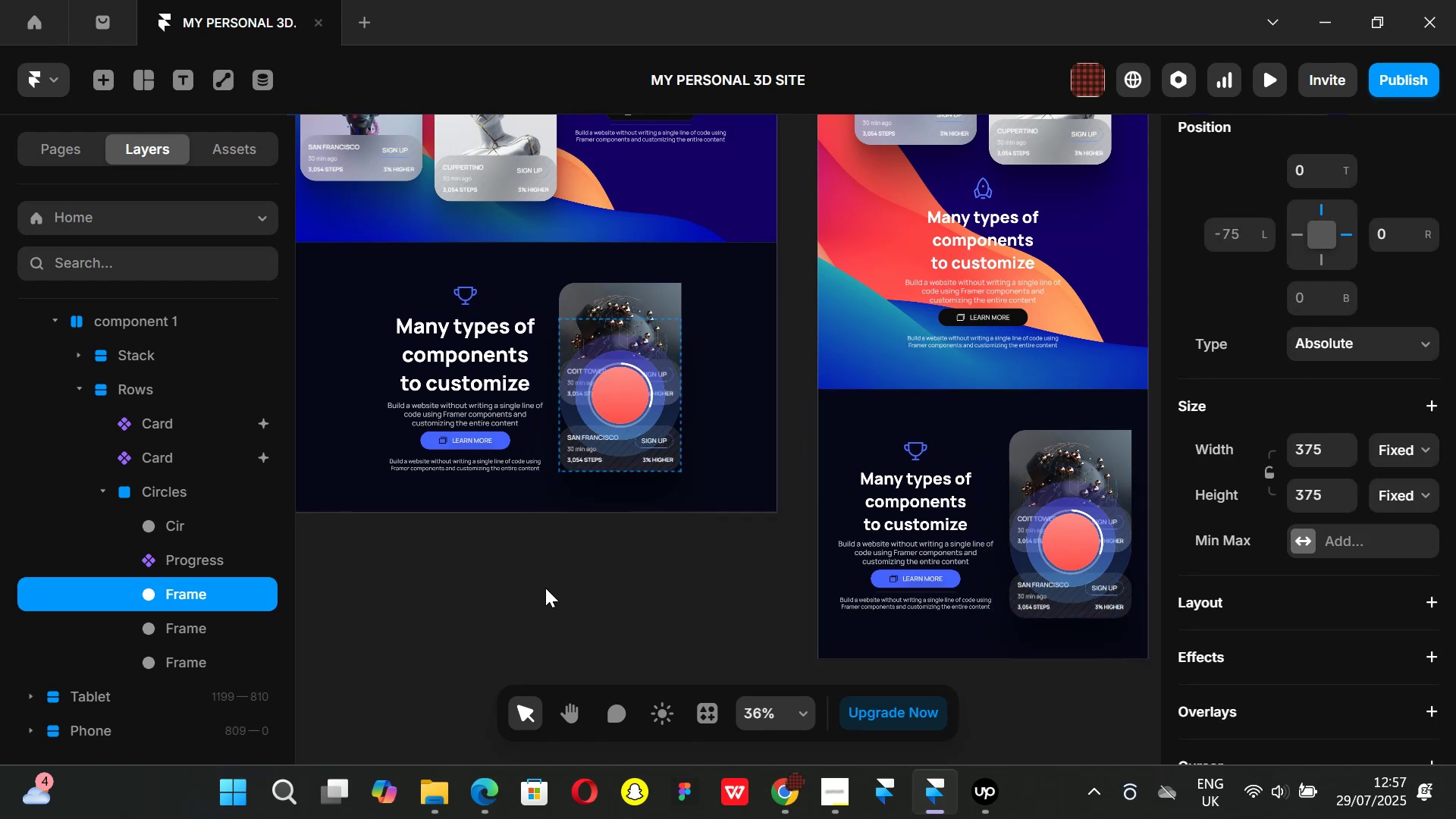 
key(Control+Z)
 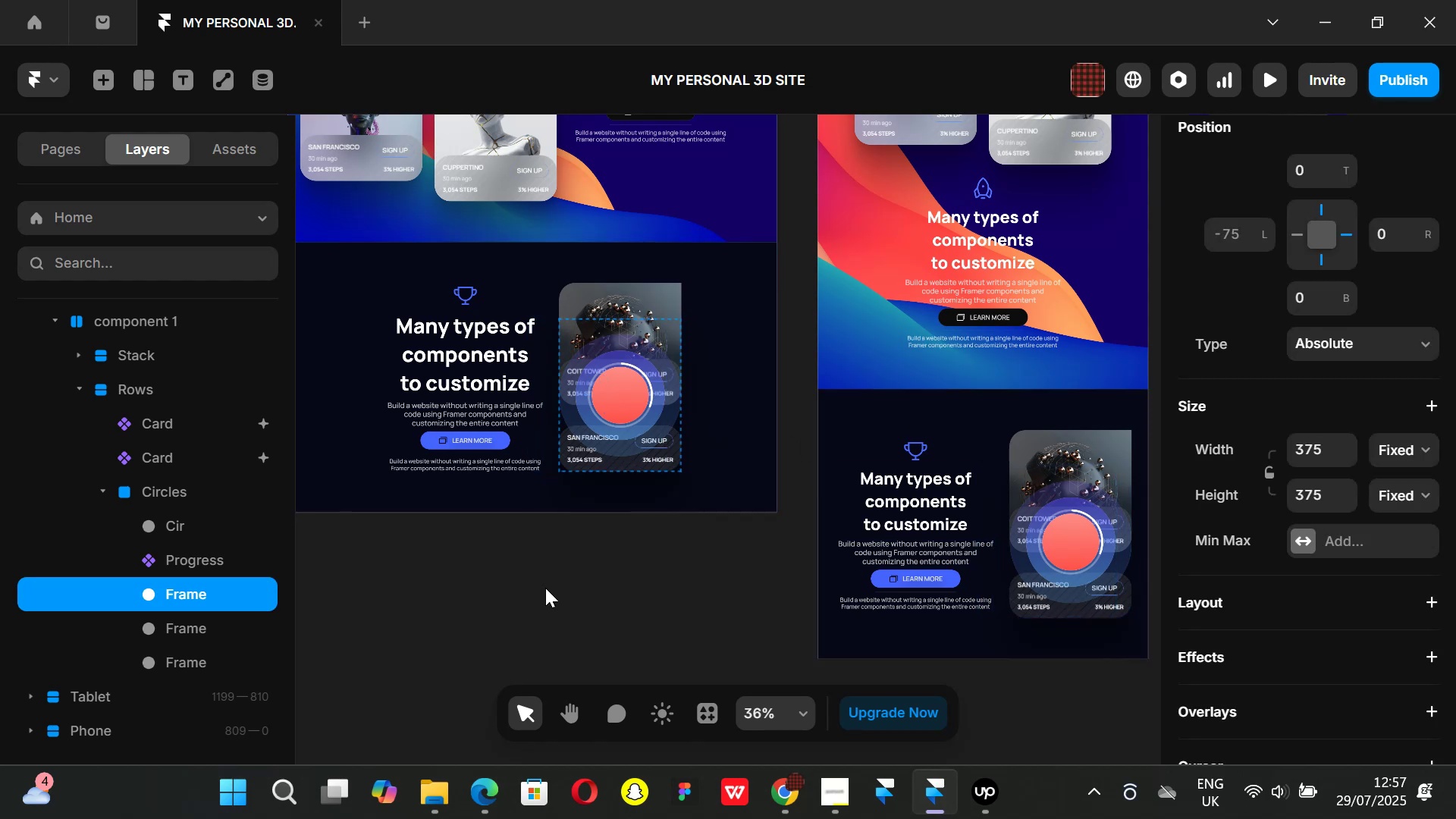 
key(Control+ControlLeft)
 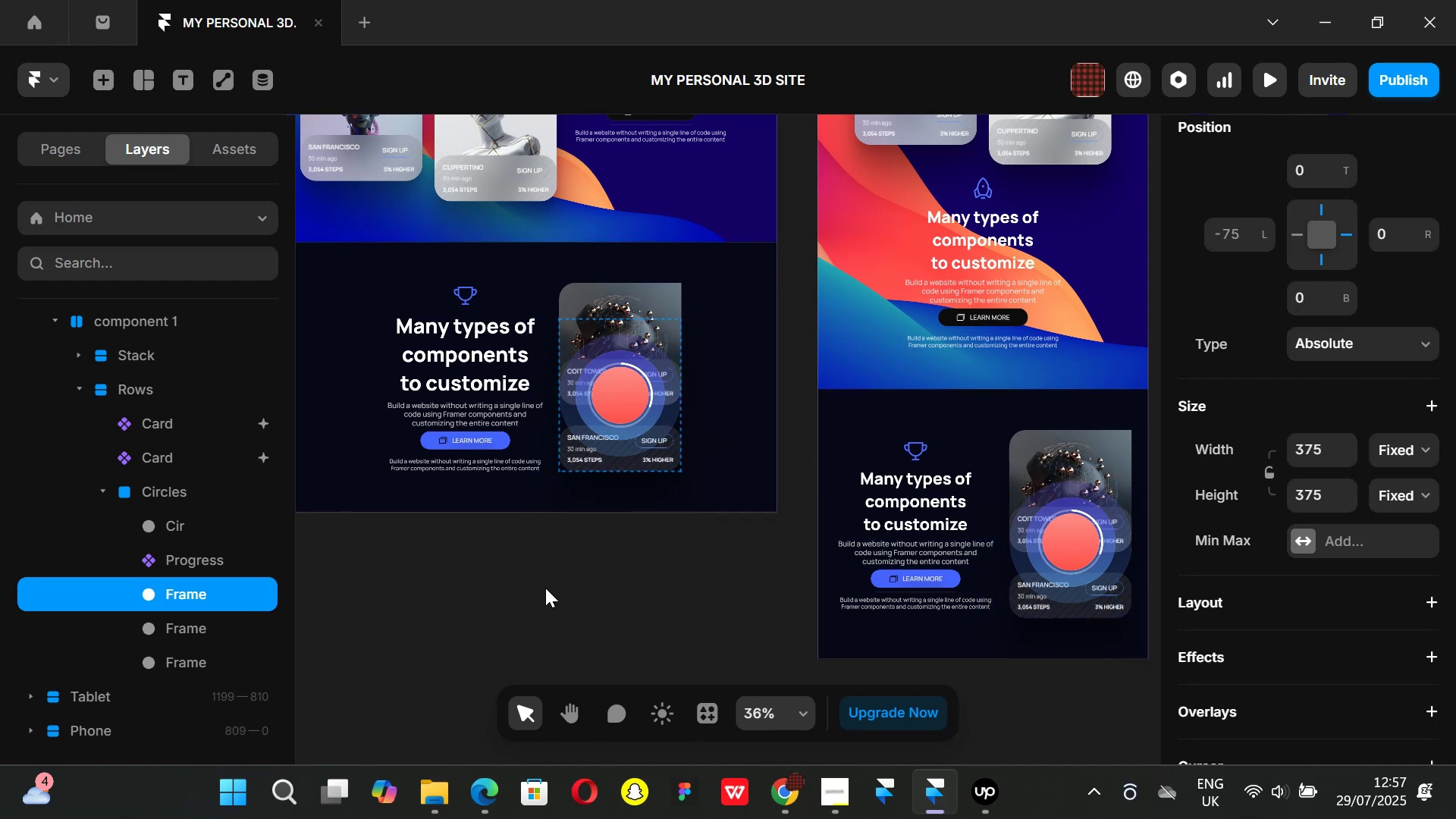 
key(Control+Z)
 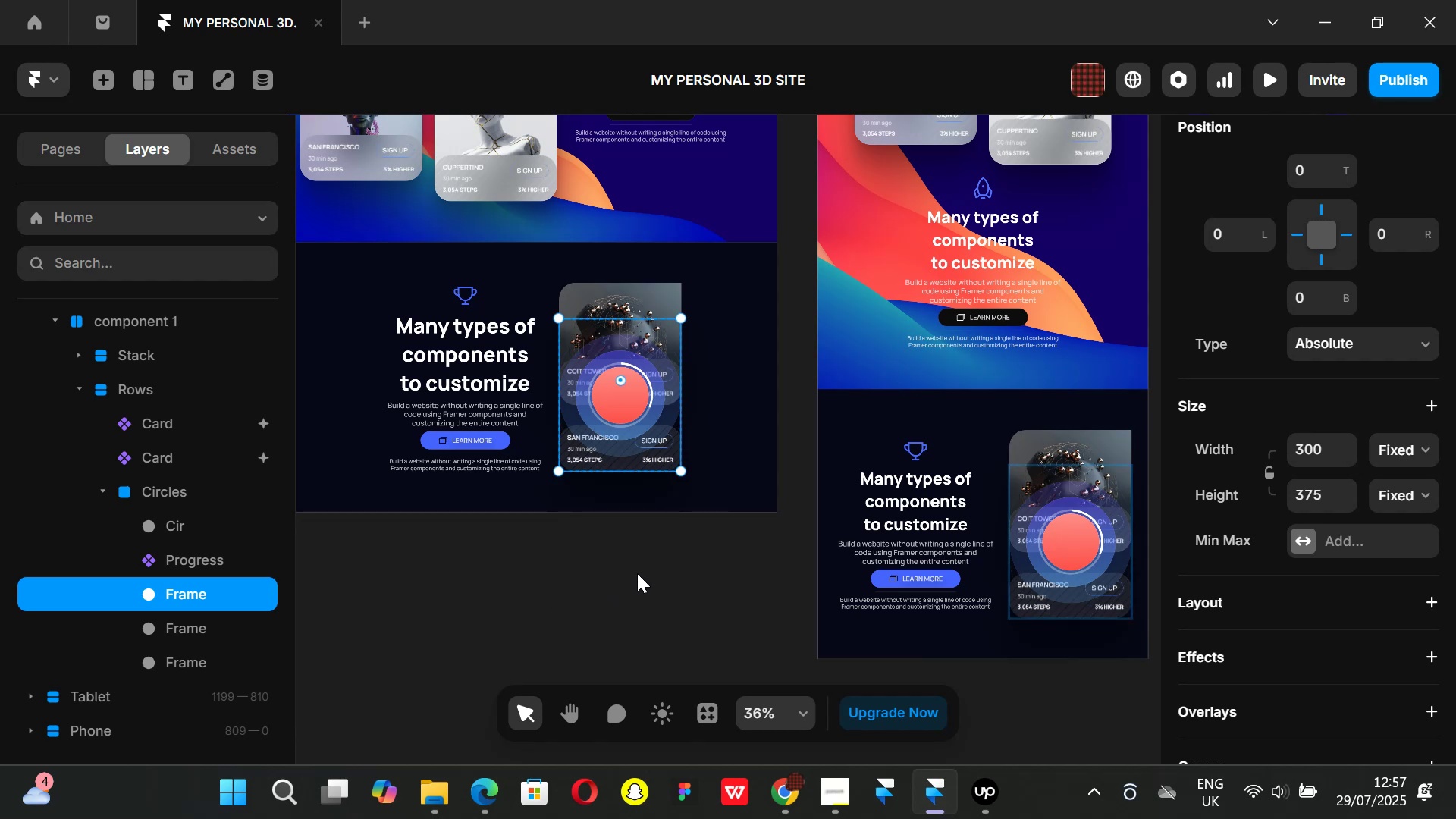 
wait(9.56)
 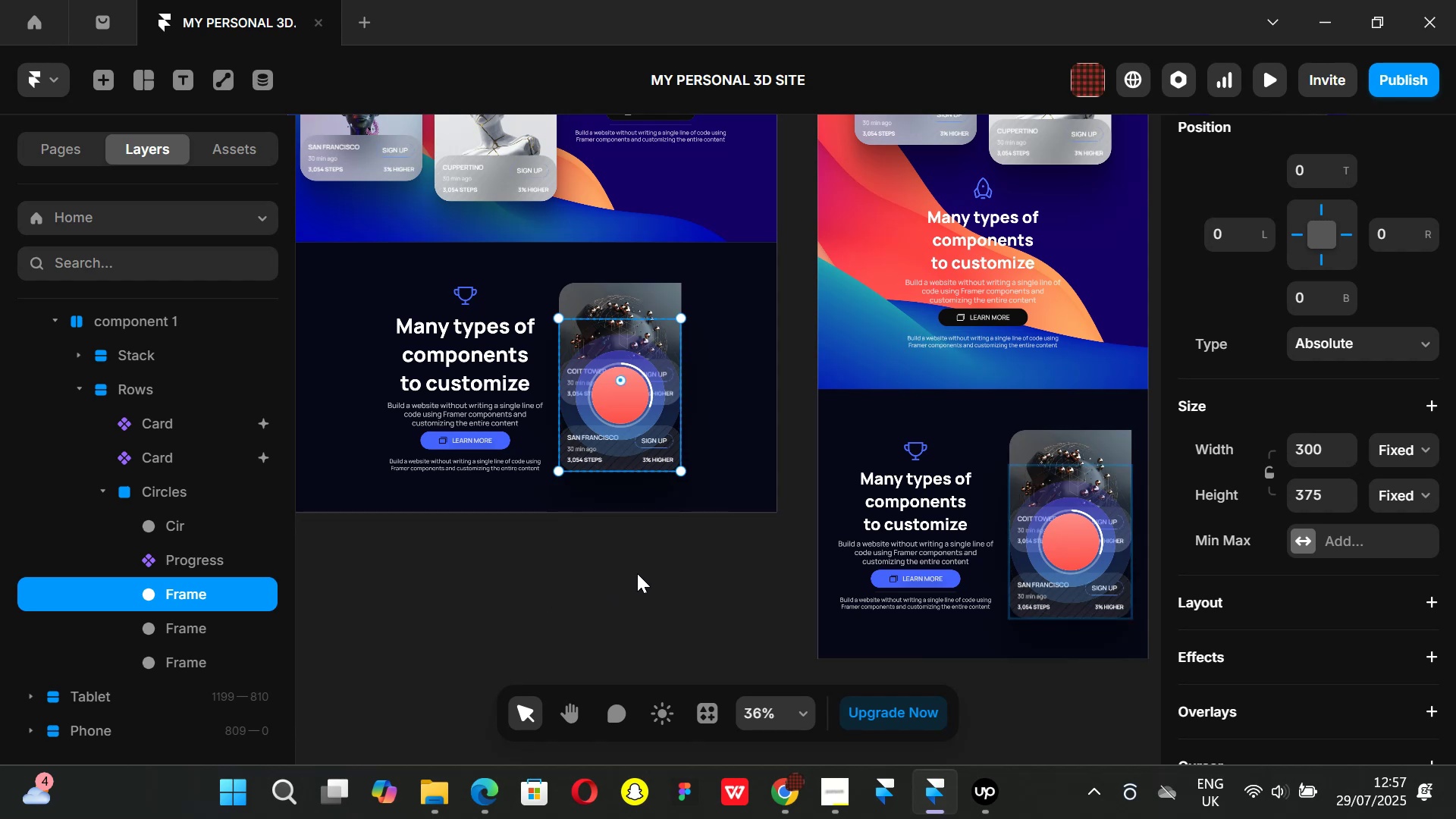 
left_click([639, 573])
 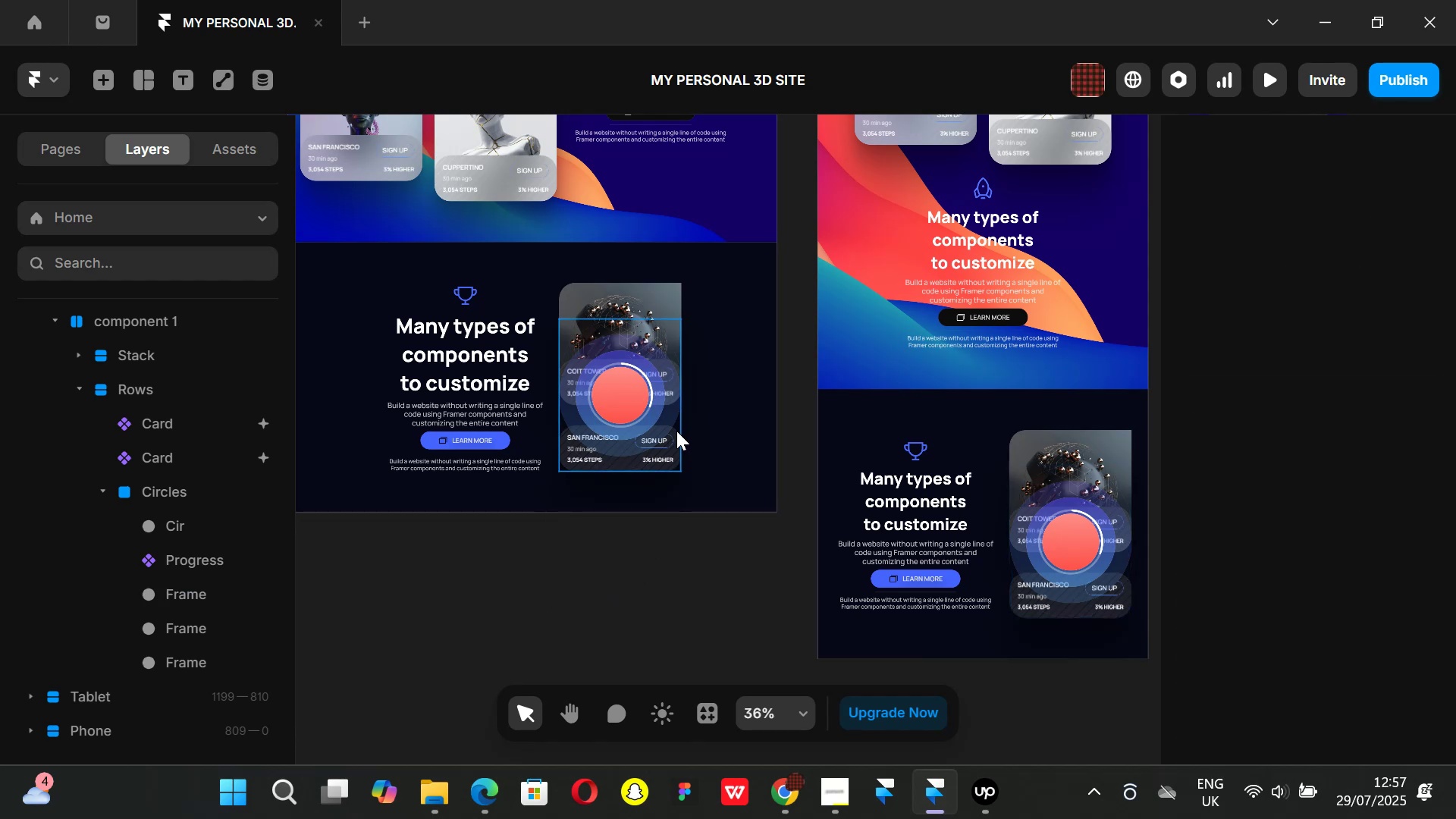 
left_click([676, 431])
 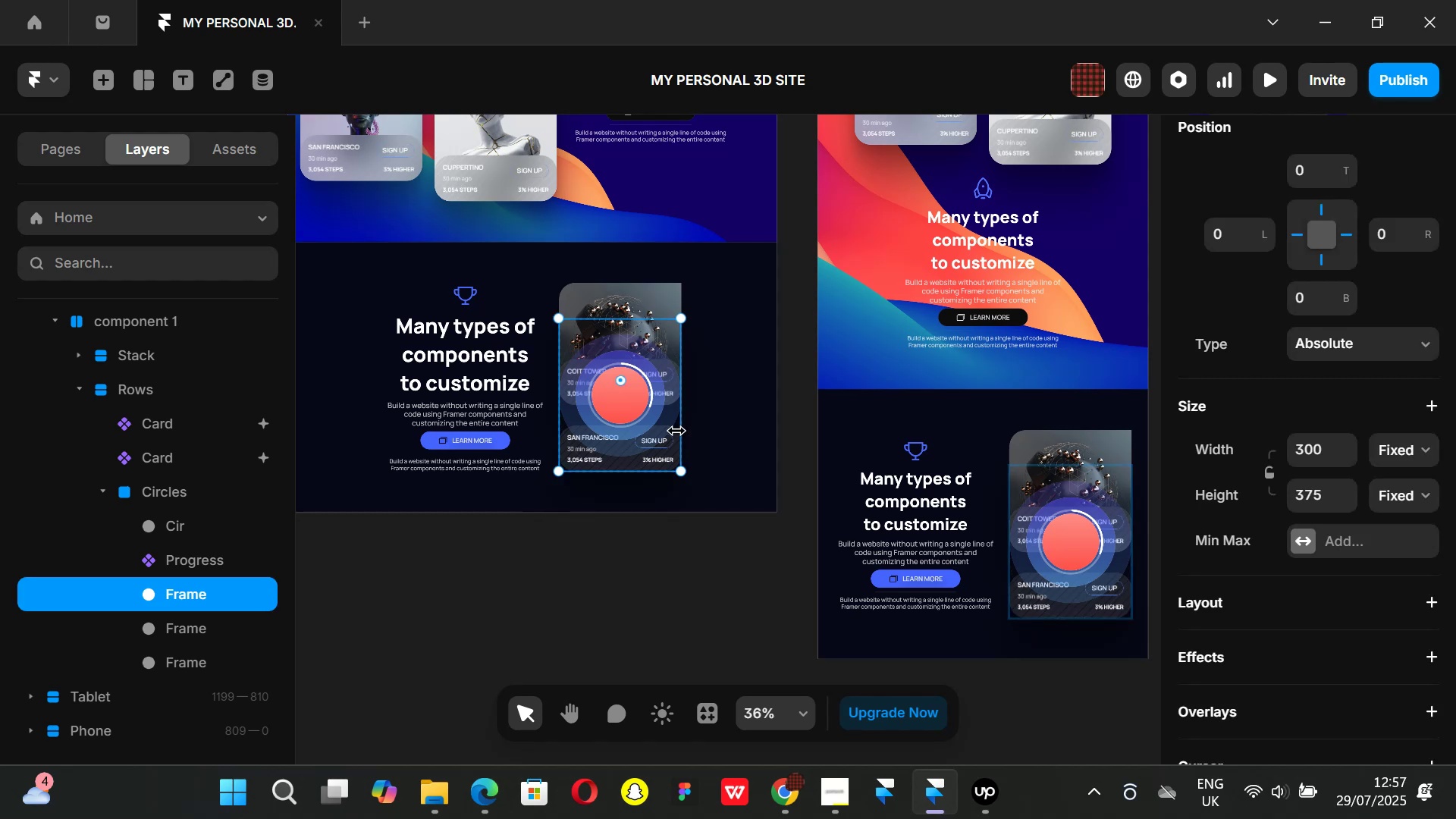 
hold_key(key=ControlLeft, duration=1.51)
scroll: coordinate [648, 384], scroll_direction: up, amount: 6.0
 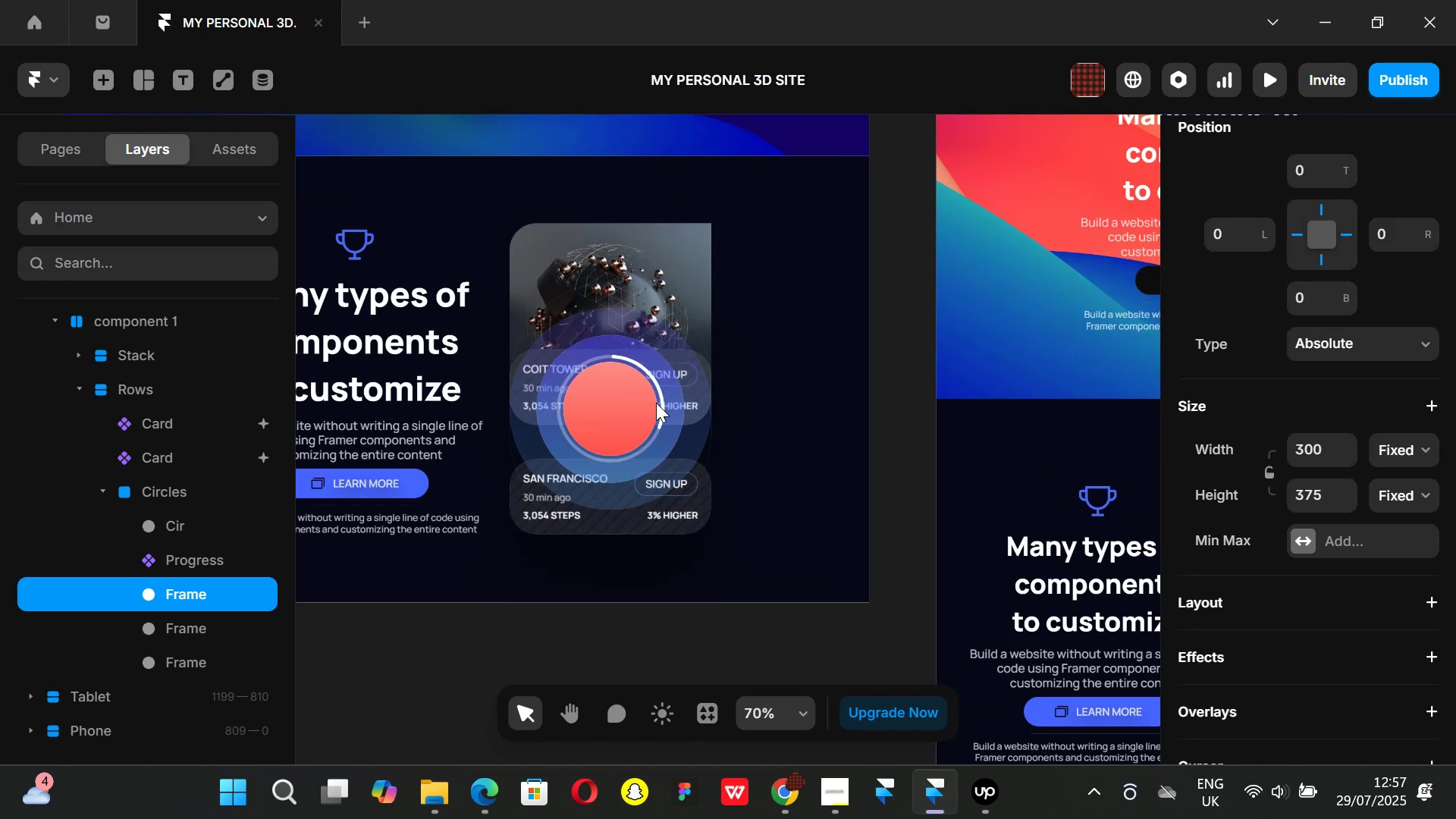 
key(Control+ControlLeft)
 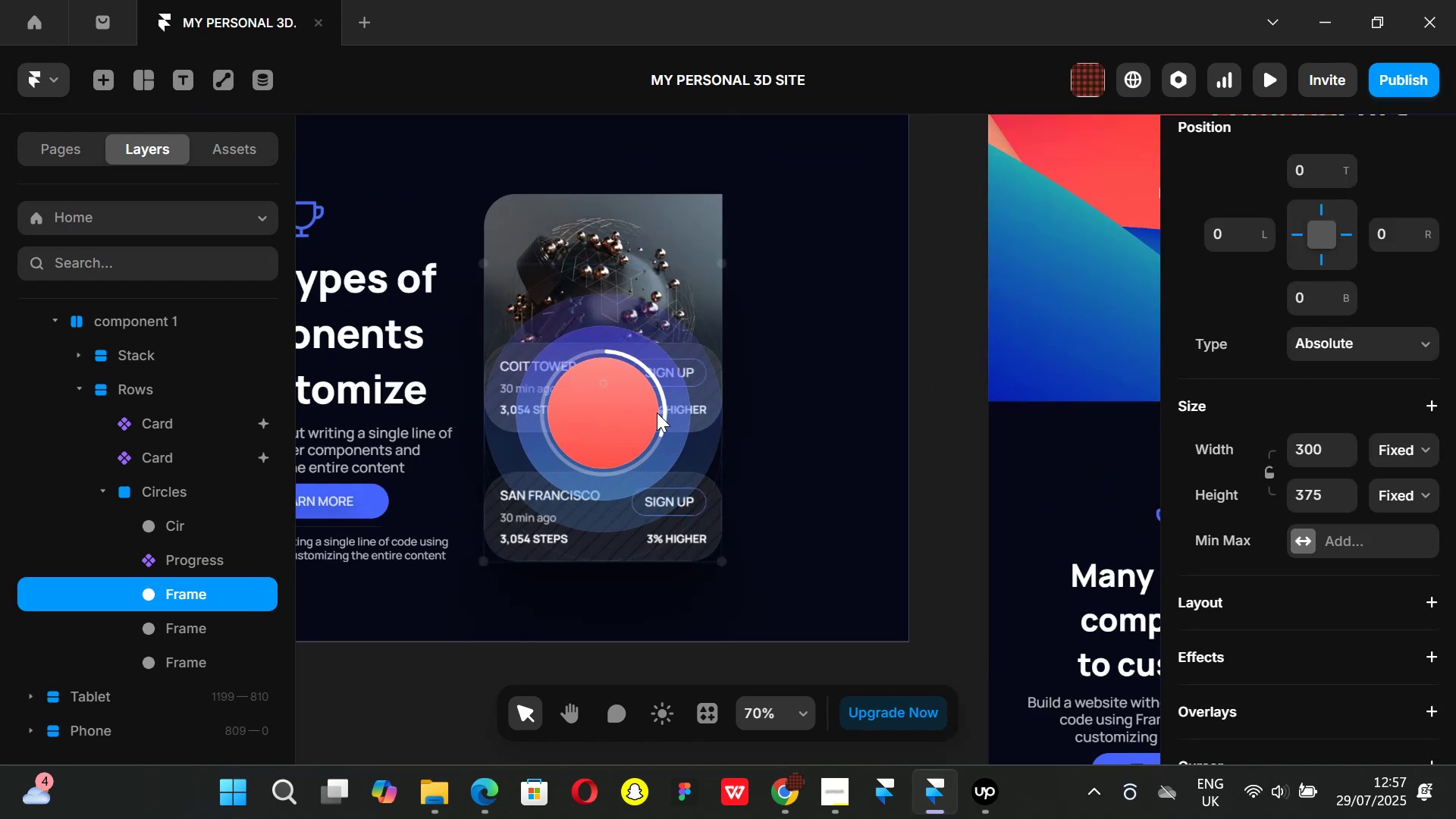 
key(Control+ControlLeft)
 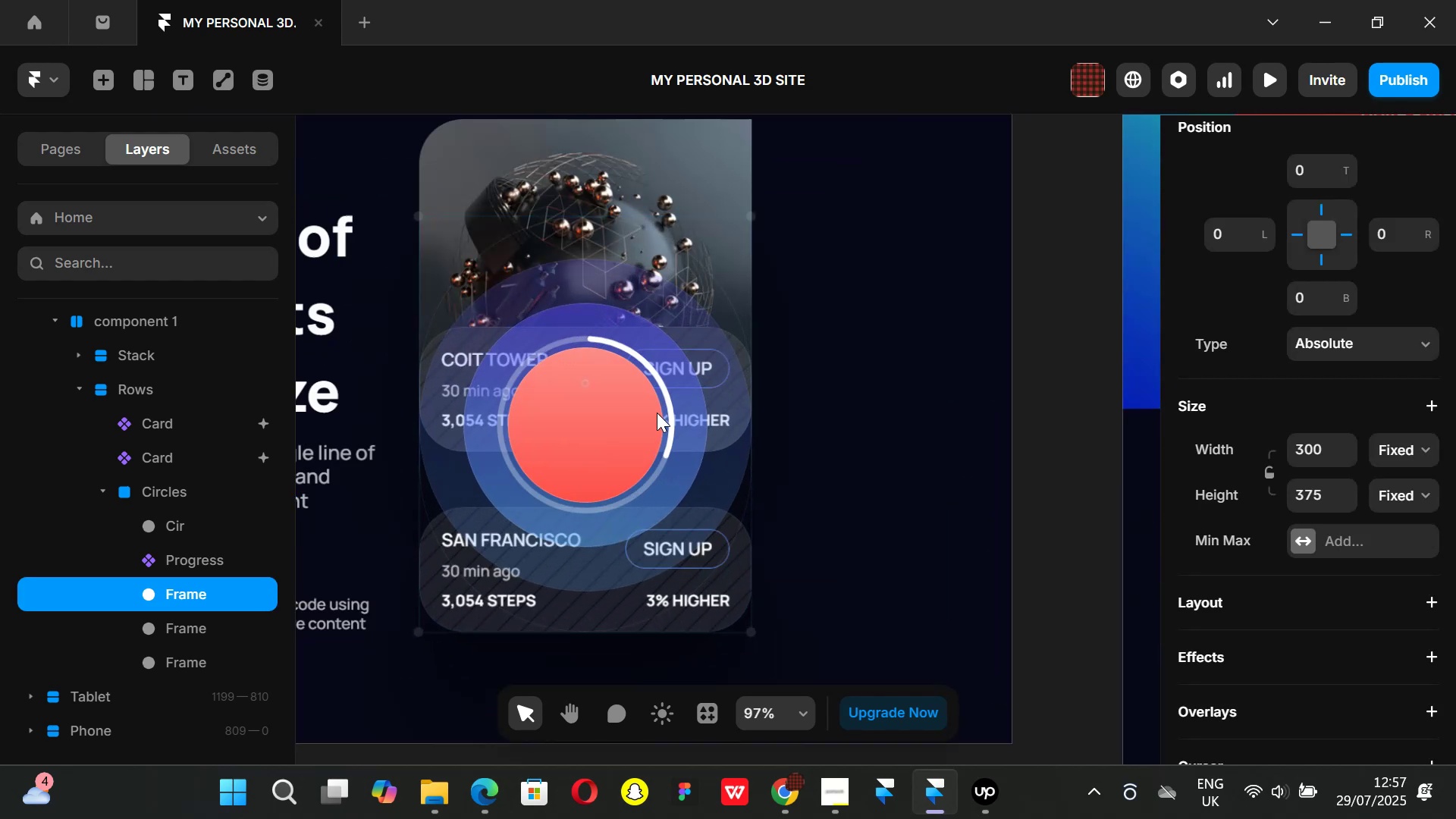 
key(Control+ControlLeft)
 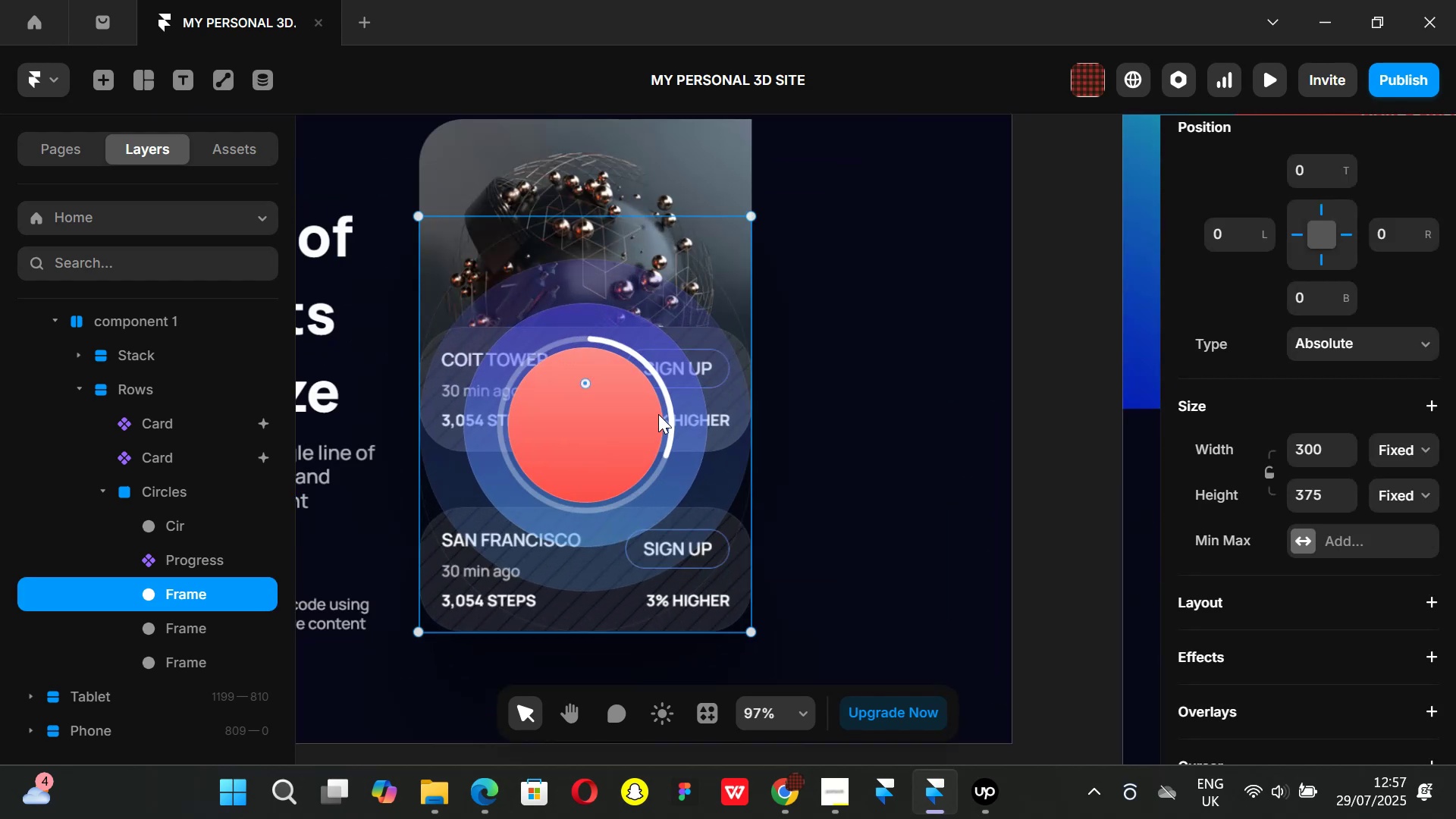 
key(Control+ControlLeft)
 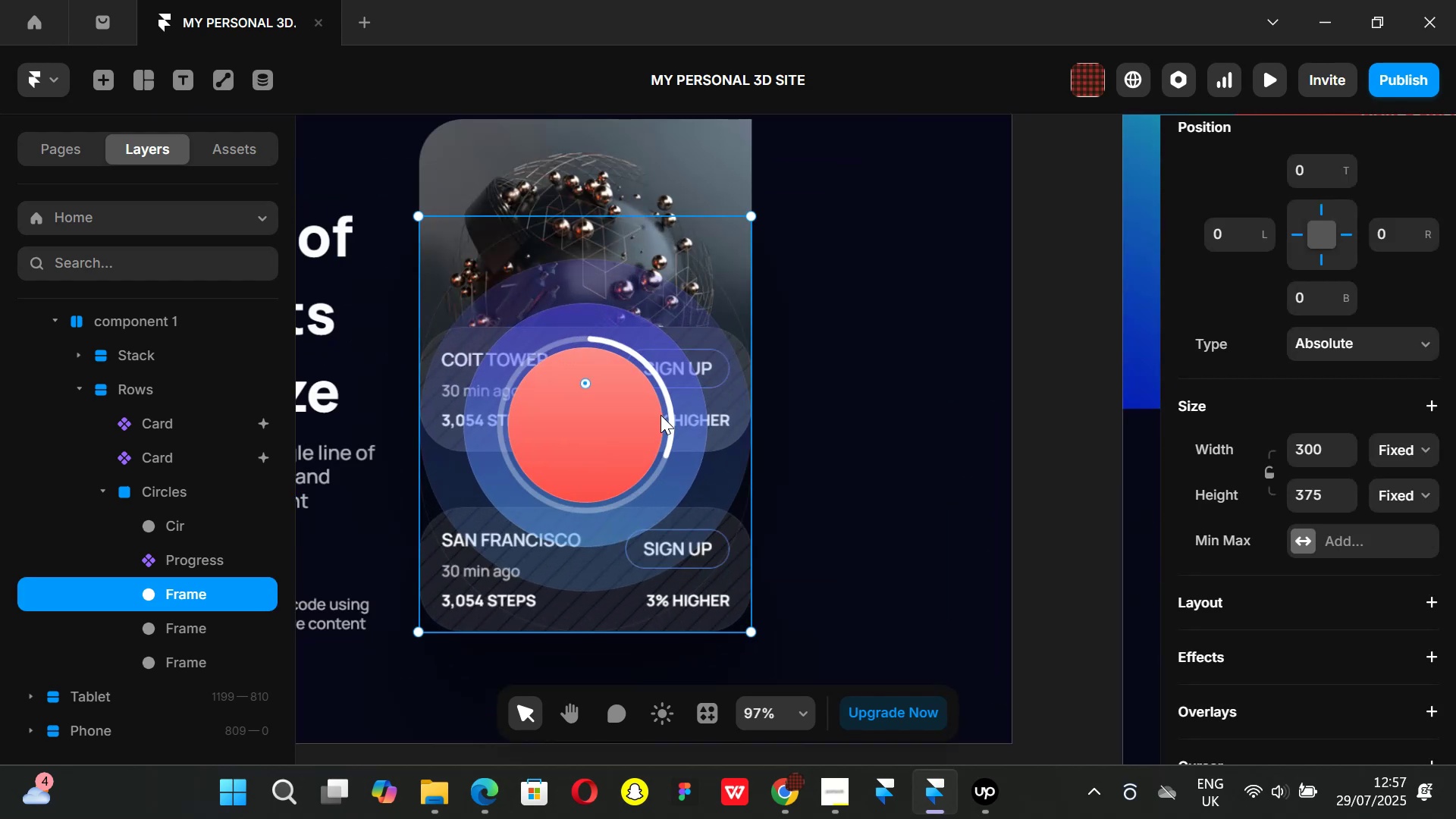 
key(Control+ControlLeft)
 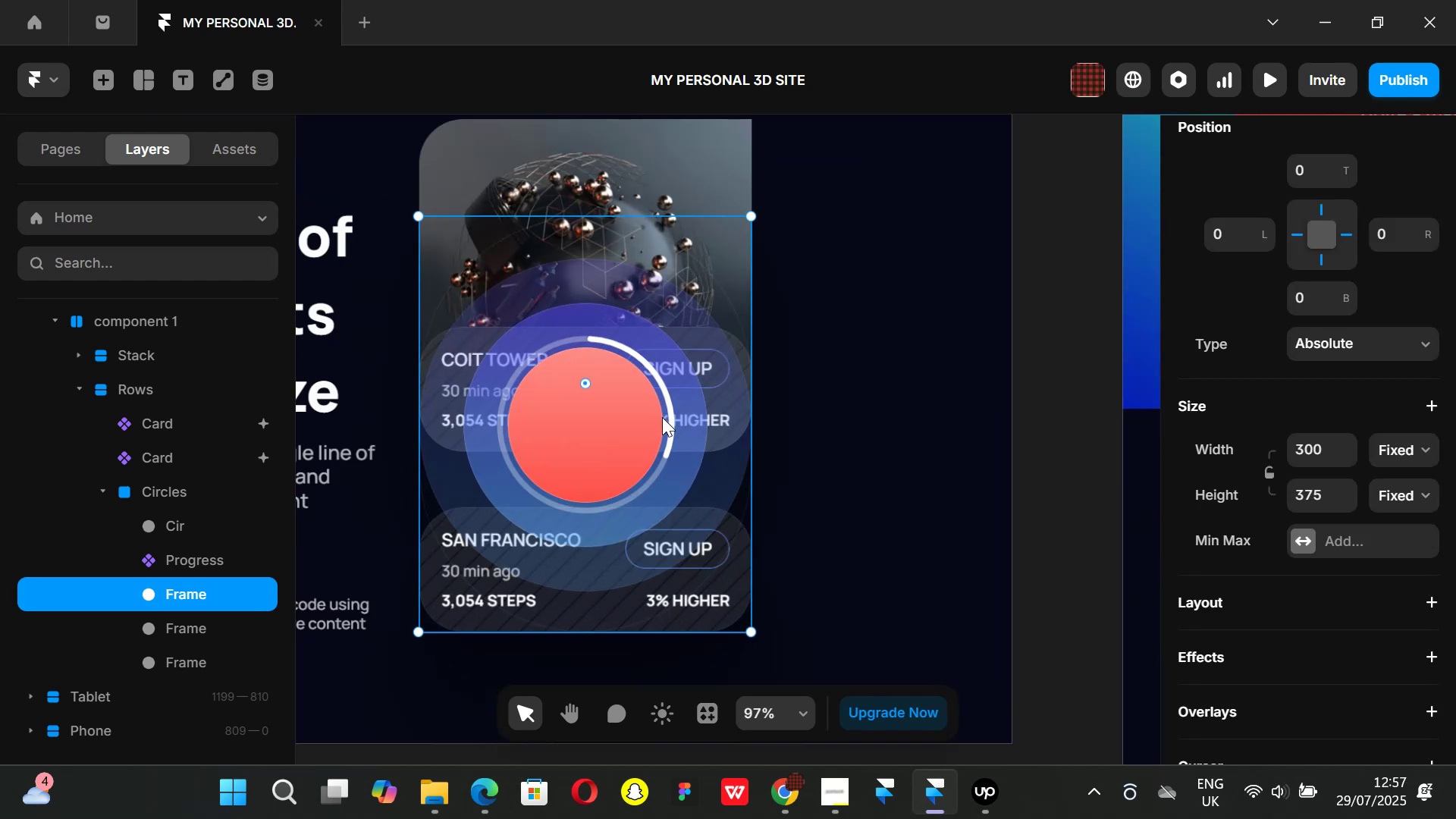 
key(Control+ControlLeft)
 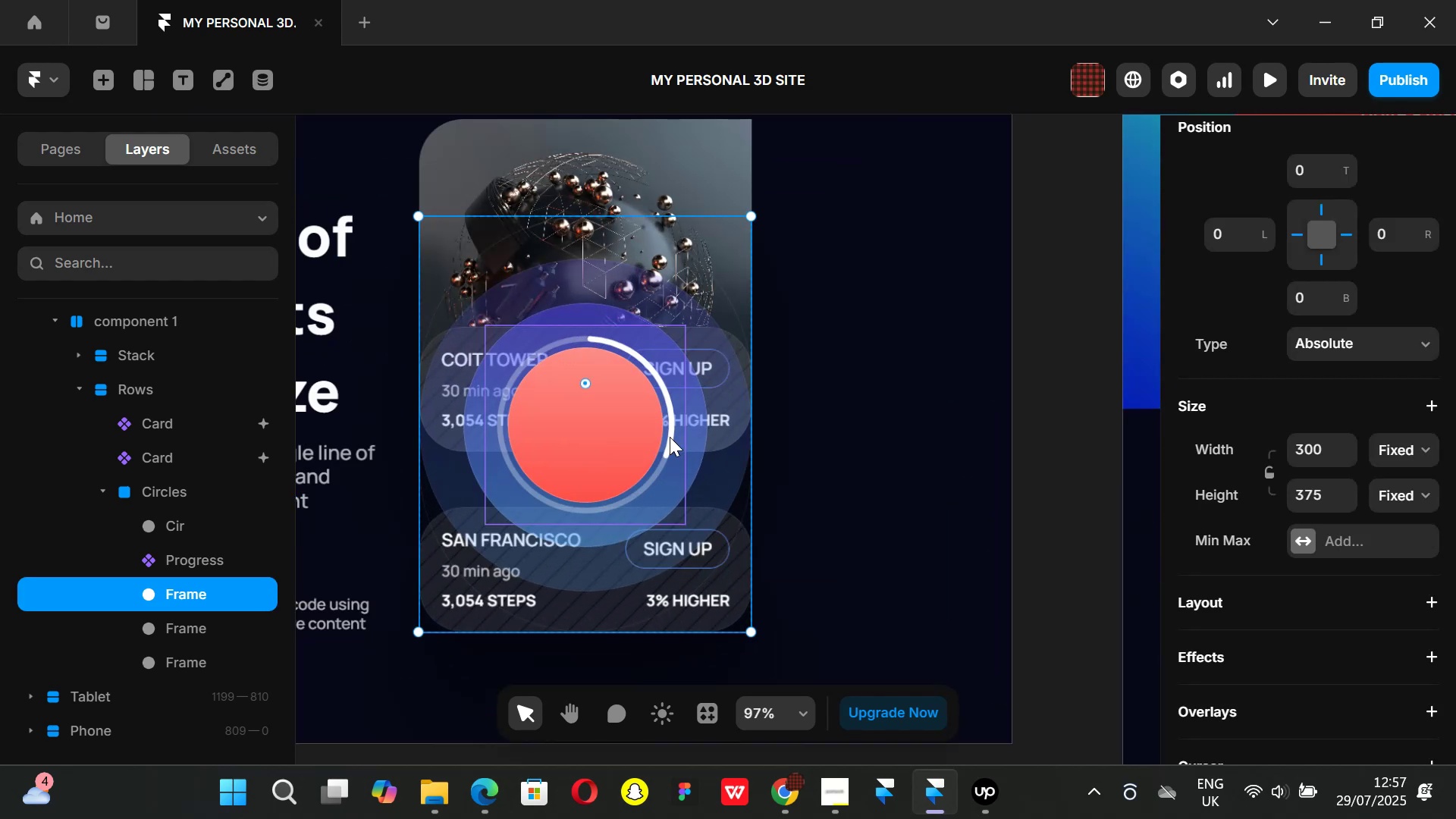 
hold_key(key=ControlLeft, duration=0.44)
scroll: coordinate [670, 438], scroll_direction: down, amount: 2.0
 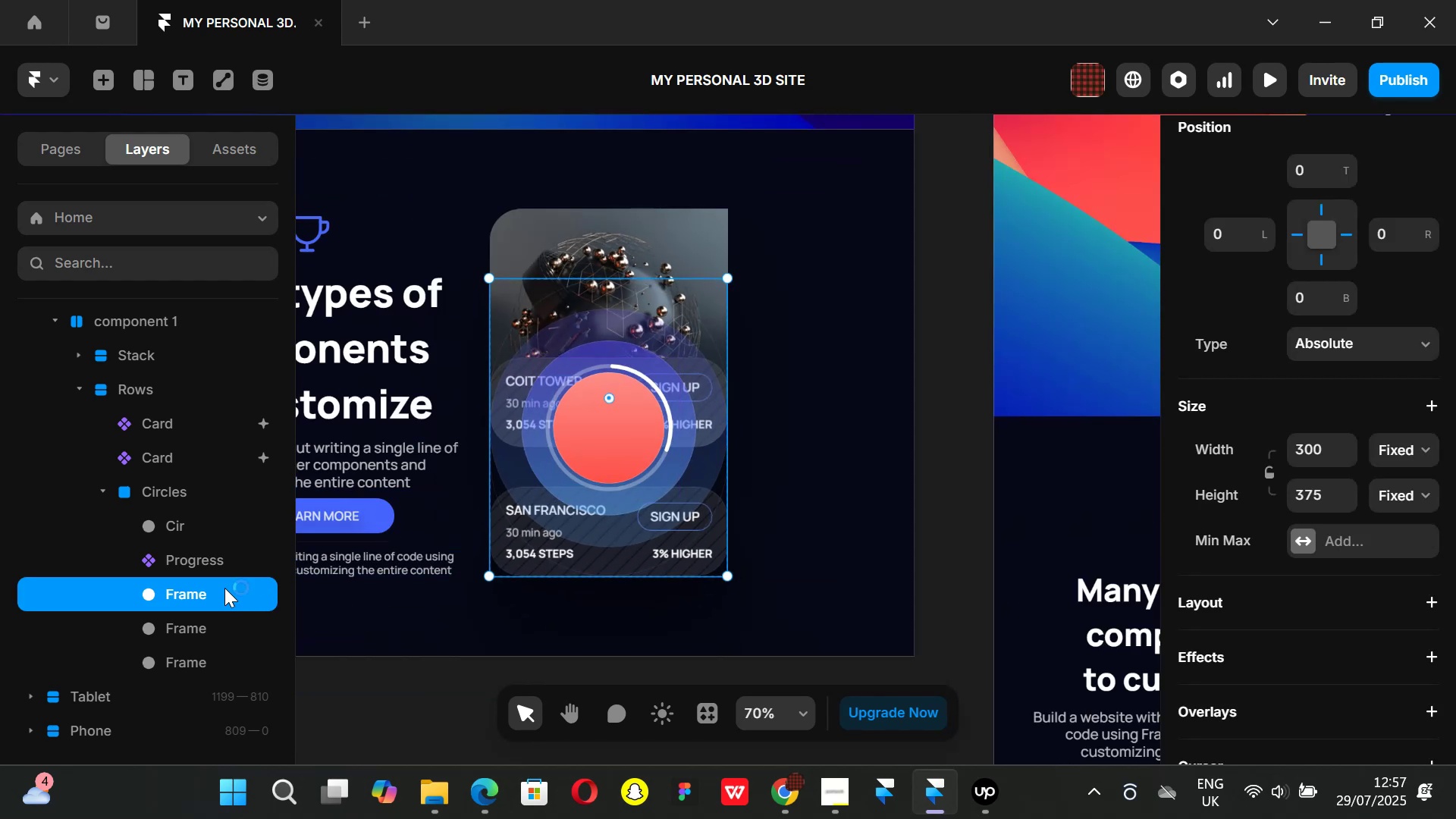 
left_click([165, 488])
 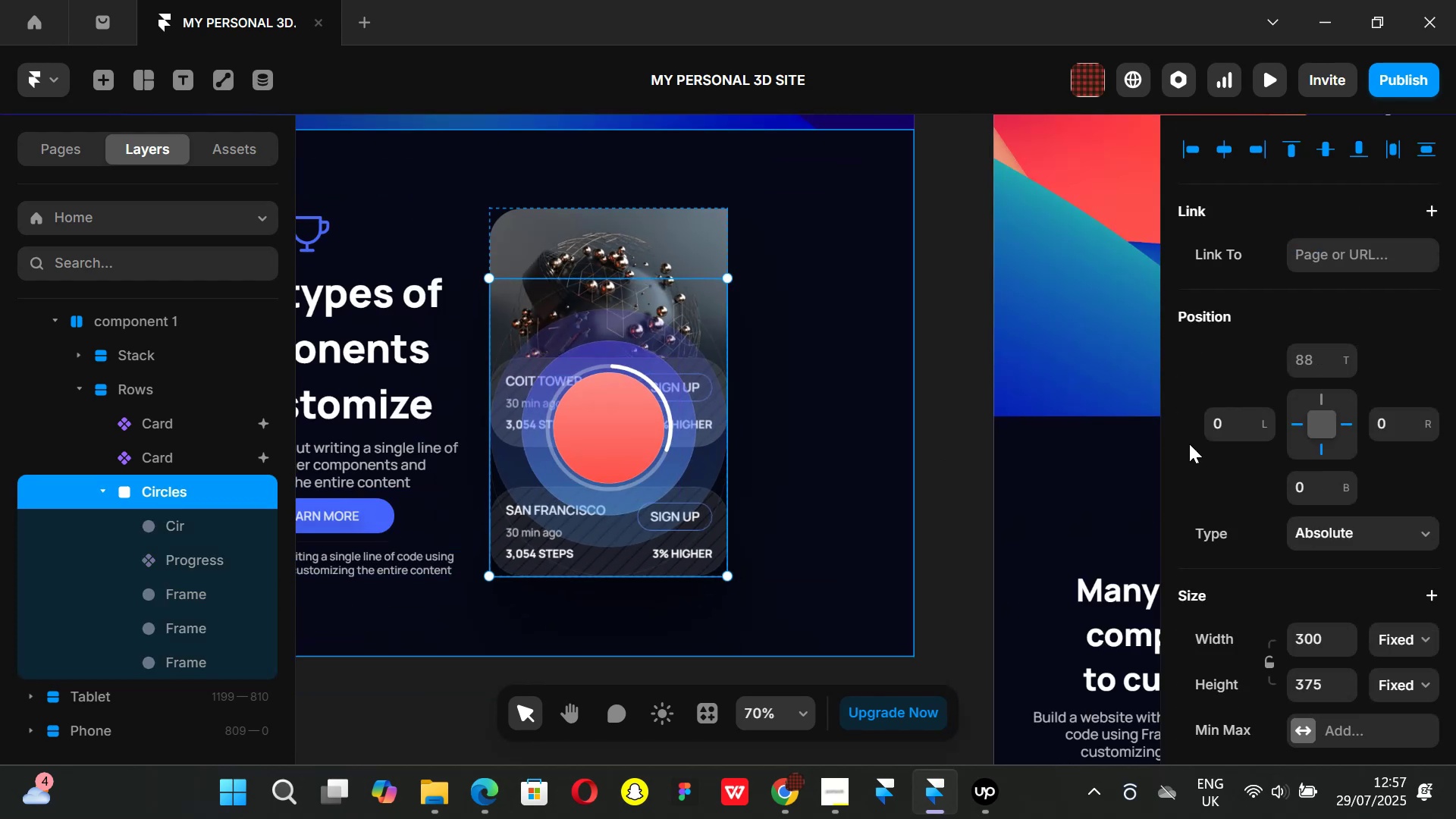 
scroll: coordinate [1342, 492], scroll_direction: down, amount: 3.0
 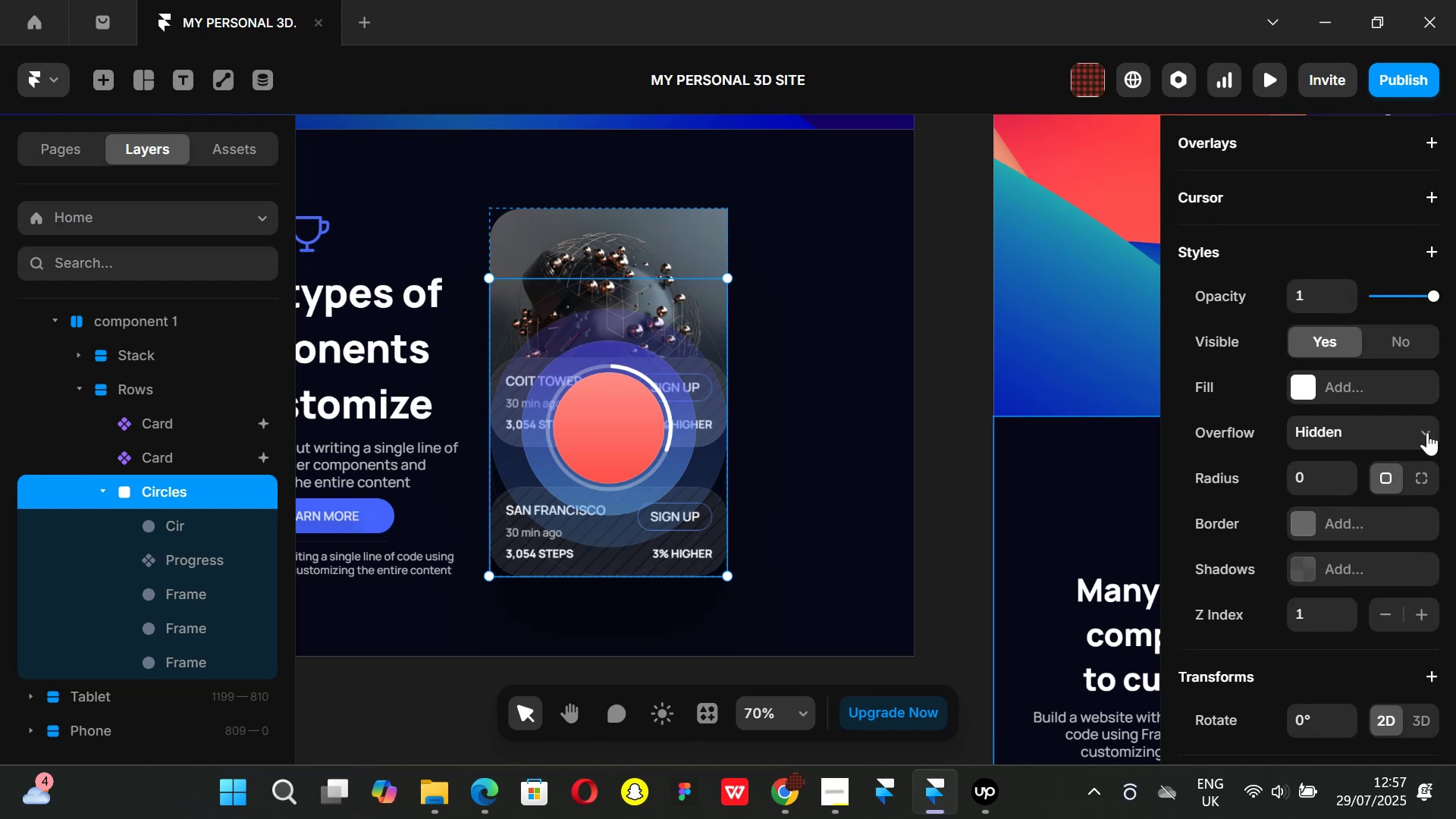 
left_click([1425, 431])
 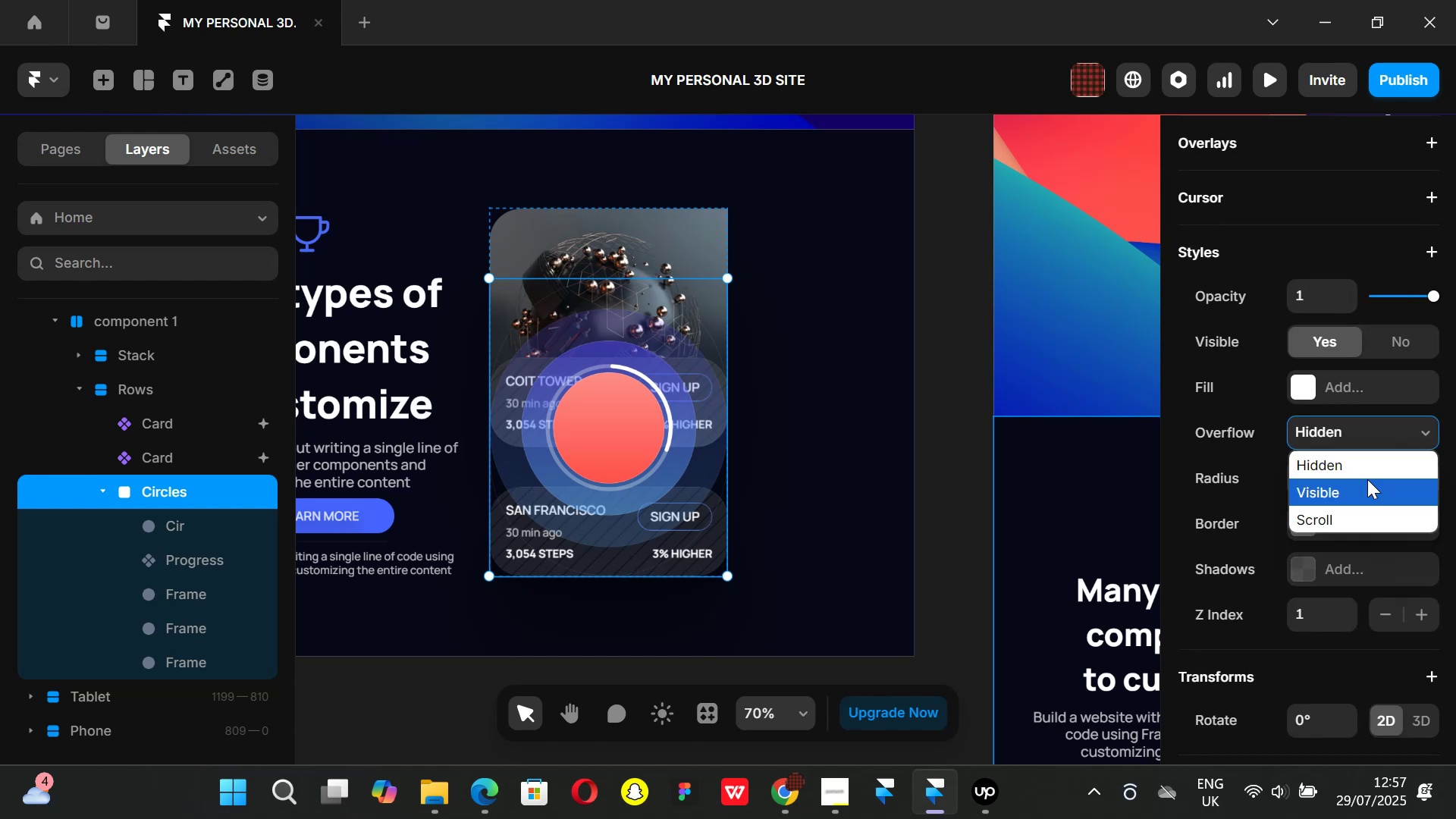 
left_click([1366, 482])
 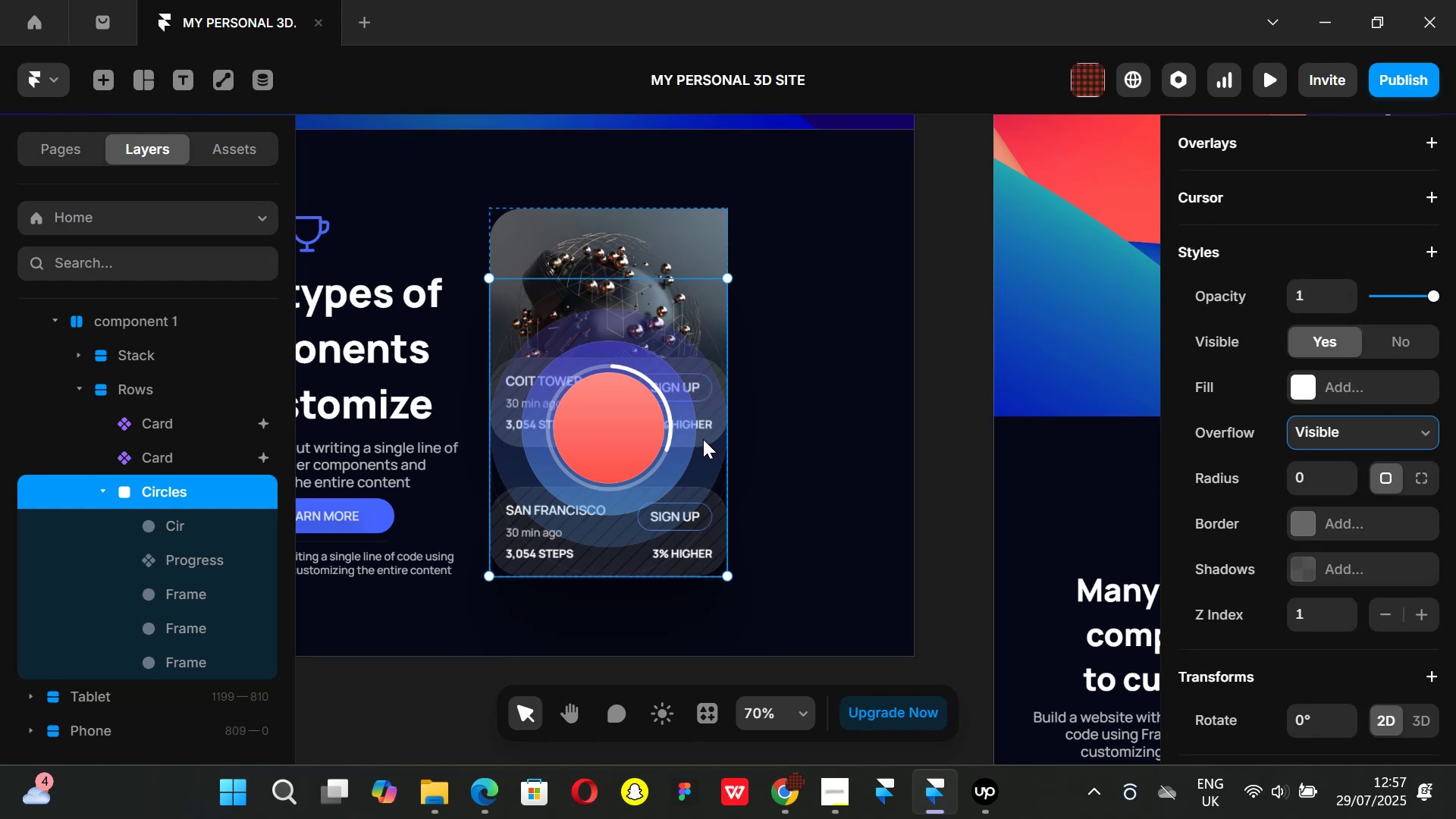 
wait(5.04)
 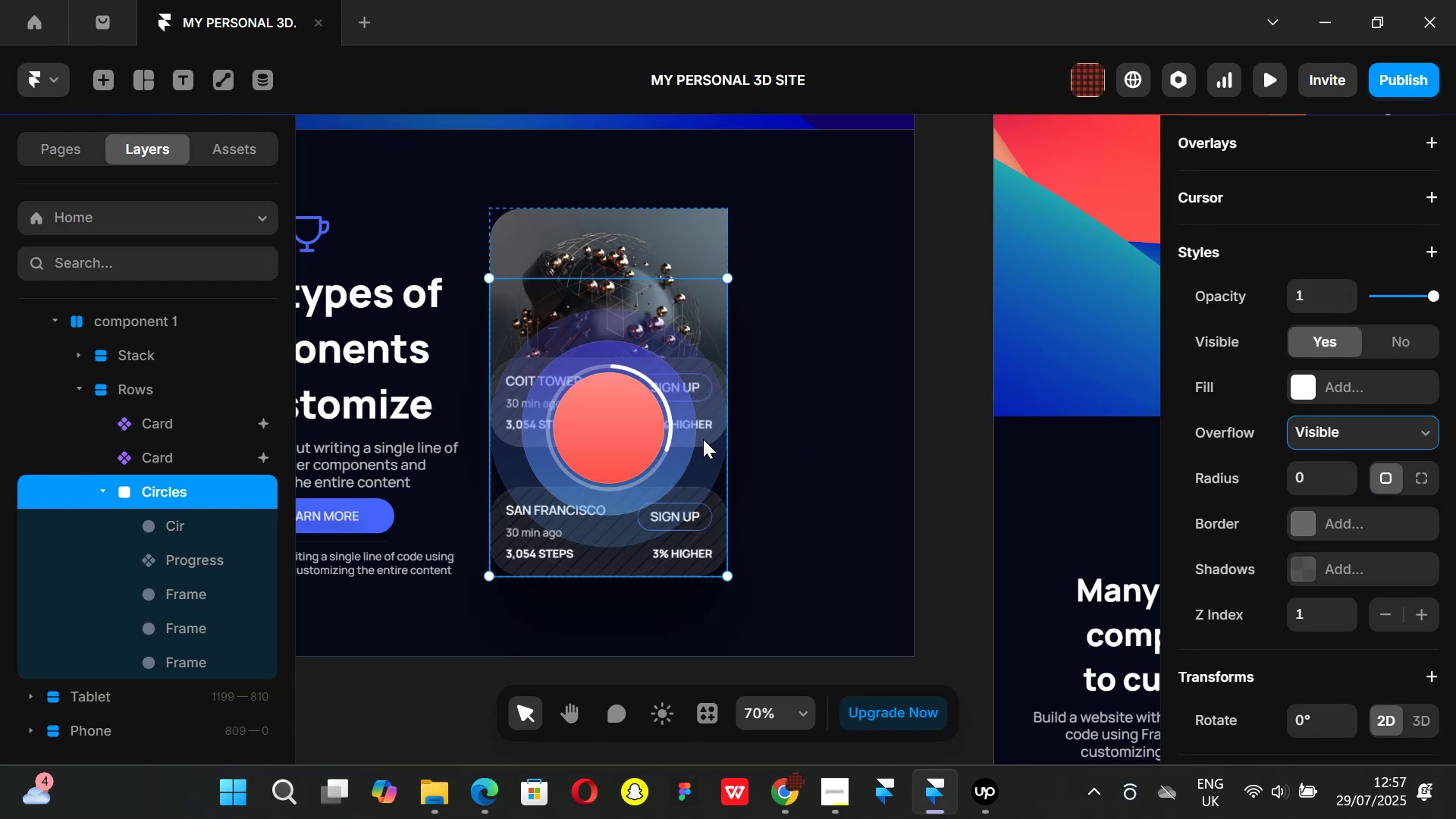 
scroll: coordinate [1312, 438], scroll_direction: up, amount: 3.0
 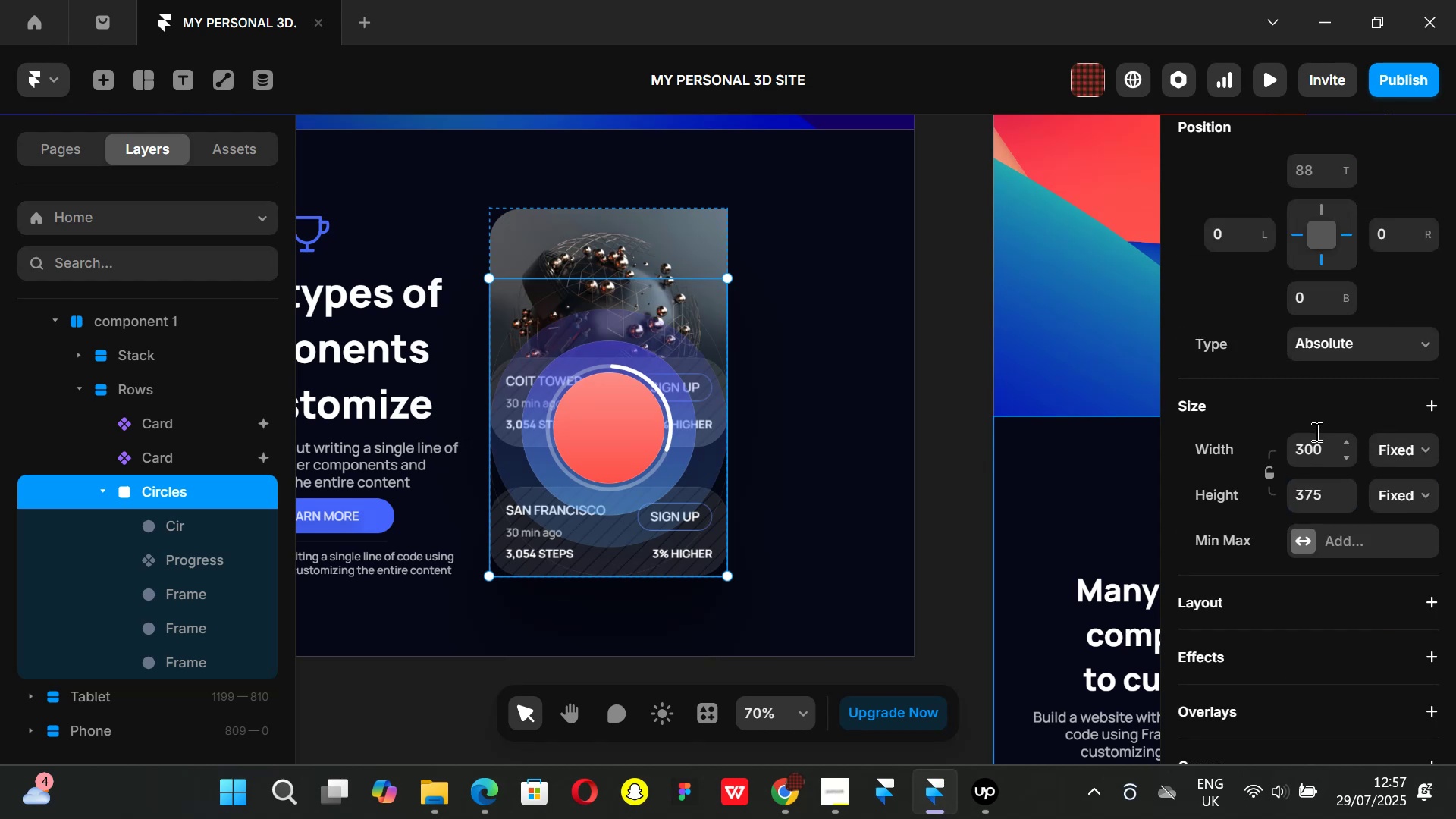 
scroll: coordinate [1321, 422], scroll_direction: down, amount: 2.0
 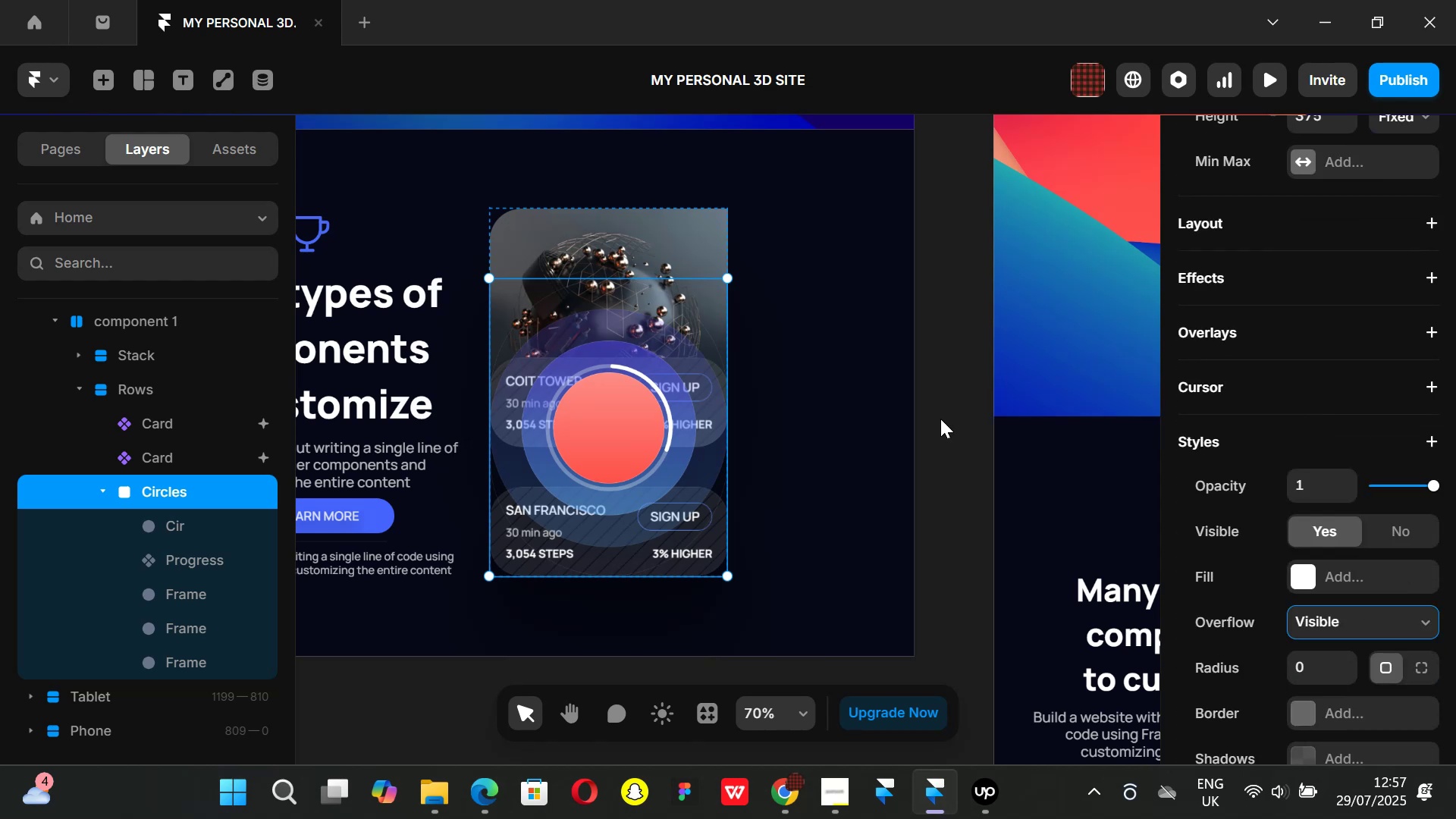 
hold_key(key=AltLeft, duration=1.51)
 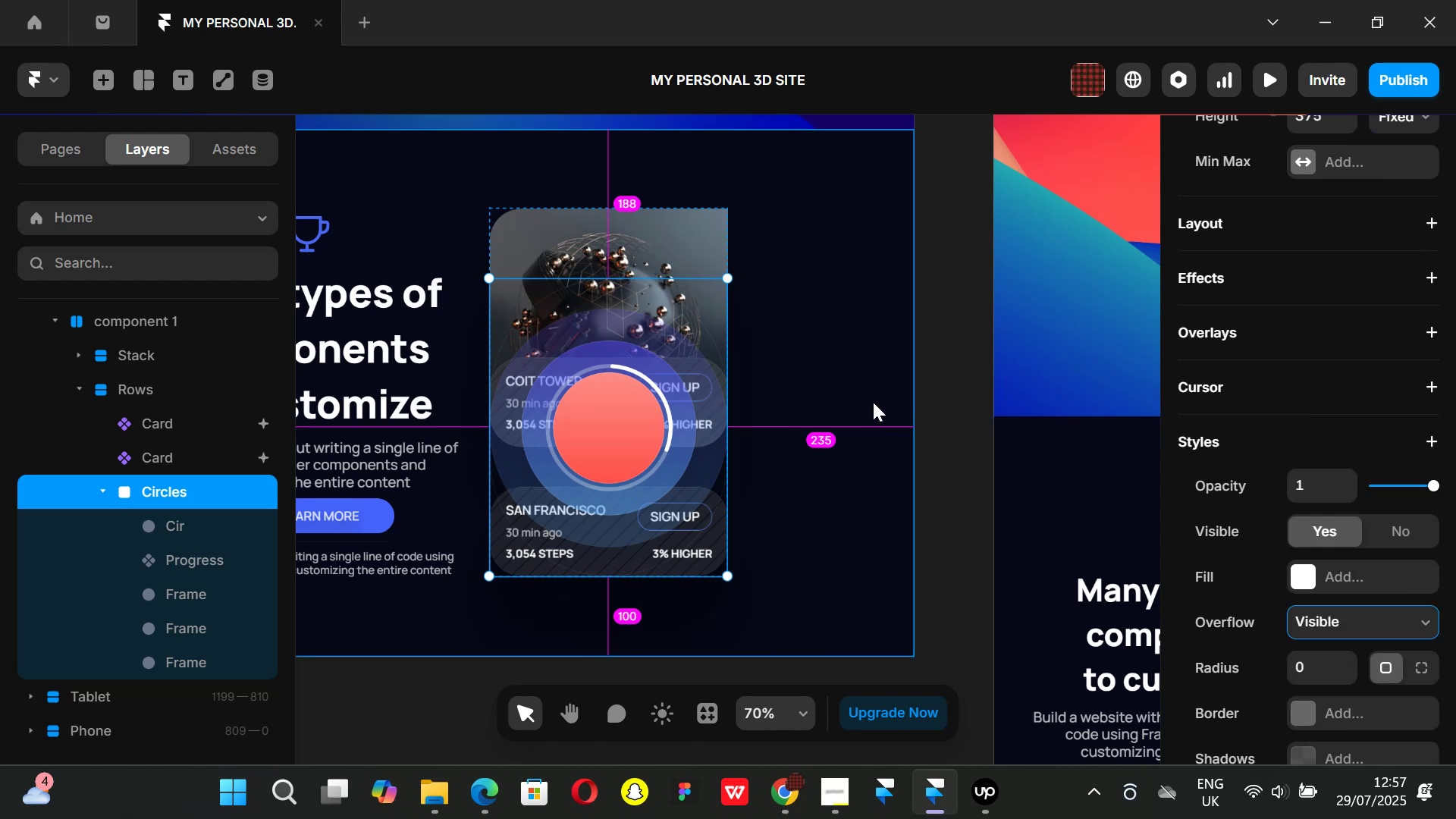 
hold_key(key=AltLeft, duration=1.52)
 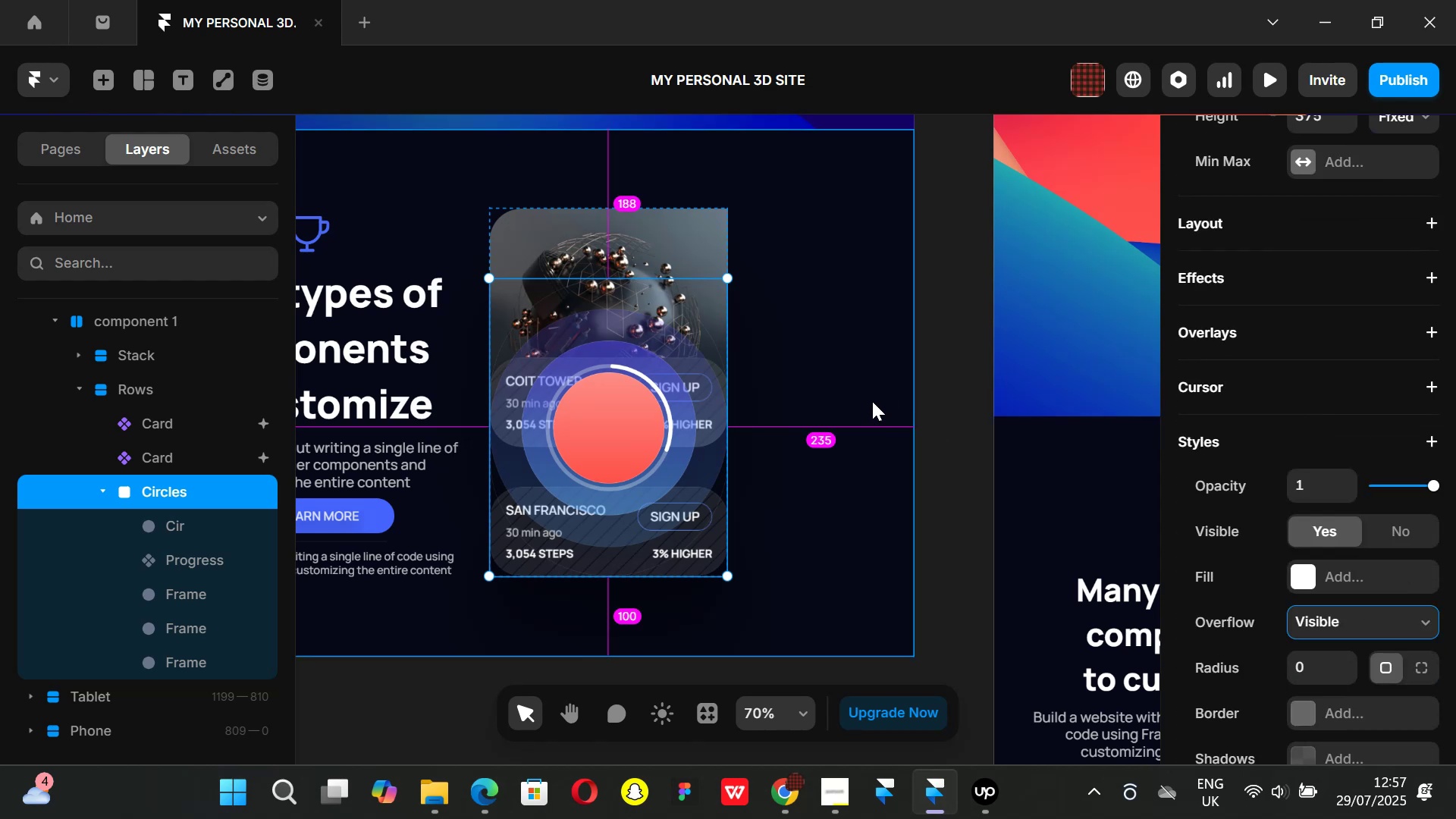 
hold_key(key=AltLeft, duration=1.51)
 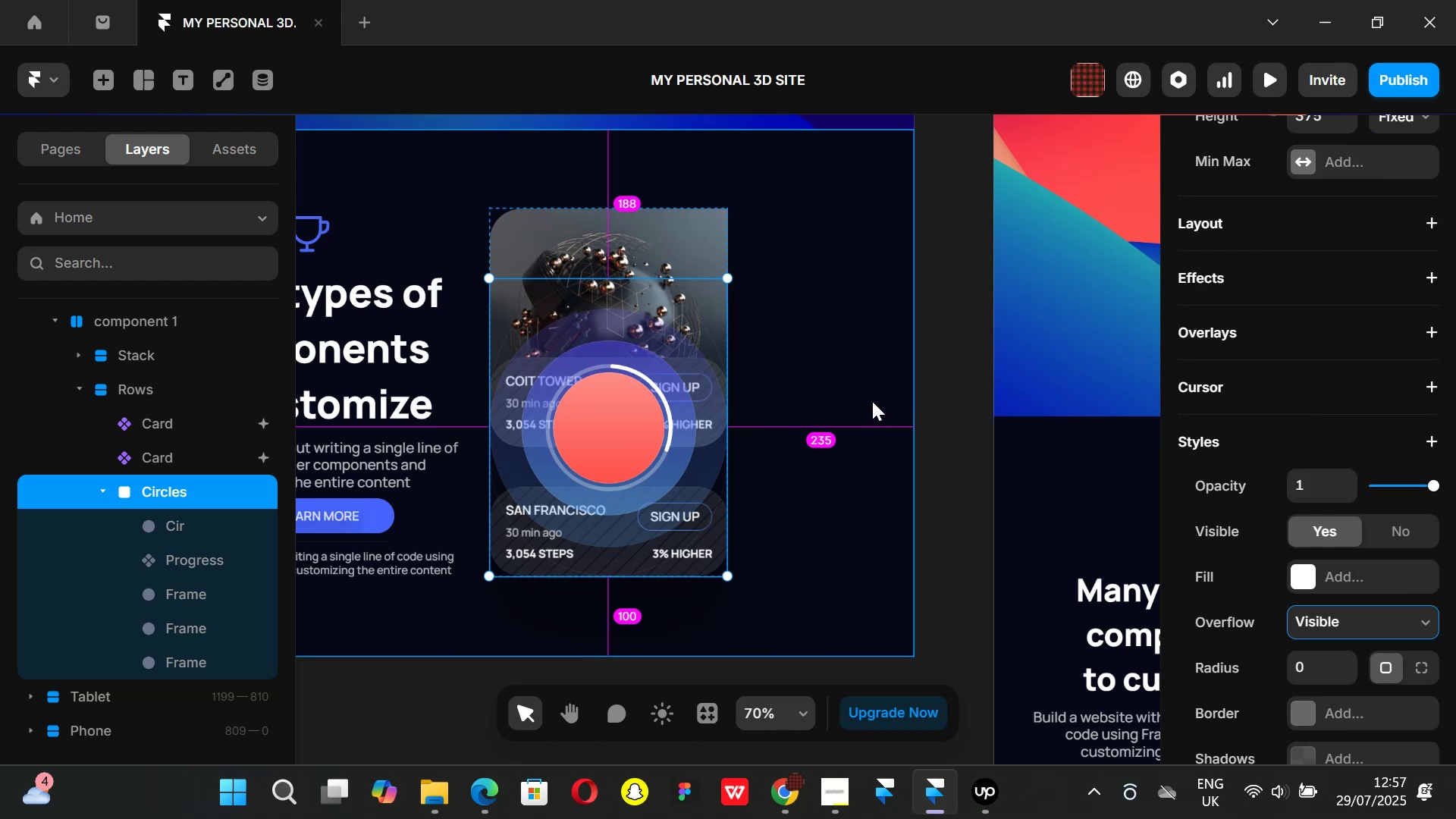 
key(Alt+AltLeft)
 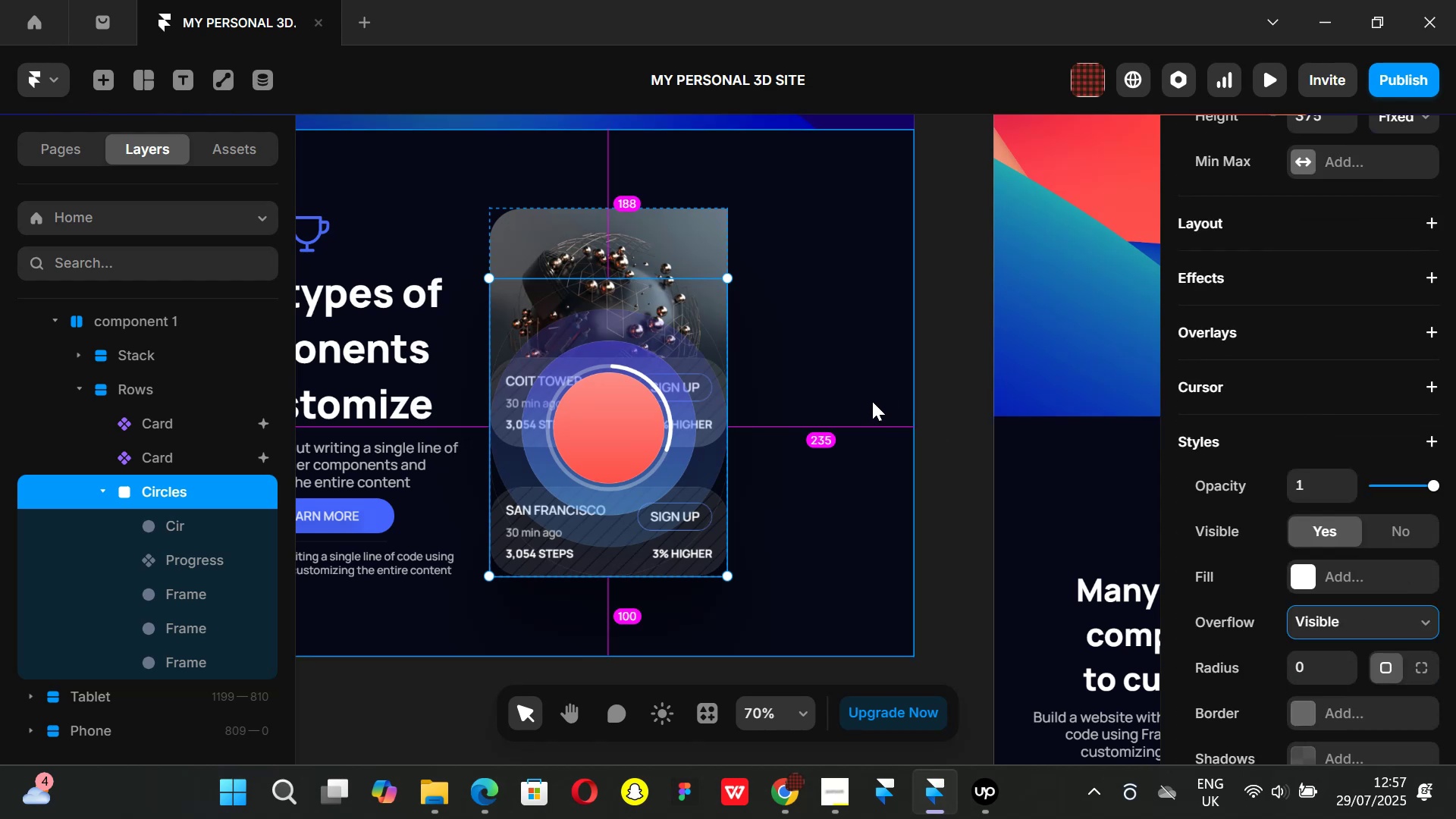 
key(Alt+AltLeft)
 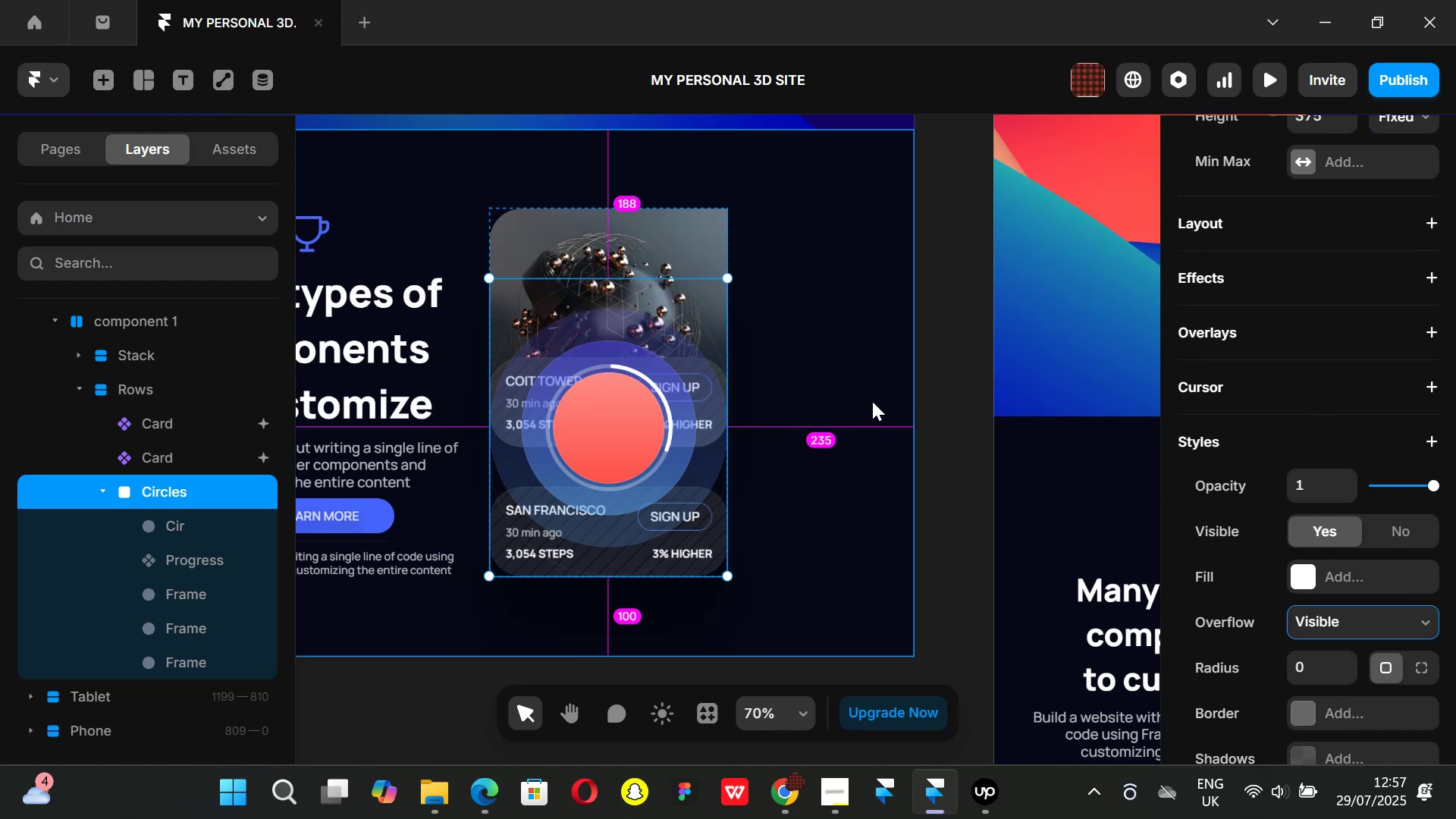 
key(Alt+AltLeft)
 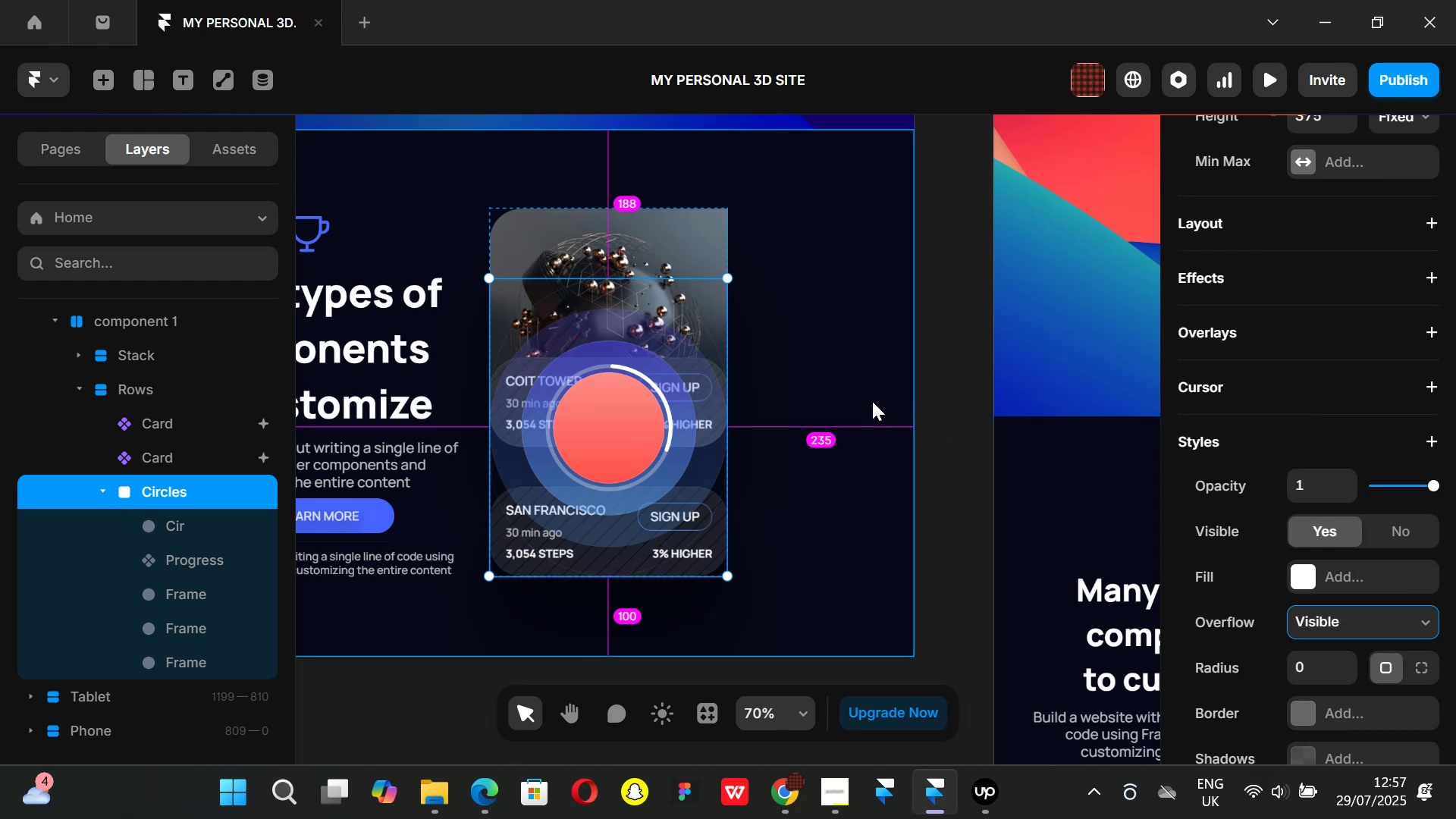 
key(Alt+AltLeft)
 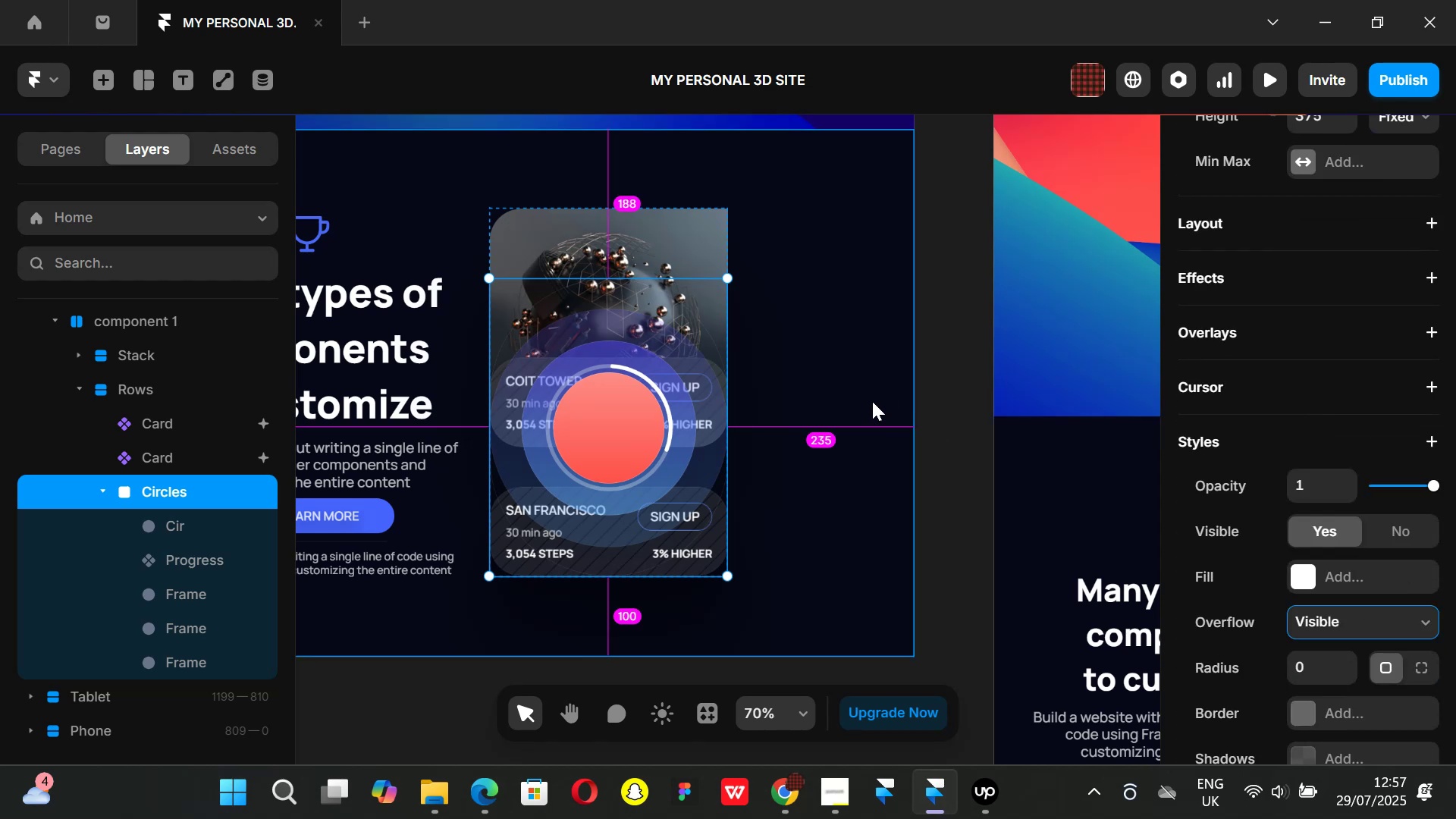 
key(Alt+AltLeft)
 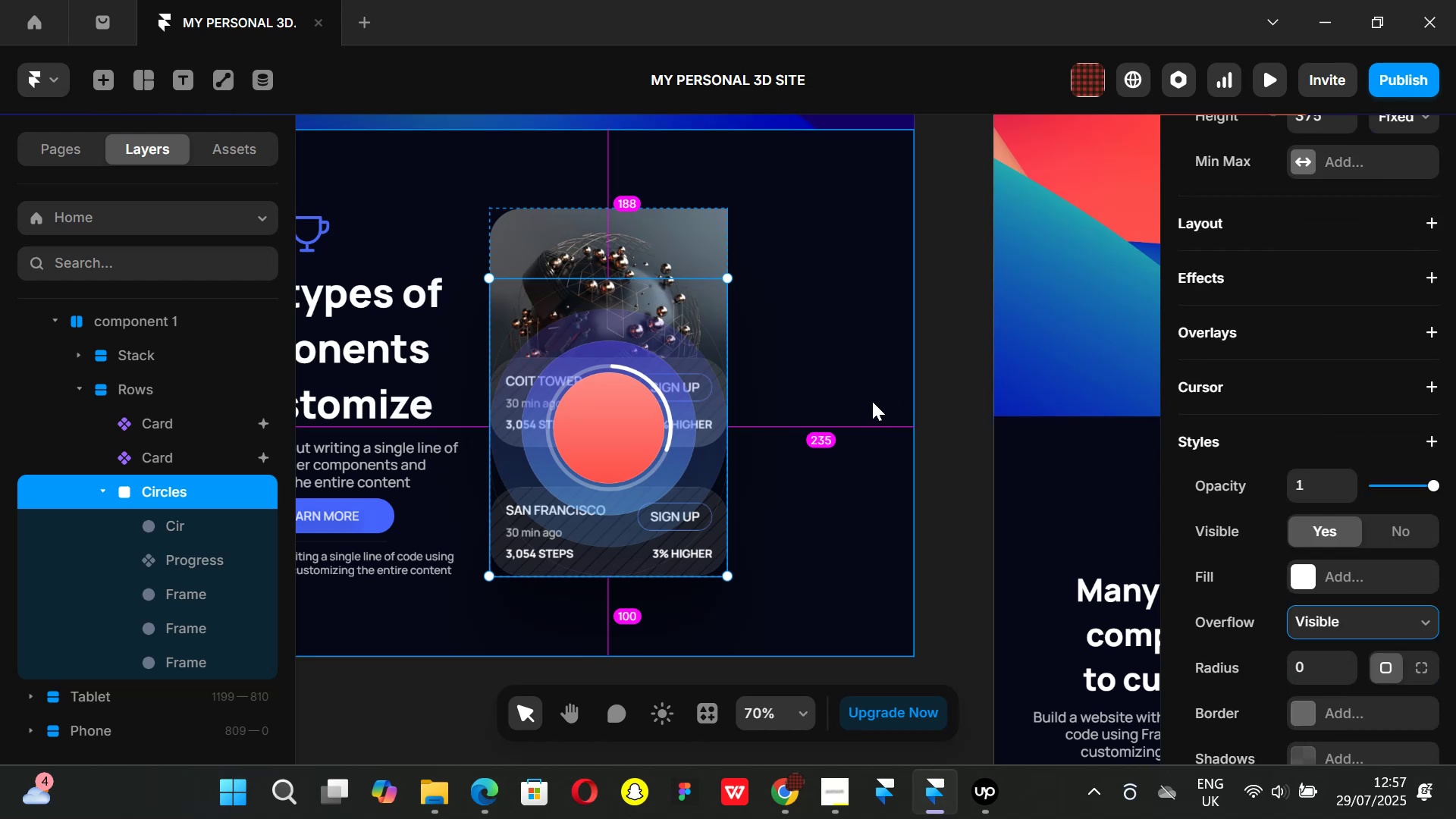 
key(Alt+AltLeft)
 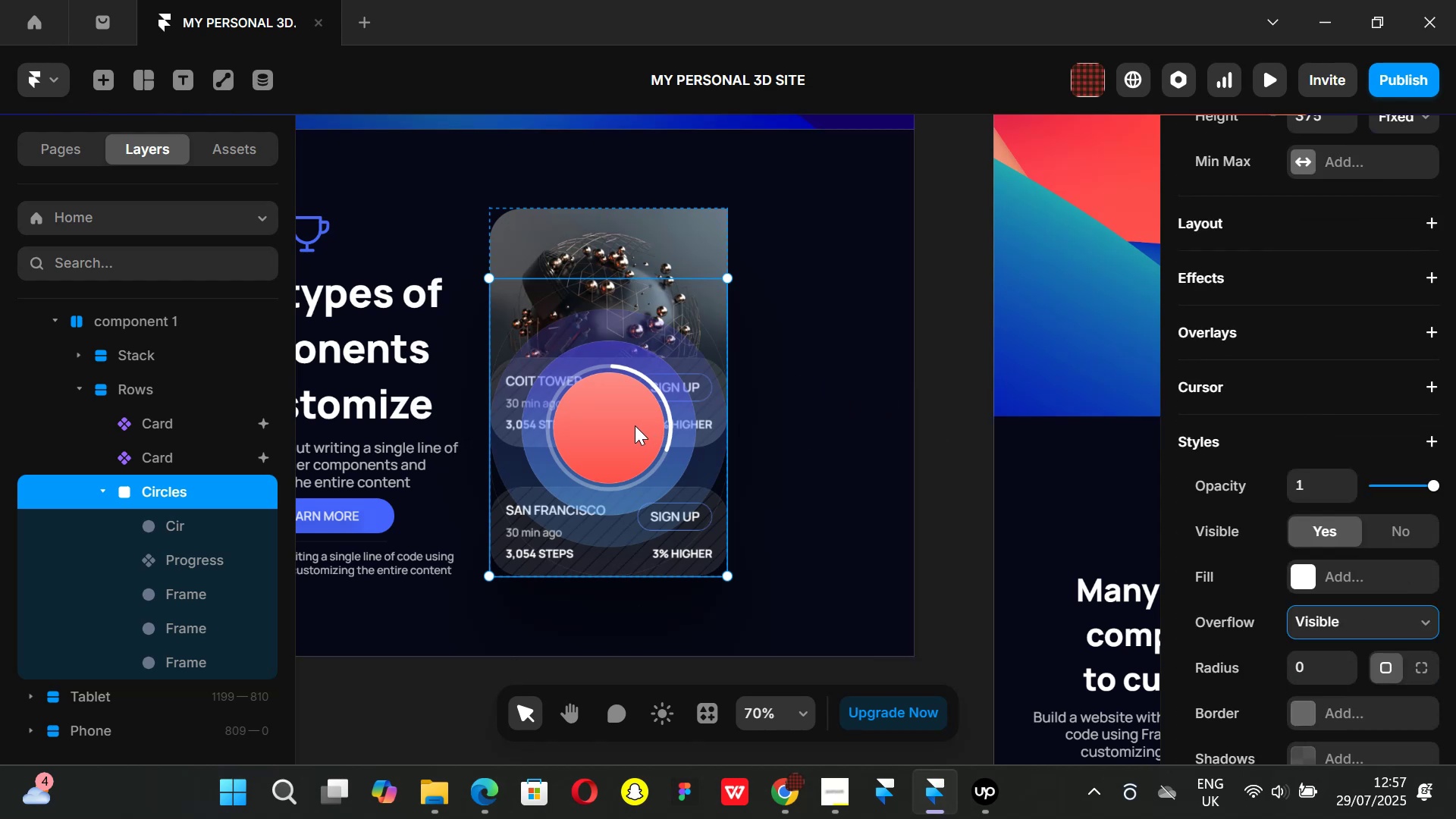 
left_click_drag(start_coordinate=[625, 425], to_coordinate=[657, 394])
 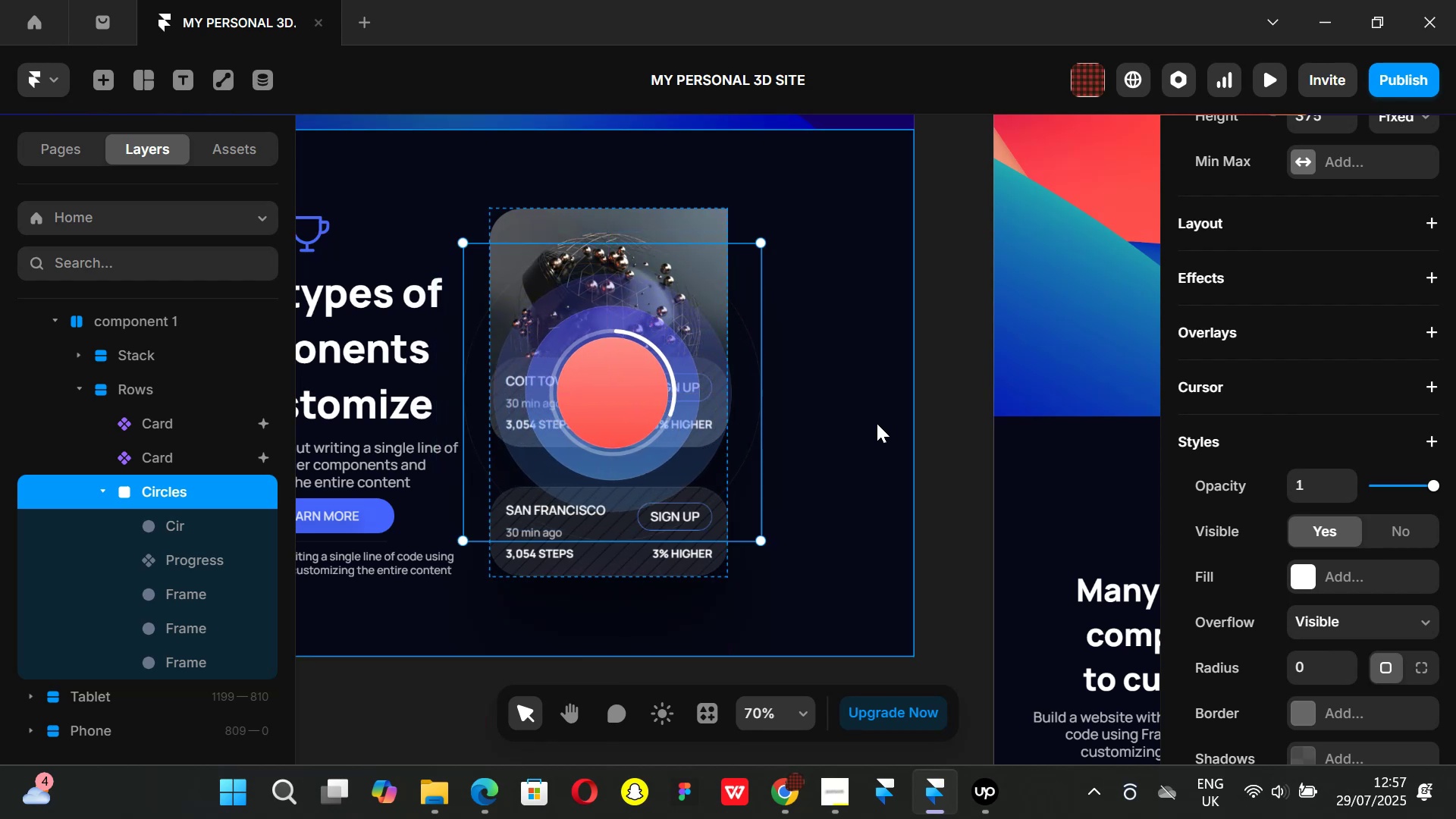 
left_click_drag(start_coordinate=[632, 393], to_coordinate=[640, 378])
 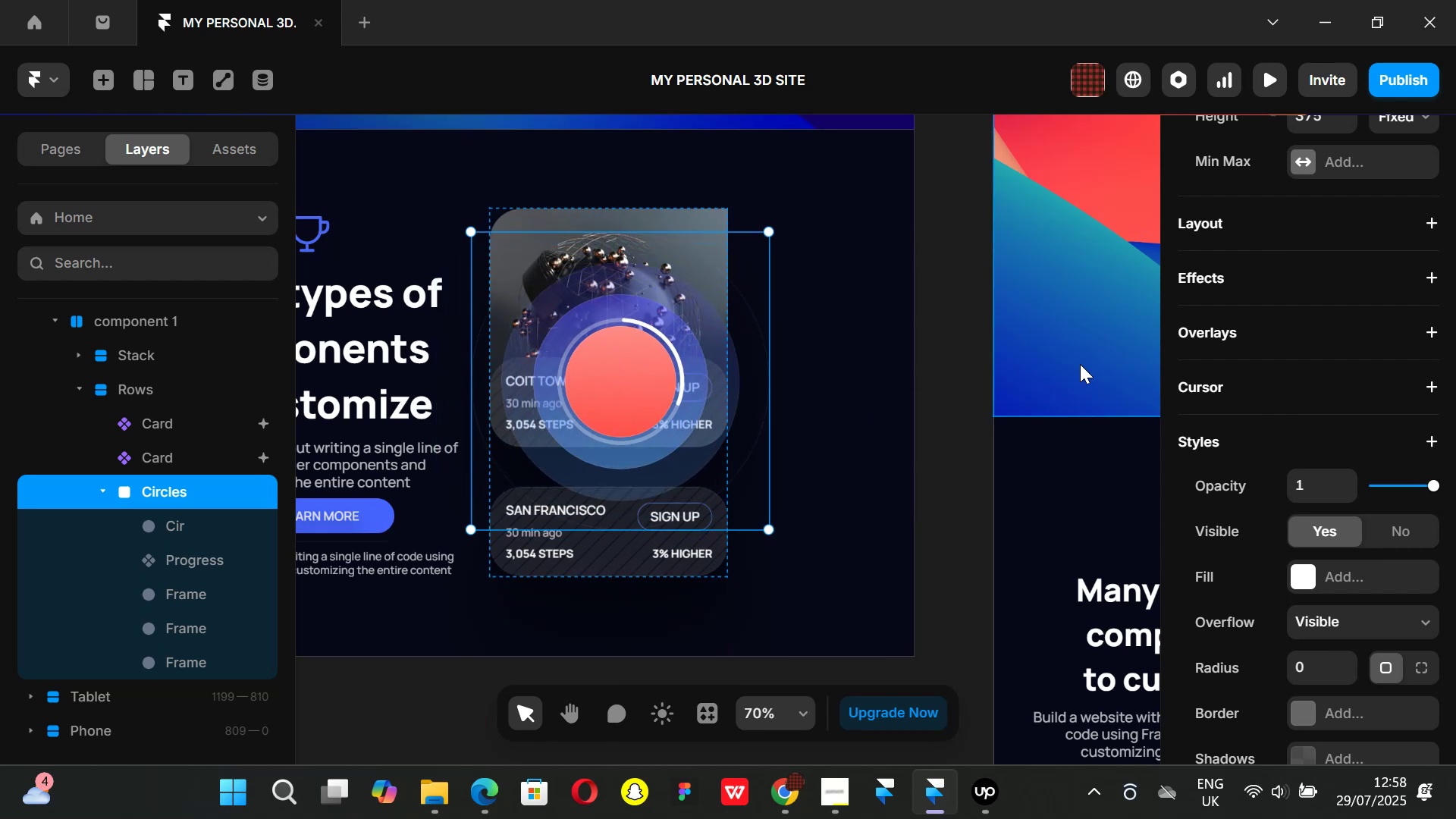 
scroll: coordinate [1328, 359], scroll_direction: up, amount: 8.0
 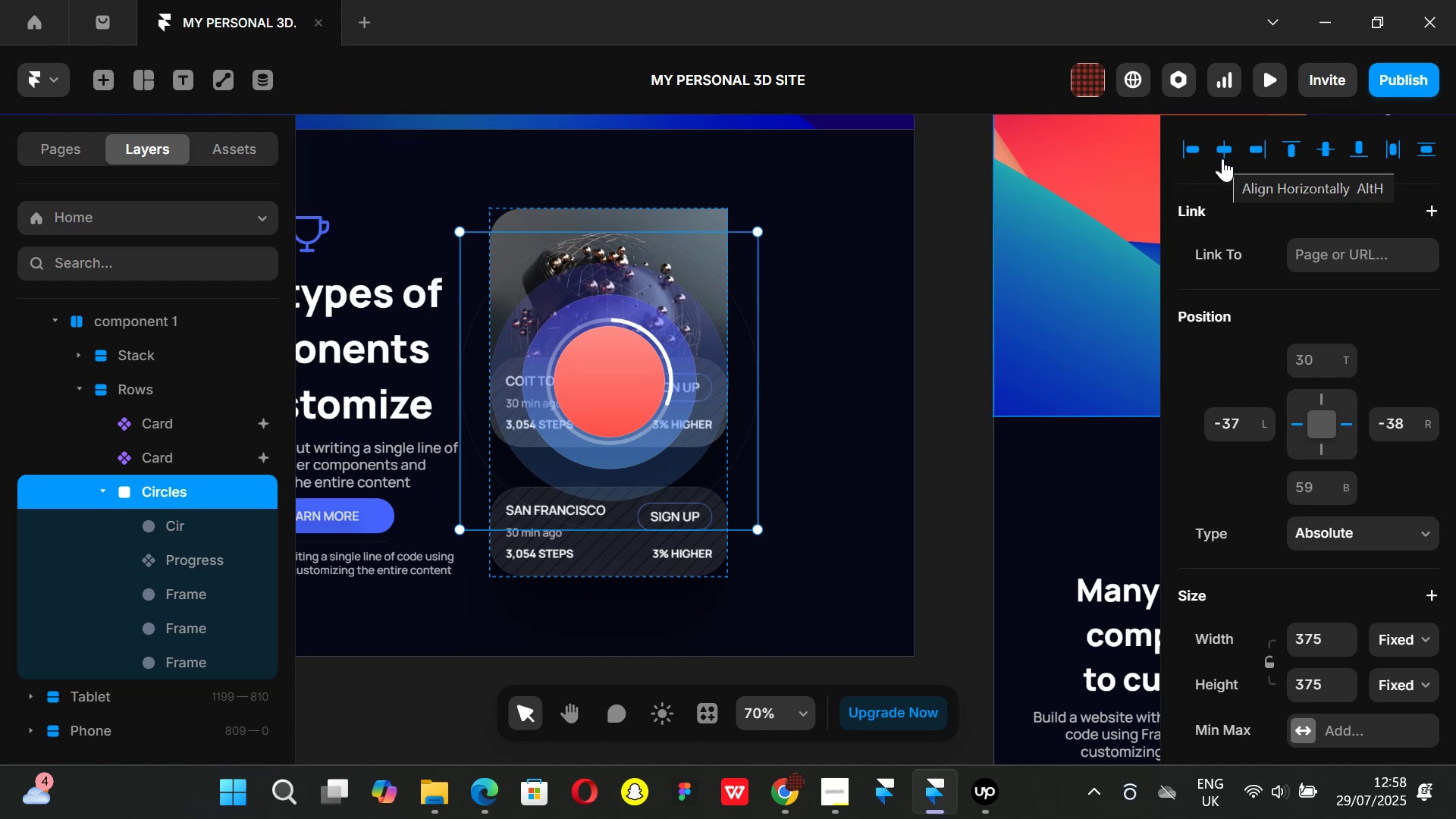 
left_click([1323, 151])
 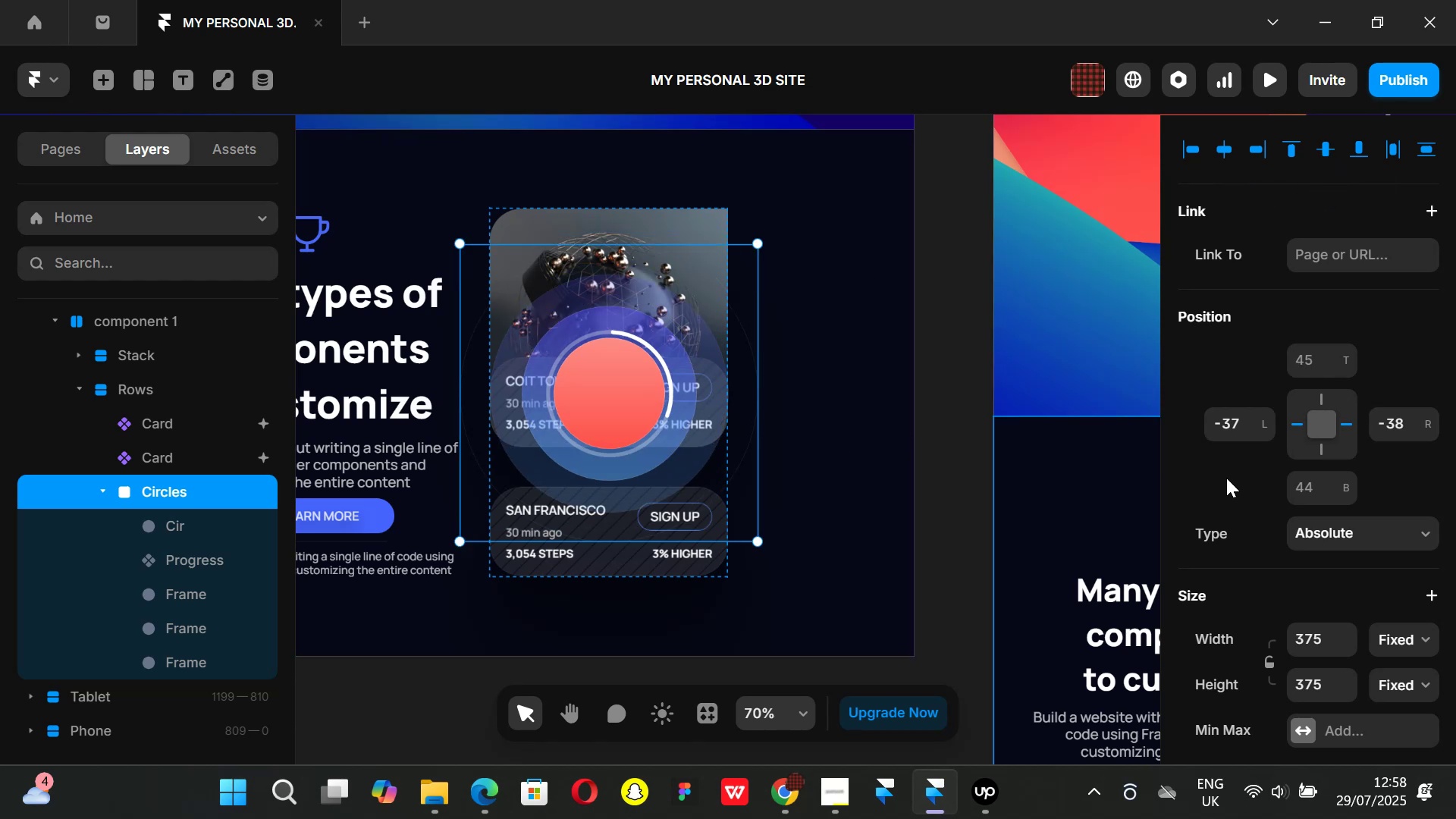 
scroll: coordinate [1282, 517], scroll_direction: down, amount: 5.0
 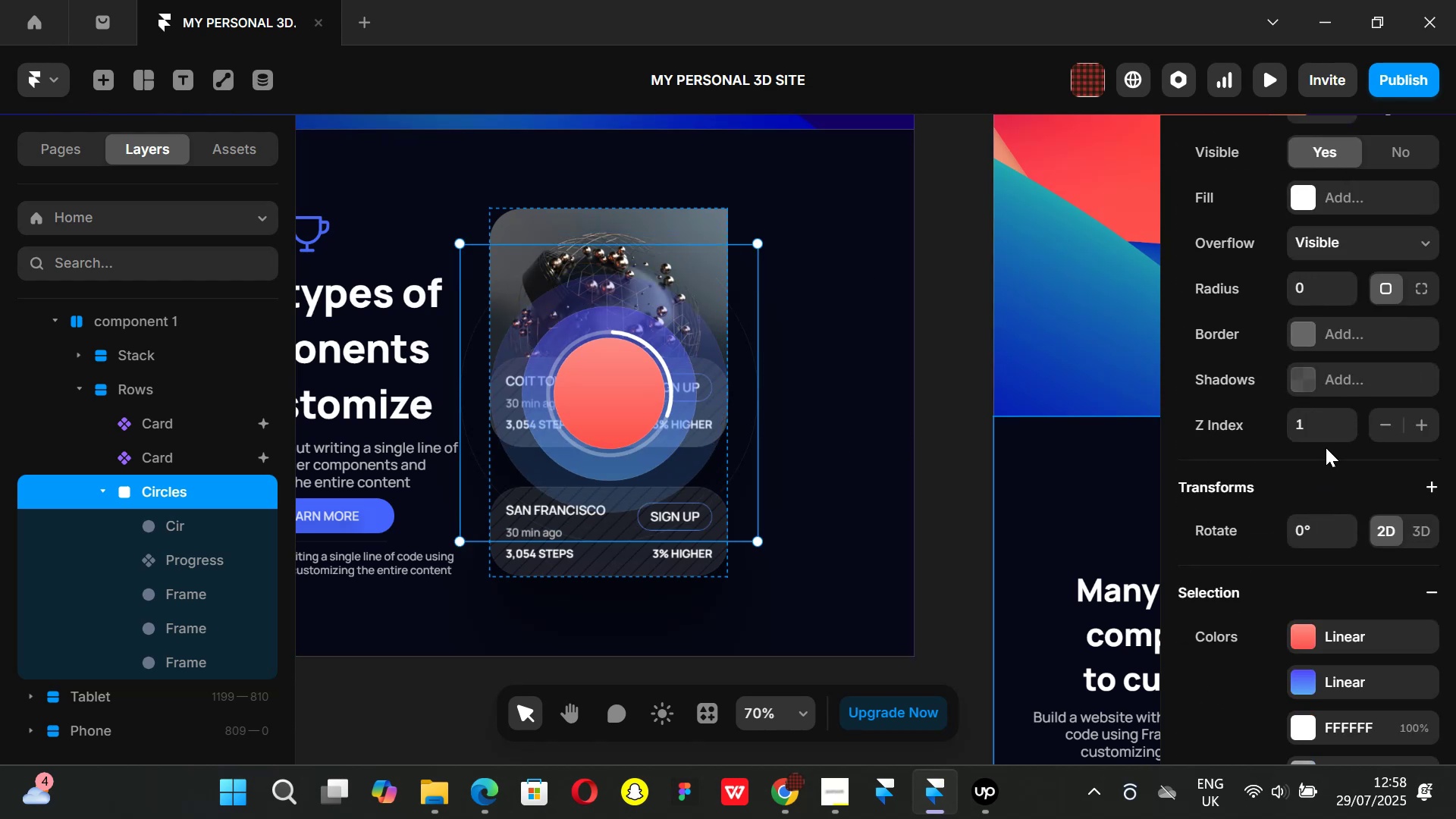 
left_click([1310, 428])
 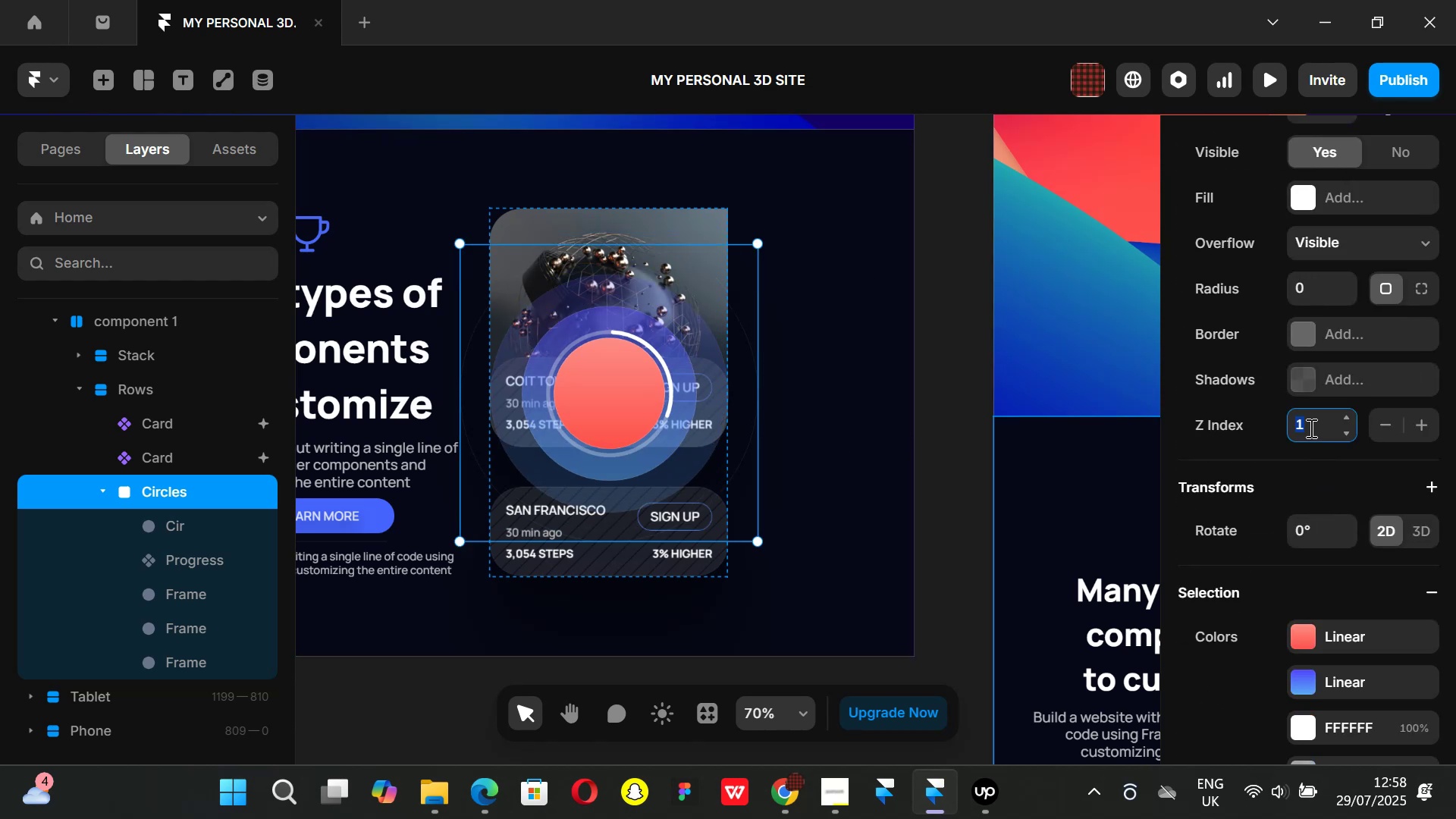 
key(0)
 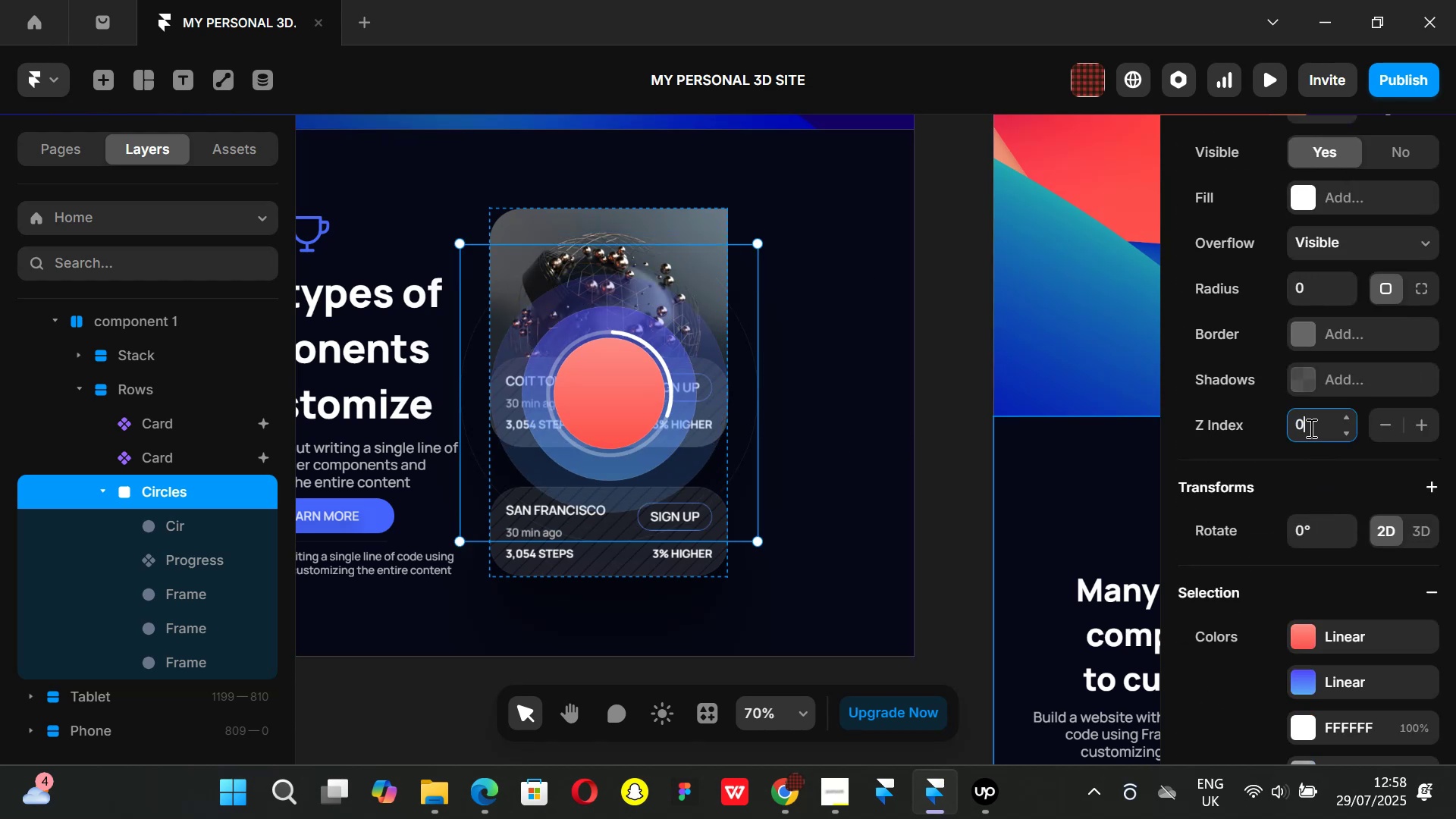 
key(Enter)
 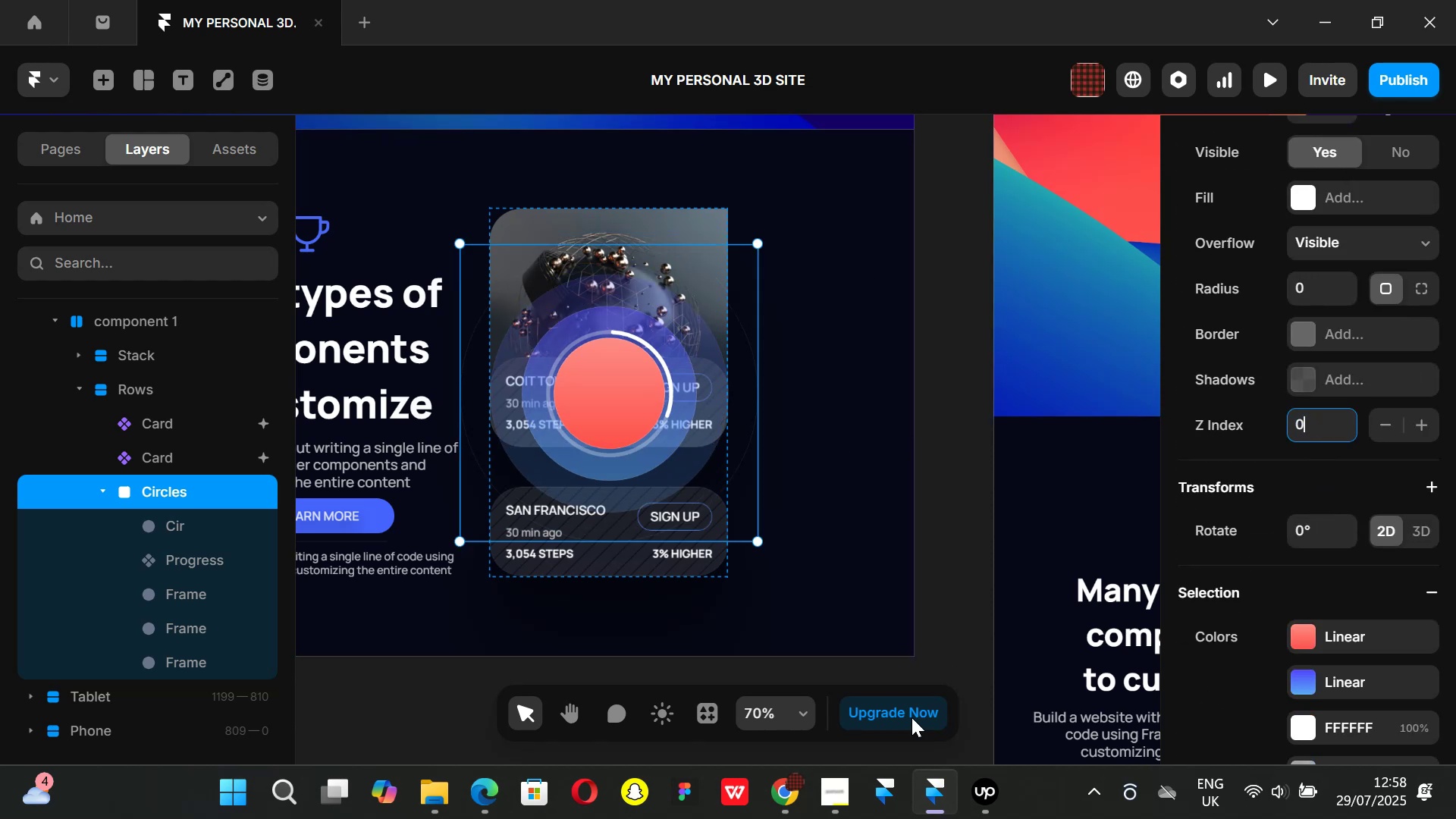 
left_click([830, 797])
 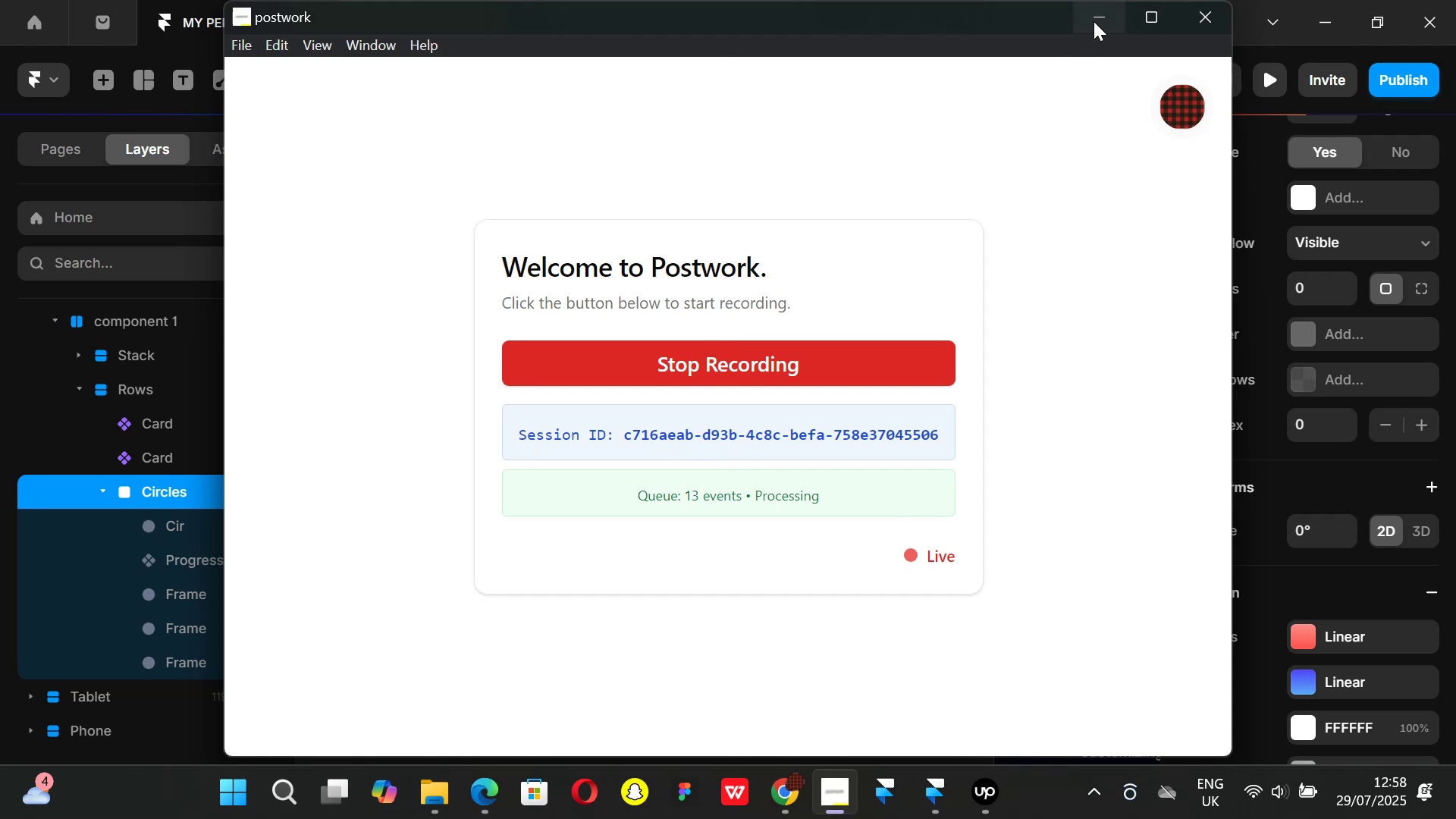 
left_click([1094, 21])
 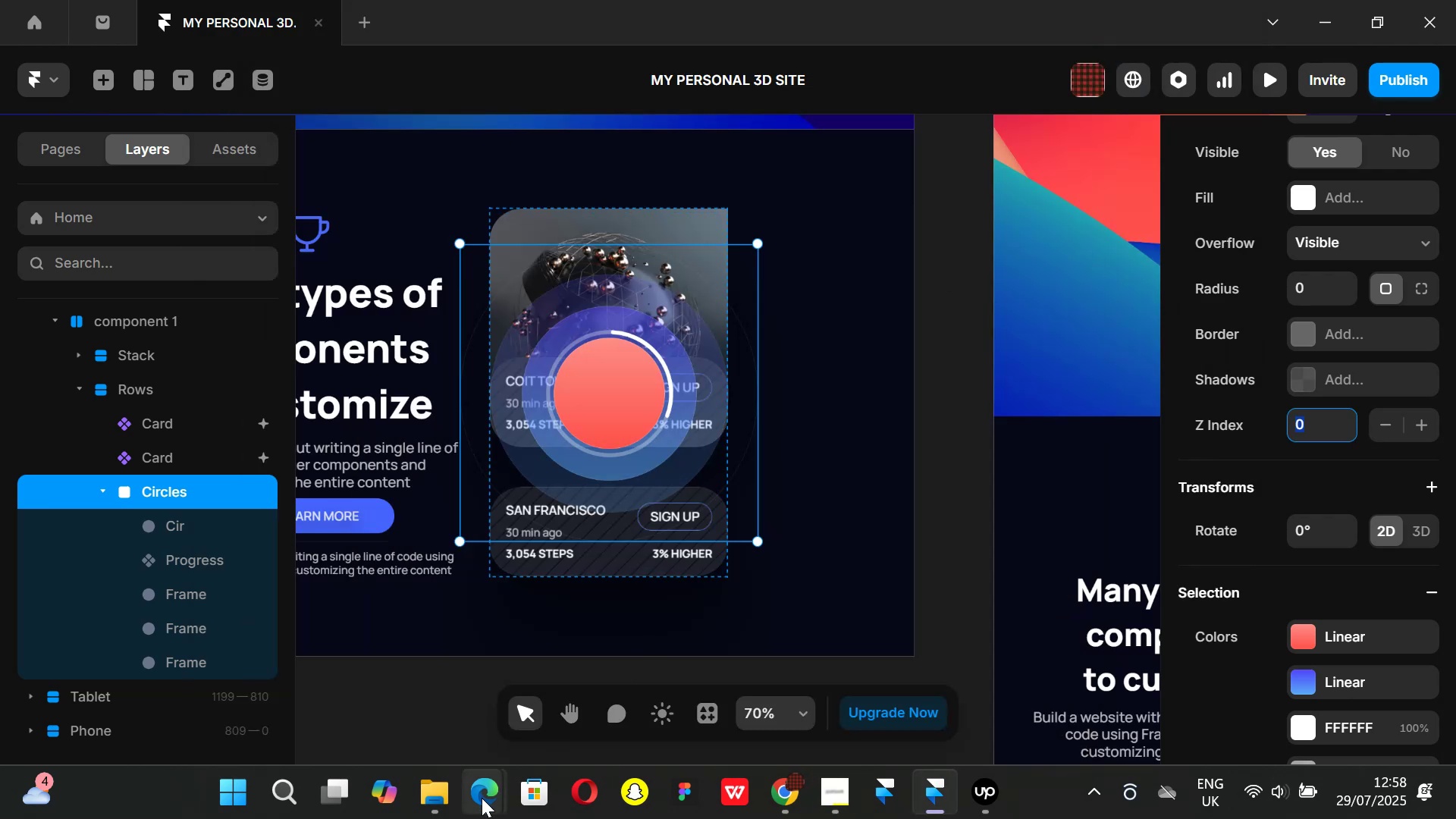 
left_click([368, 690])
 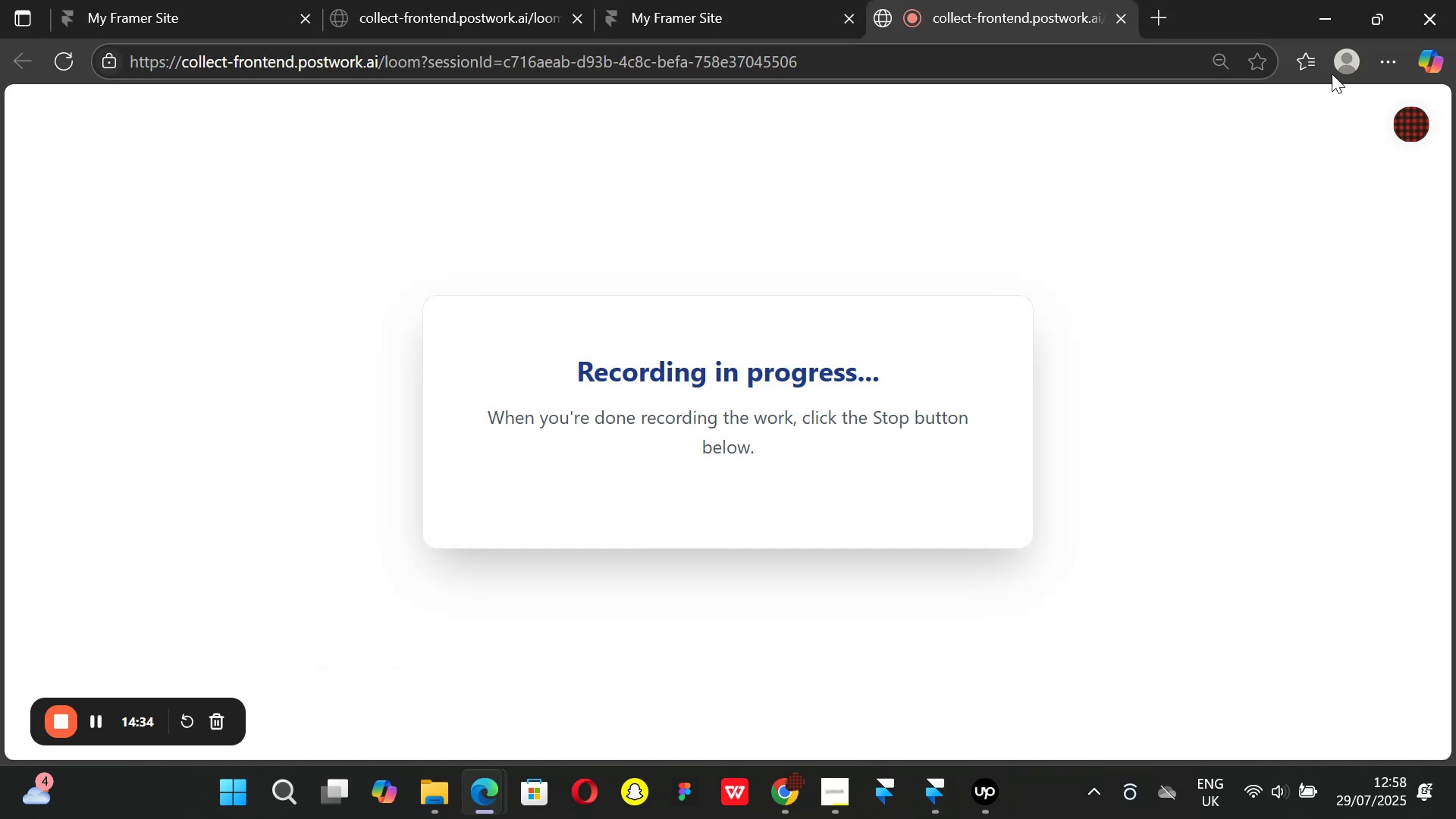 
left_click([1307, 19])
 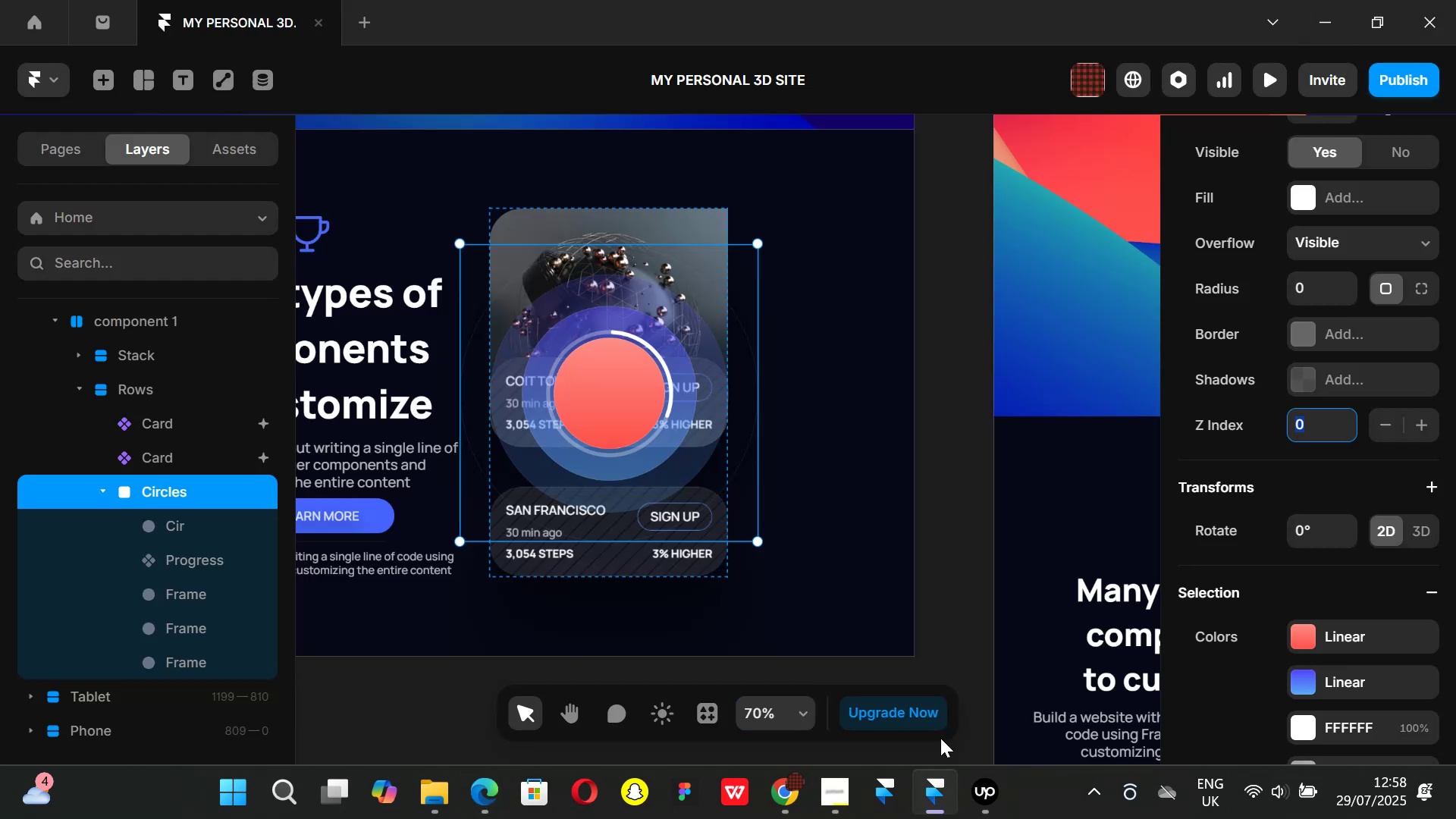 
left_click([974, 786])
 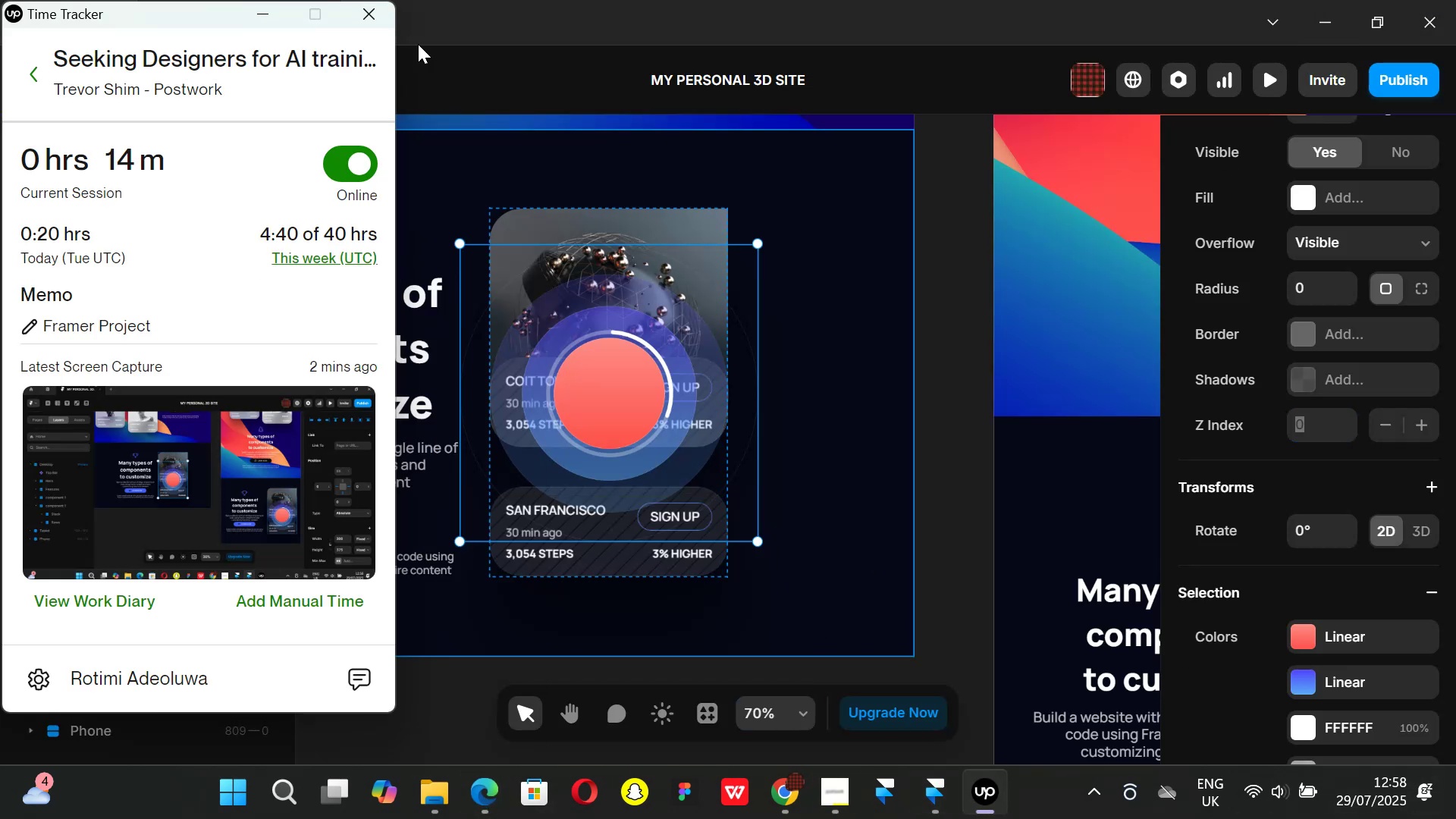 
left_click([268, 8])
 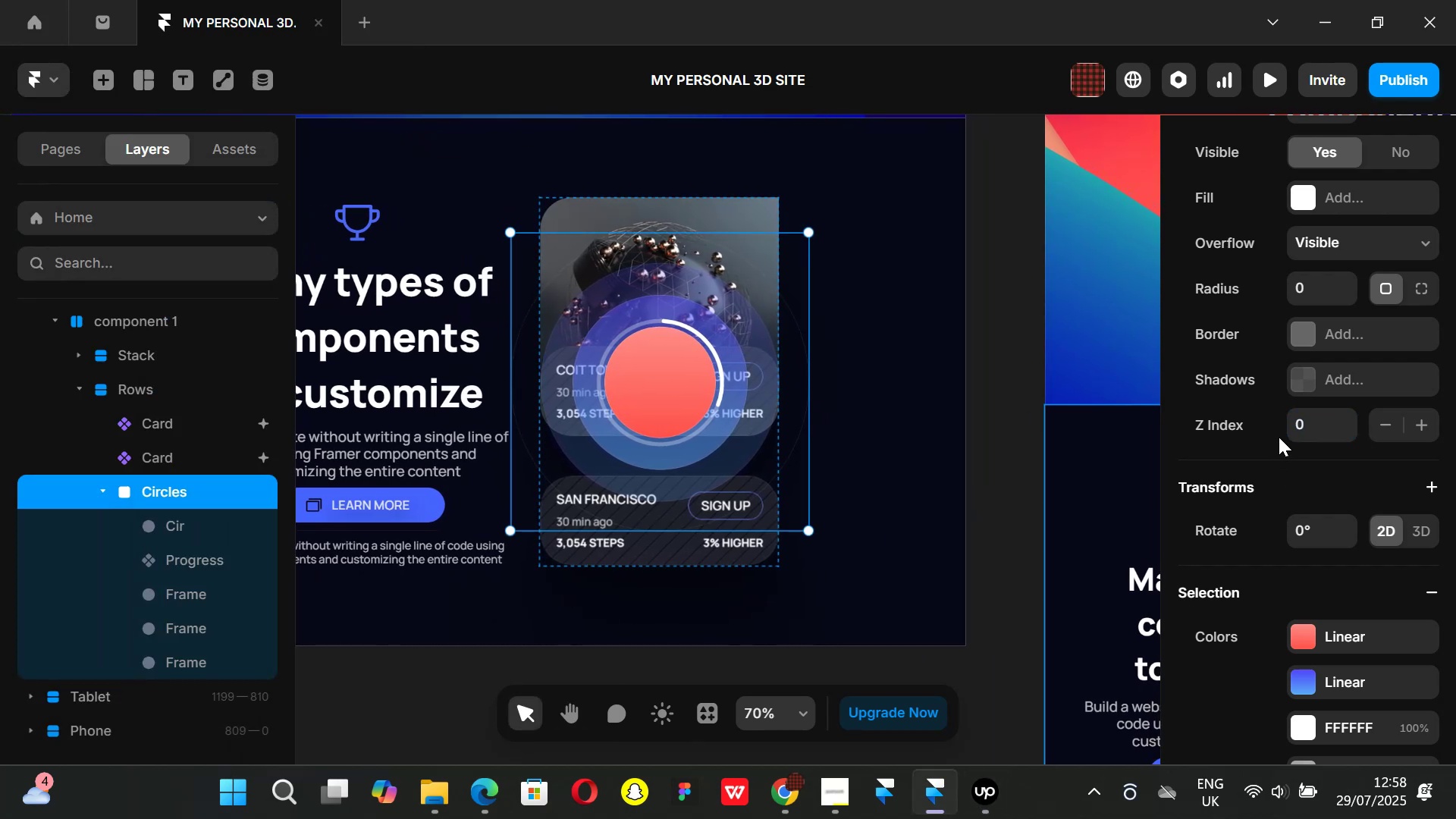 
wait(11.37)
 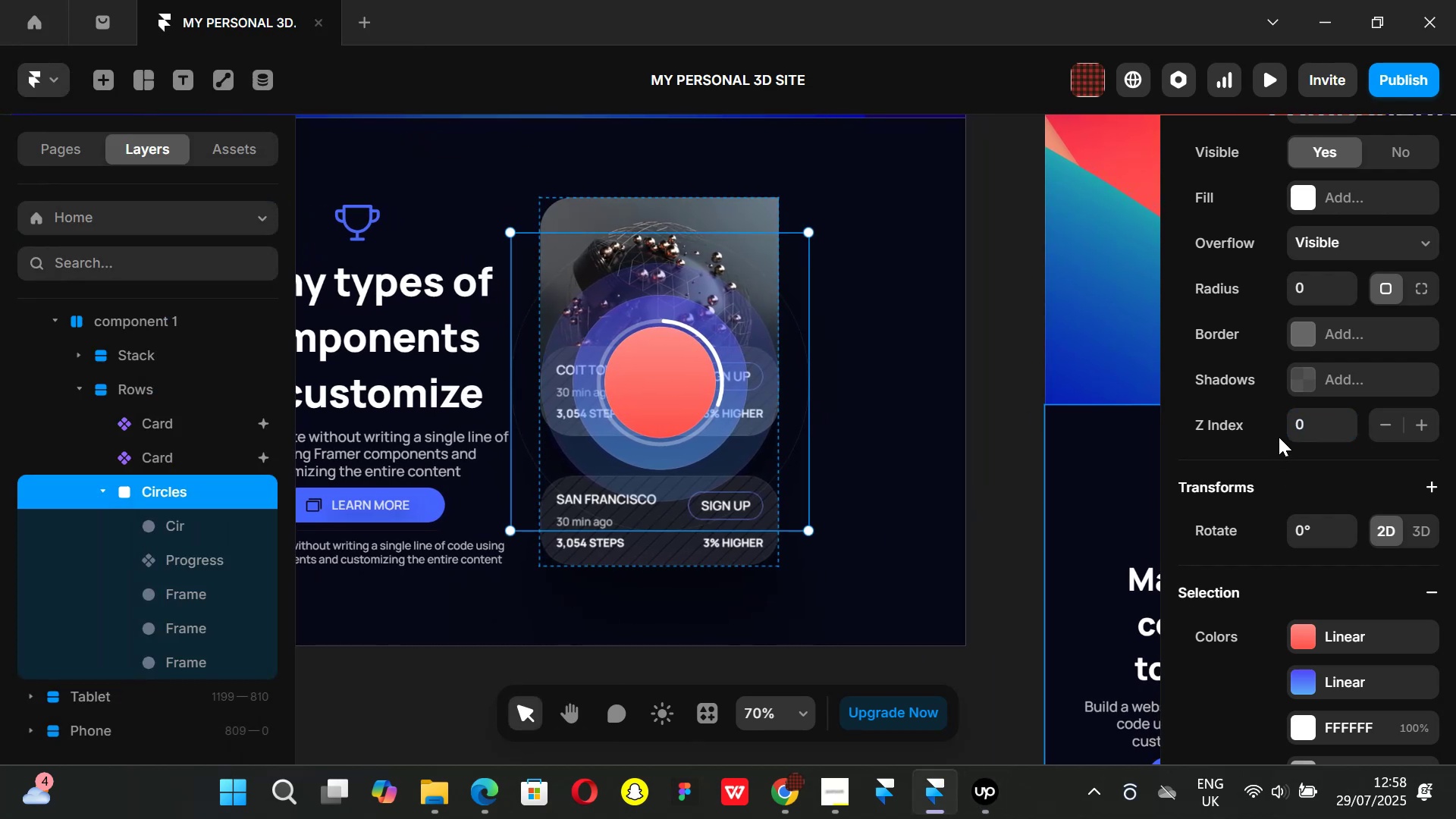 
left_click([99, 488])
 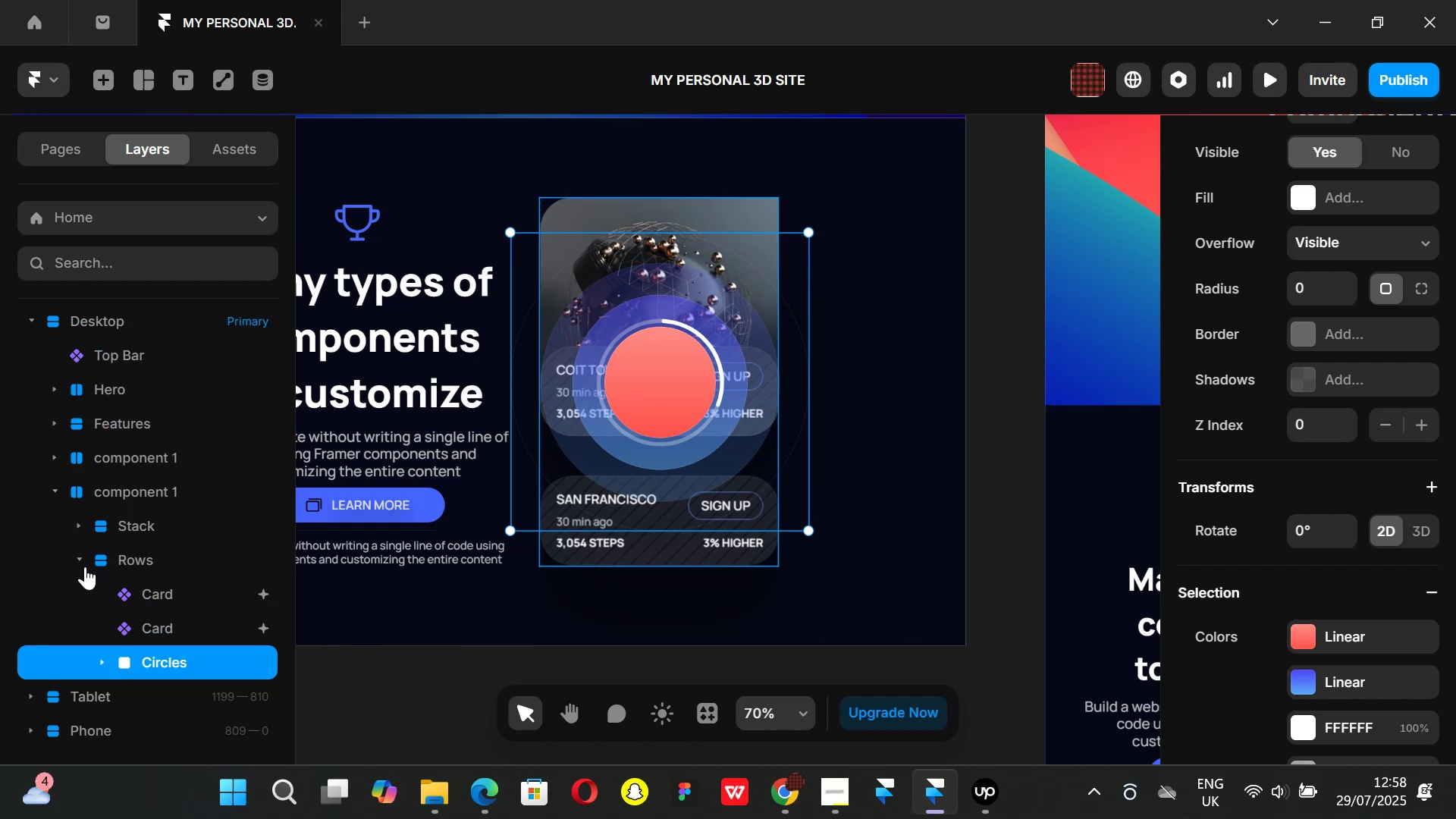 
left_click([83, 560])
 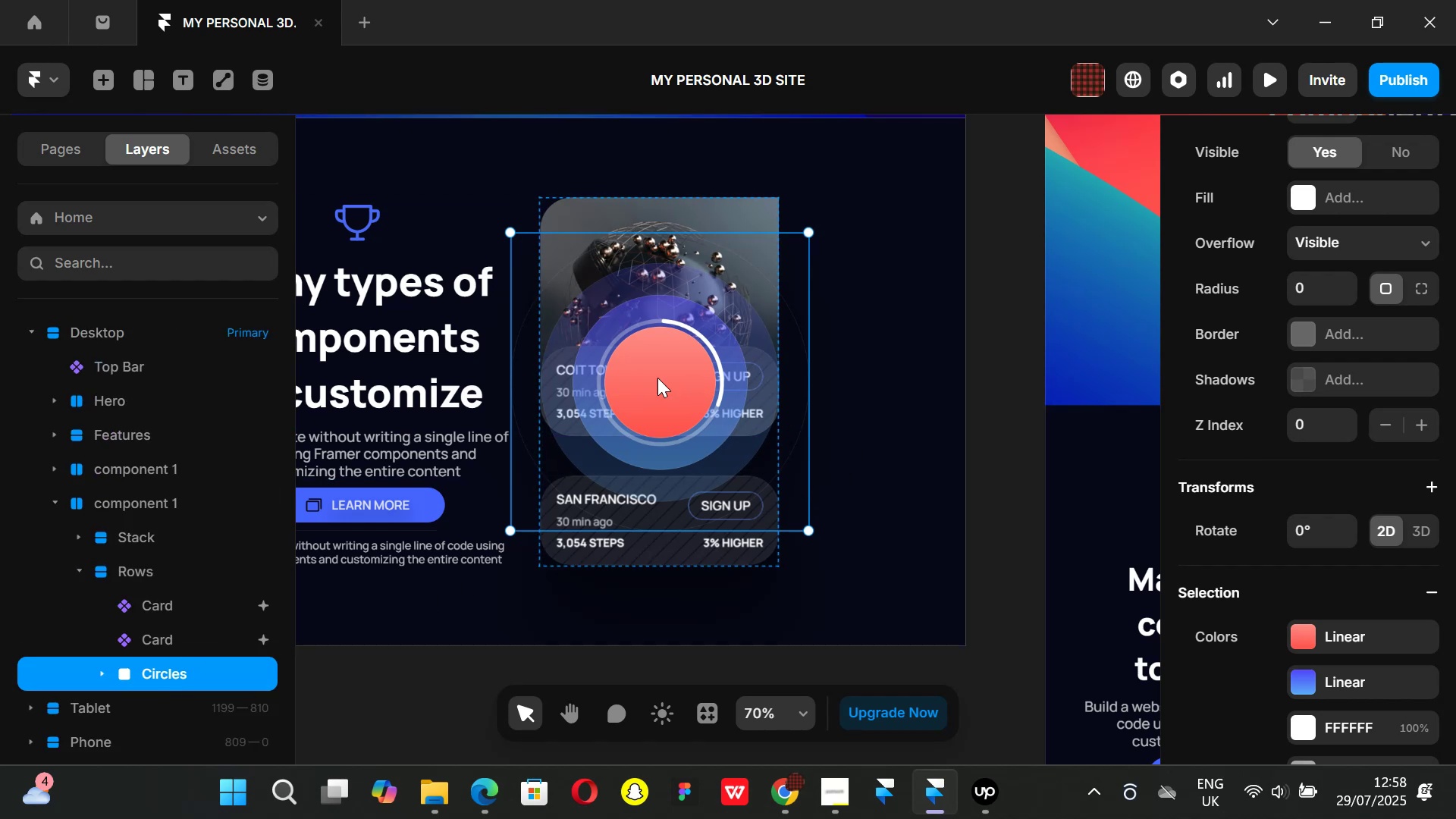 
wait(7.29)
 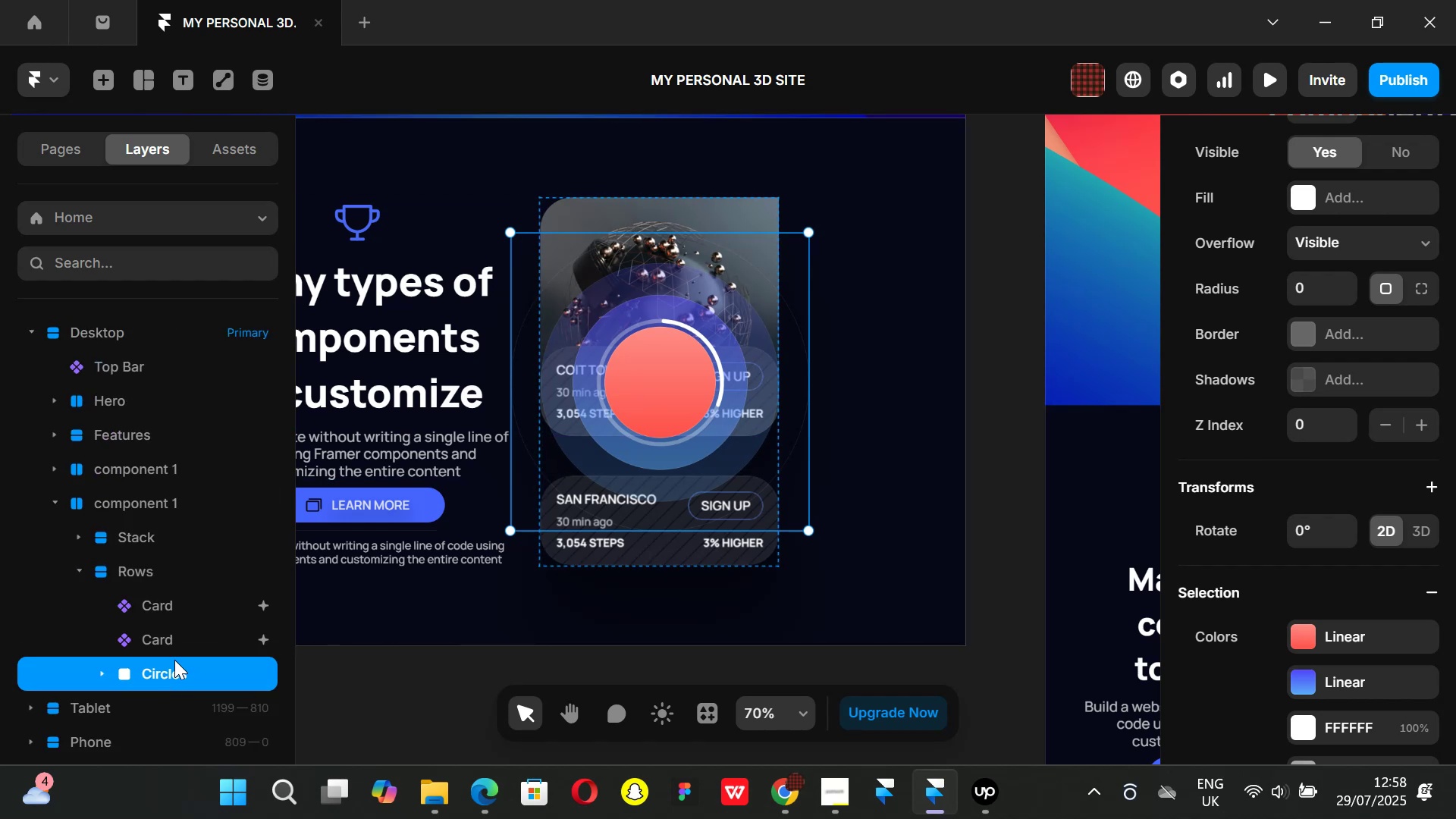 
left_click([115, 571])
 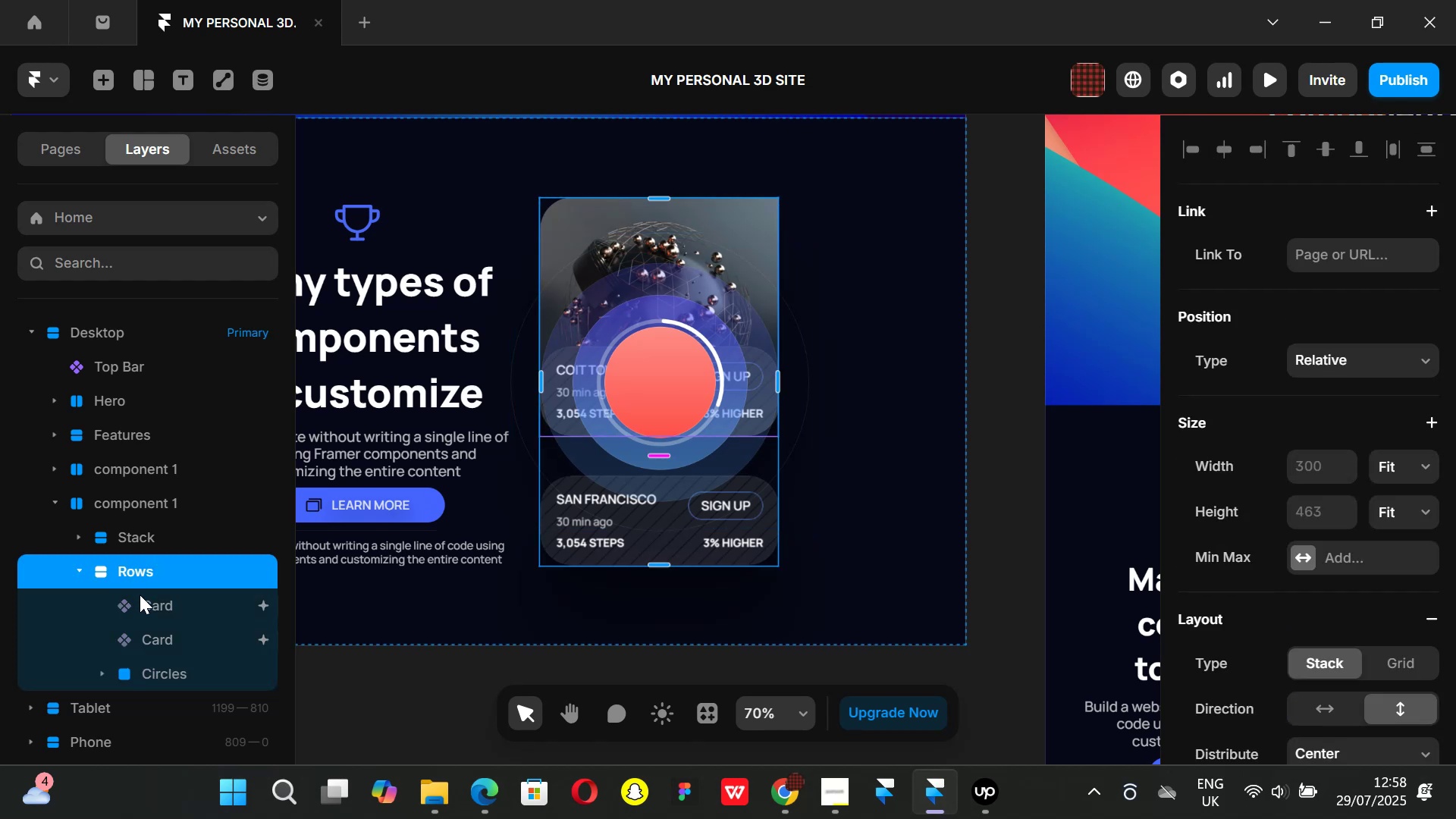 
left_click([140, 600])
 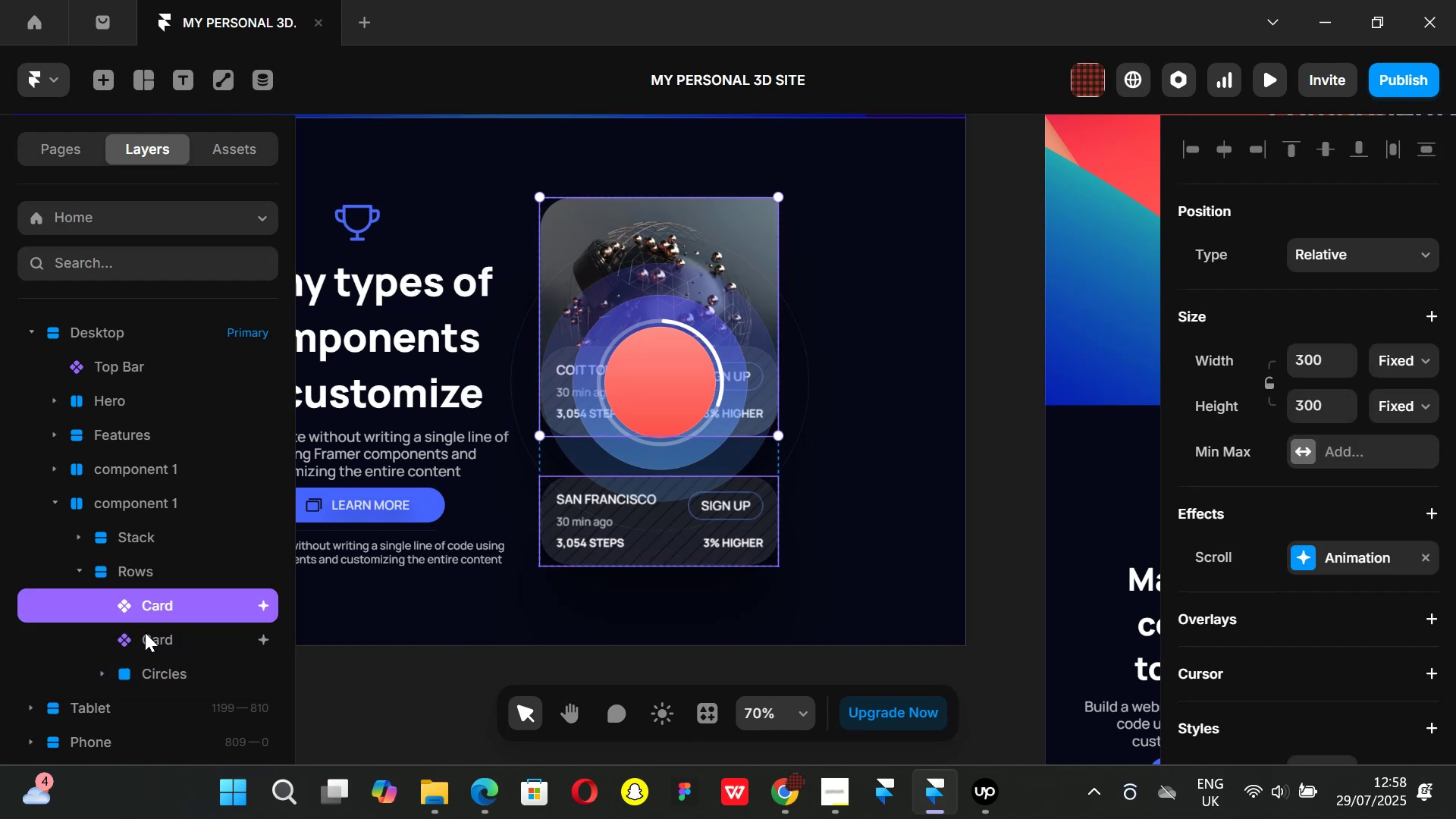 
left_click([145, 633])
 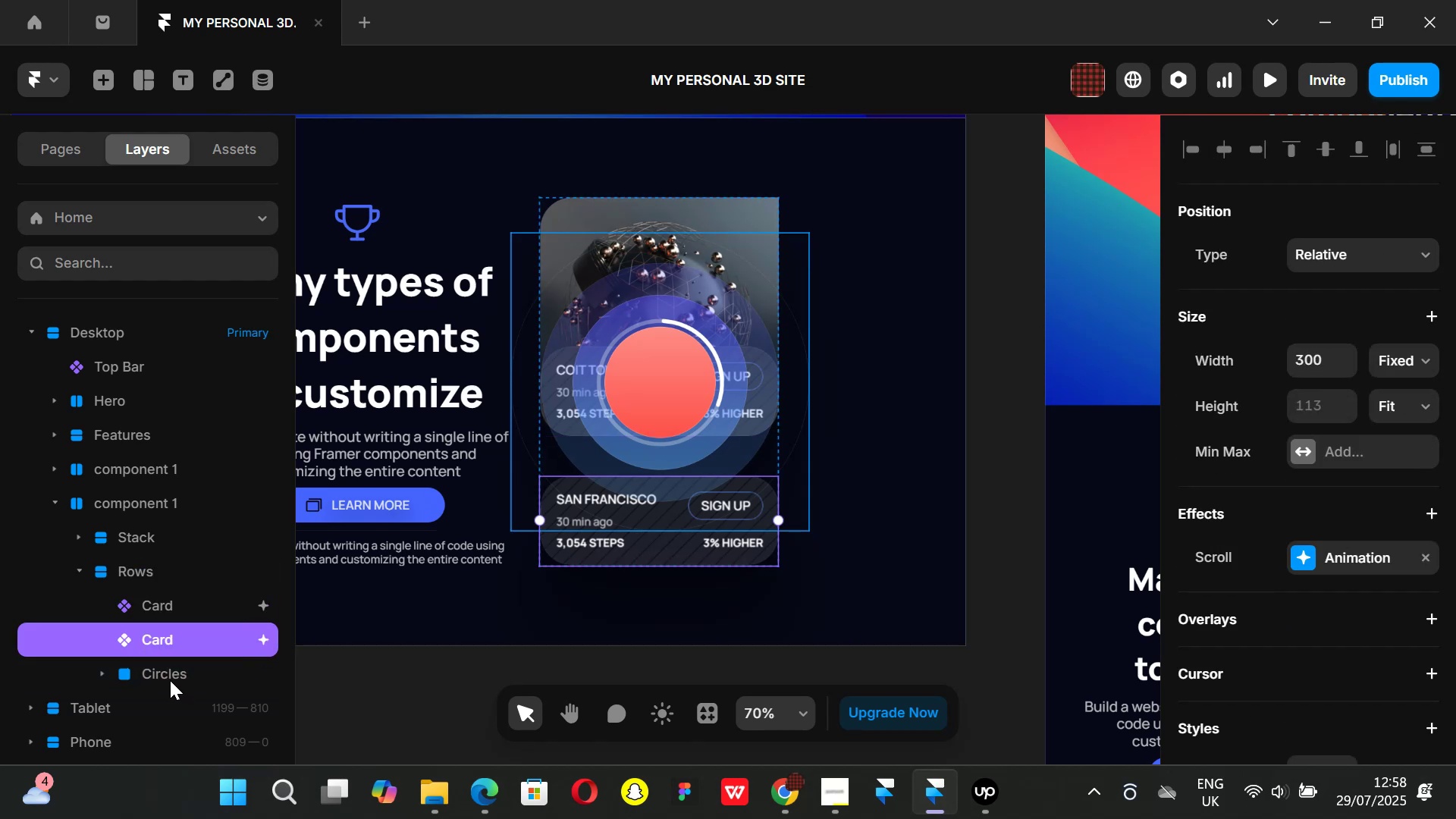 
left_click([168, 677])
 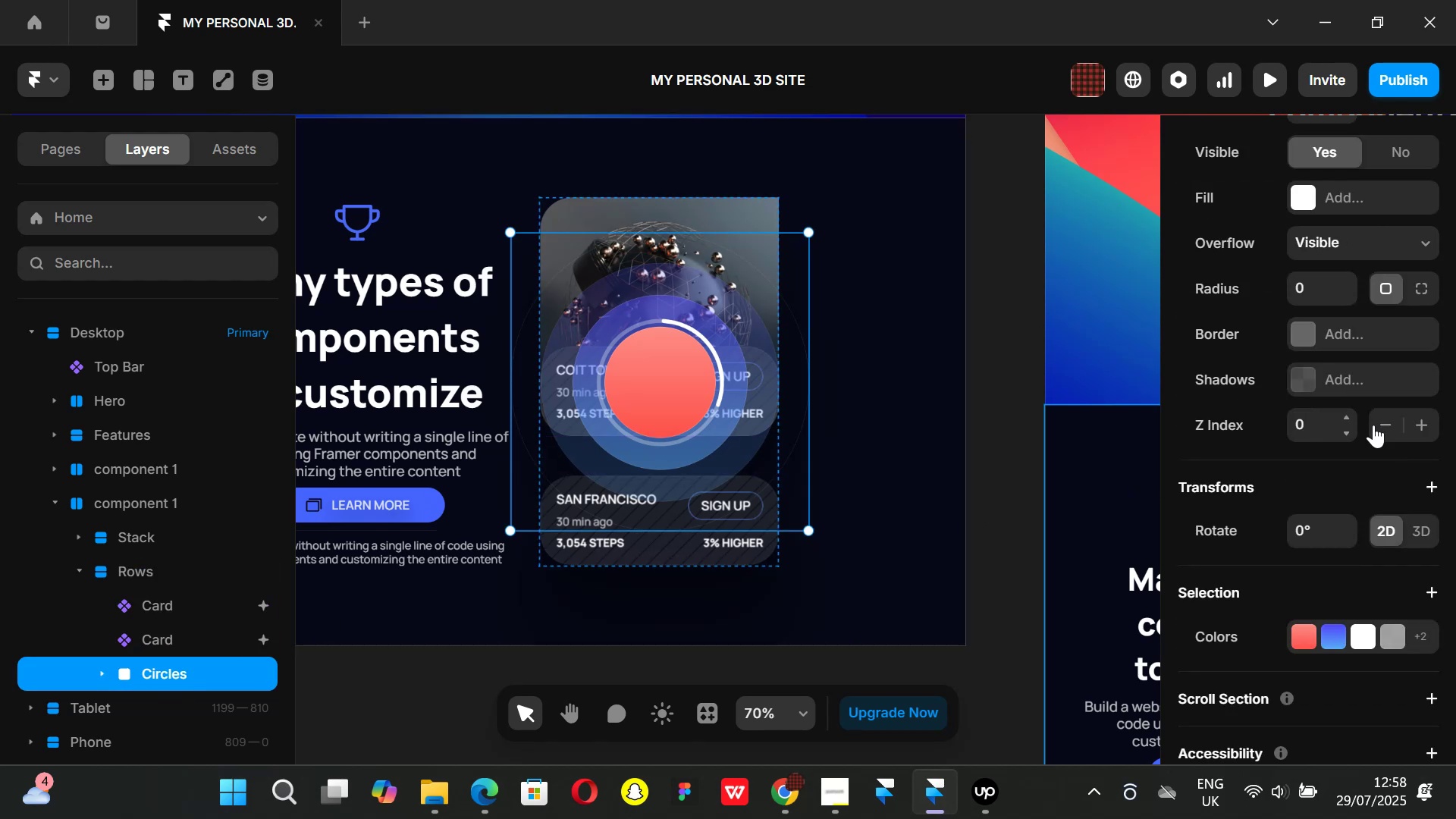 
double_click([1390, 422])
 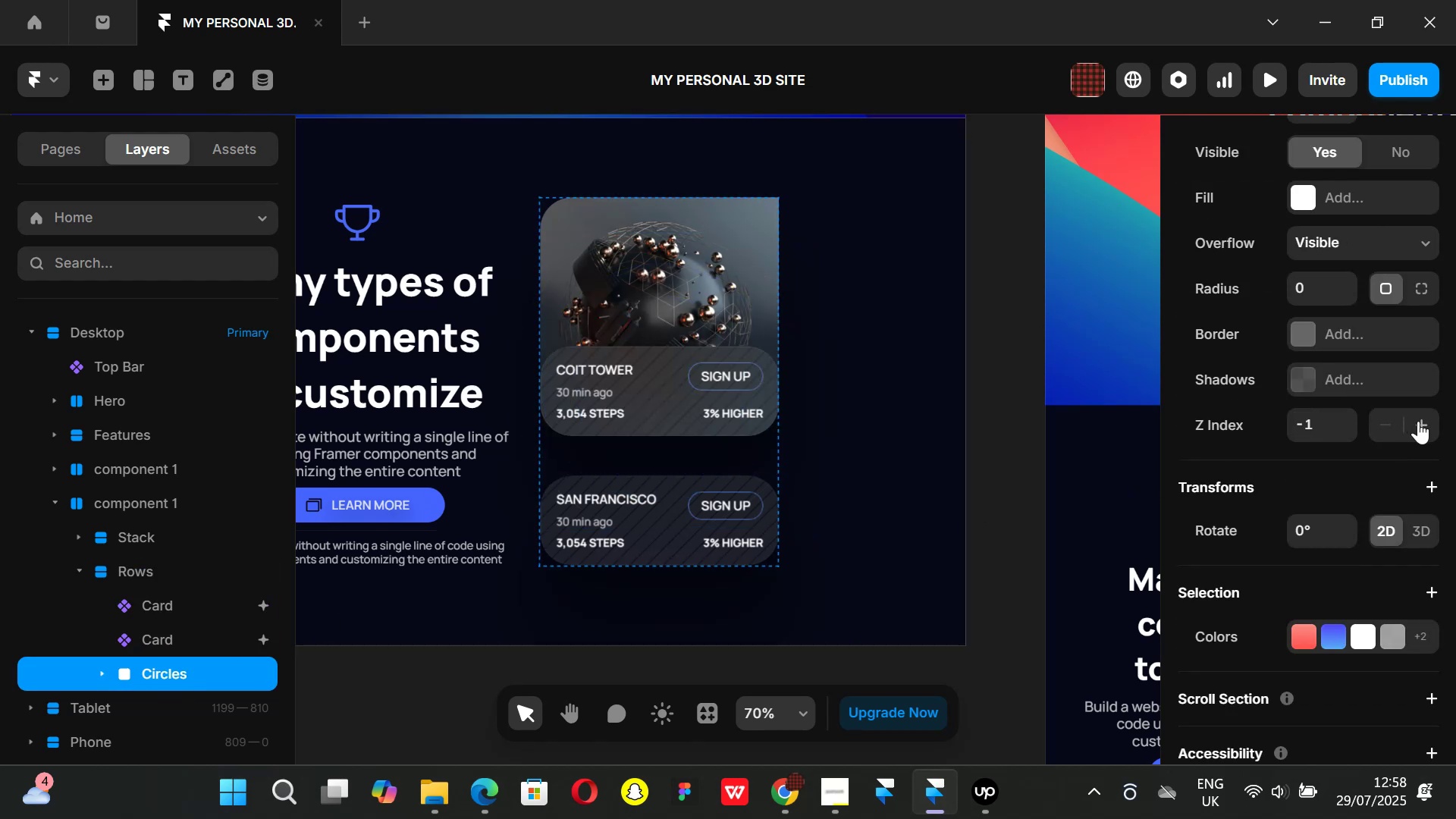 
left_click([1424, 422])
 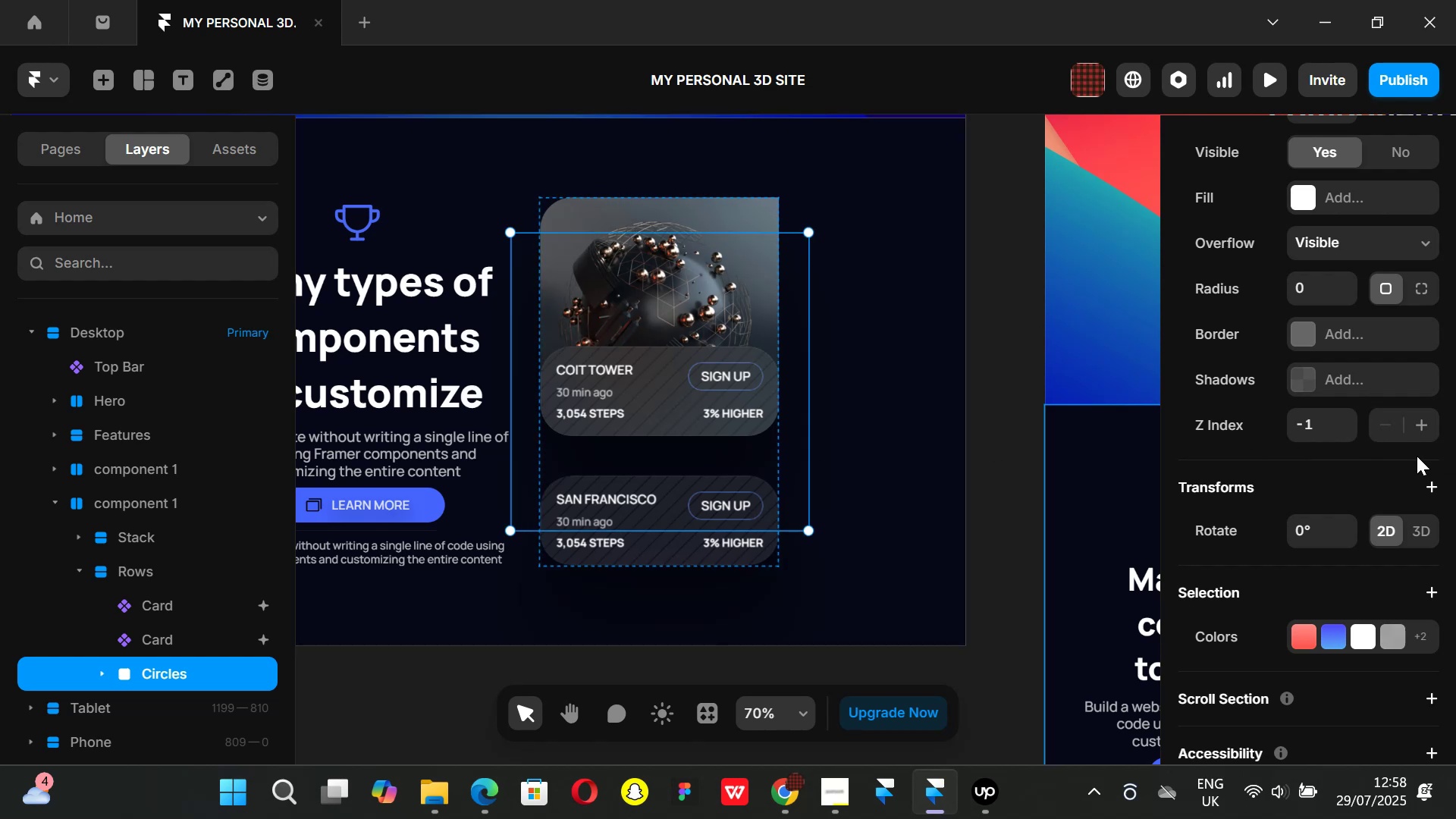 
left_click([1426, 422])
 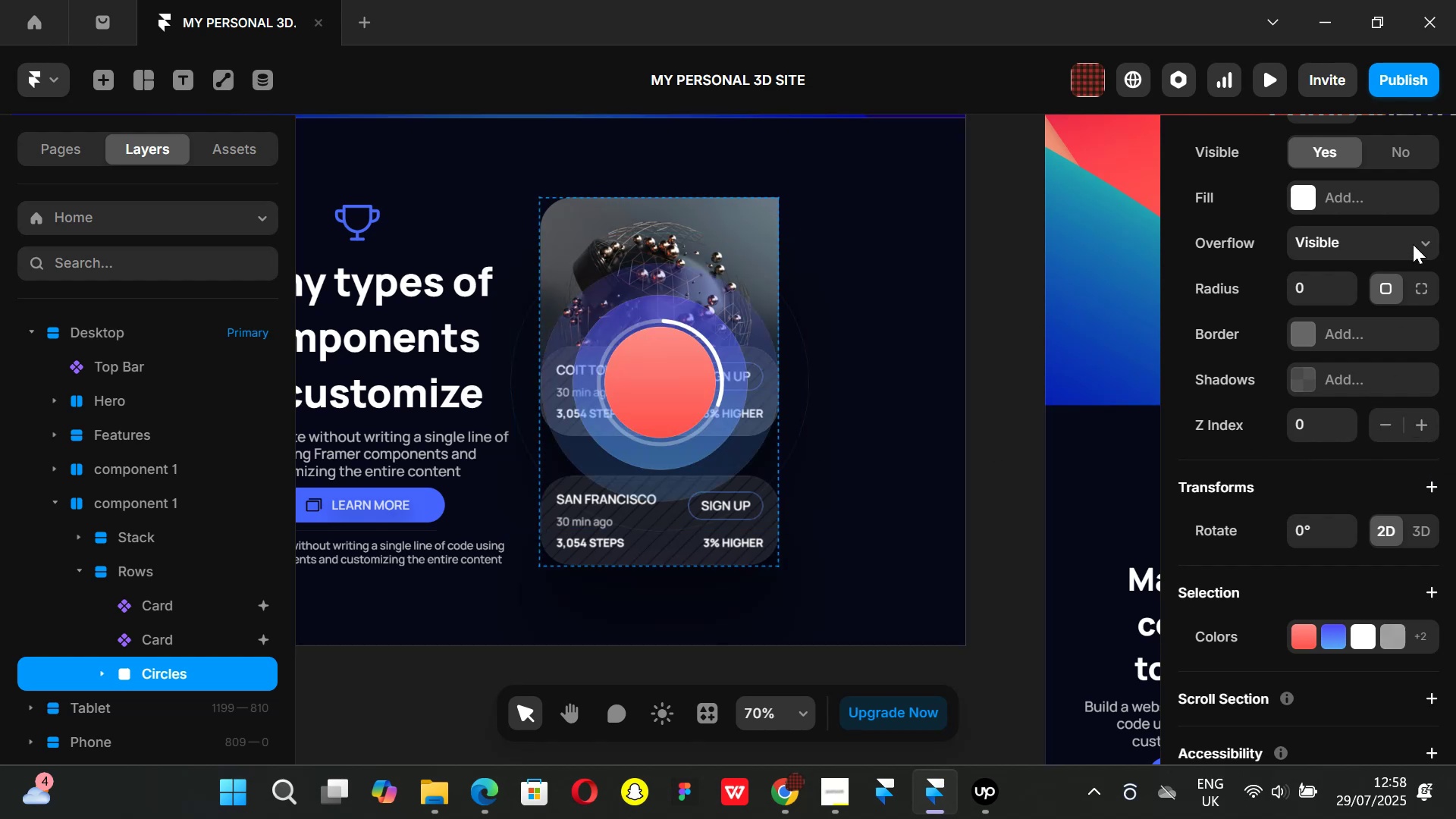 
left_click([1426, 240])
 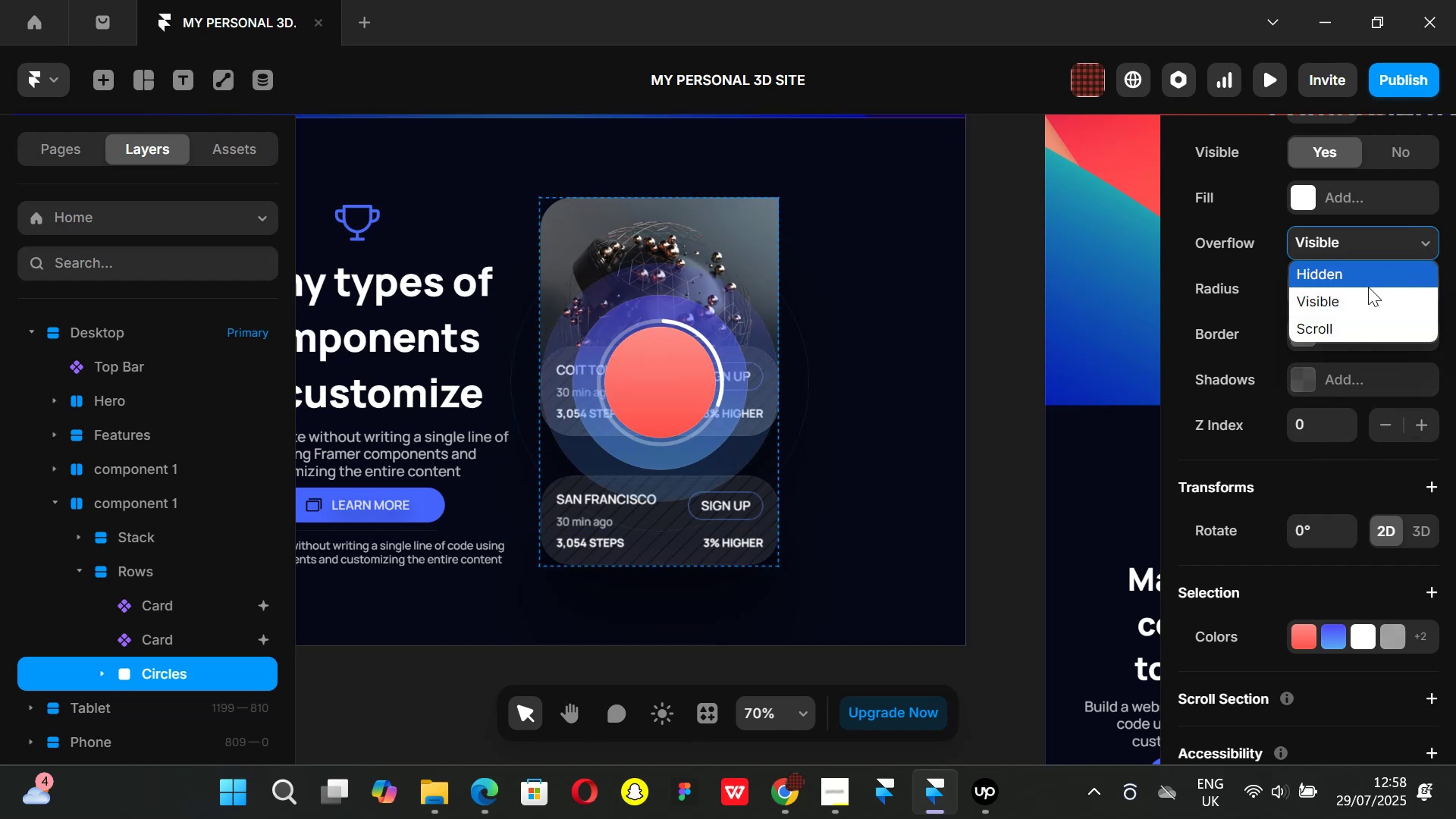 
left_click([1354, 280])
 